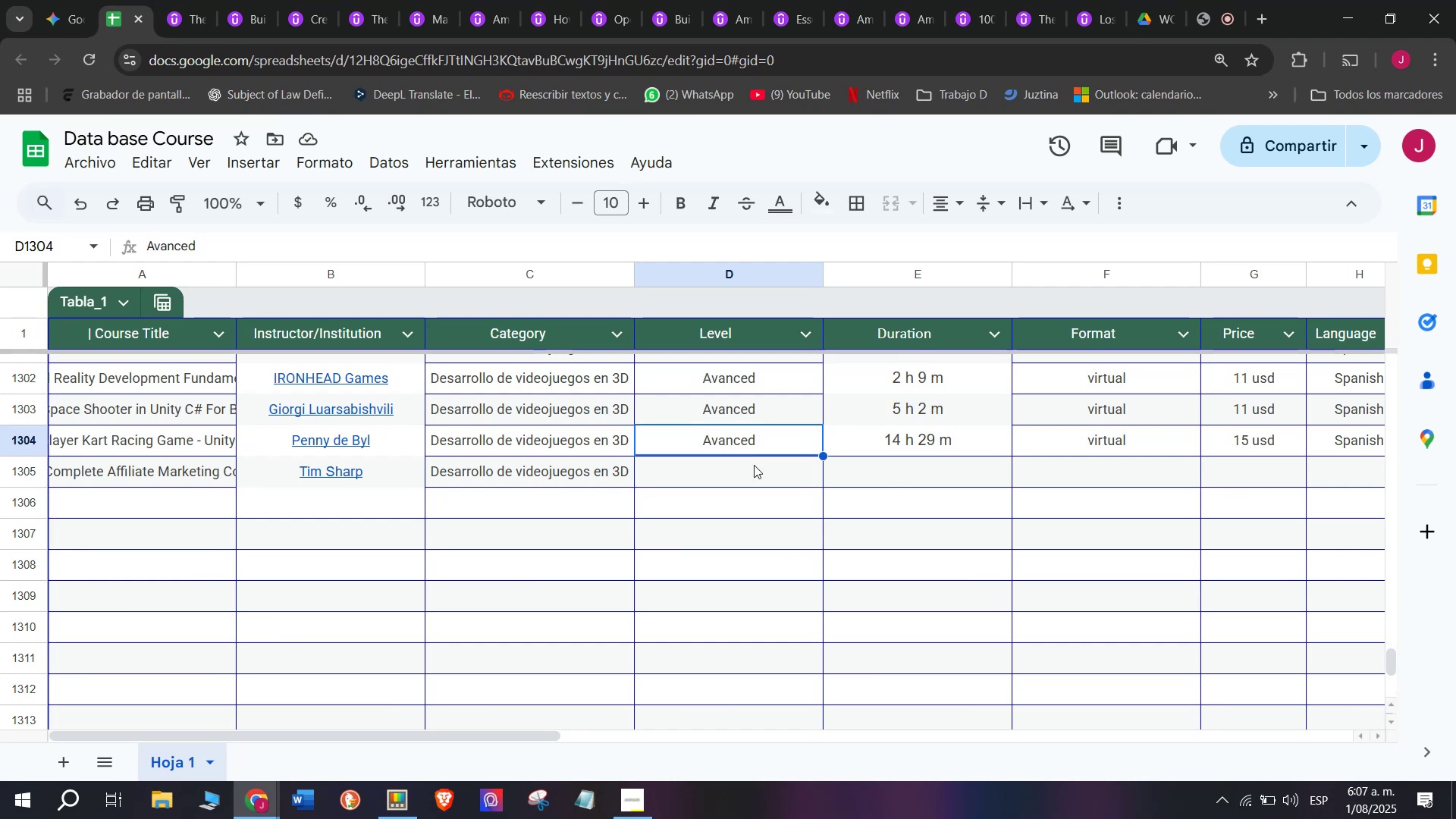 
key(Break)
 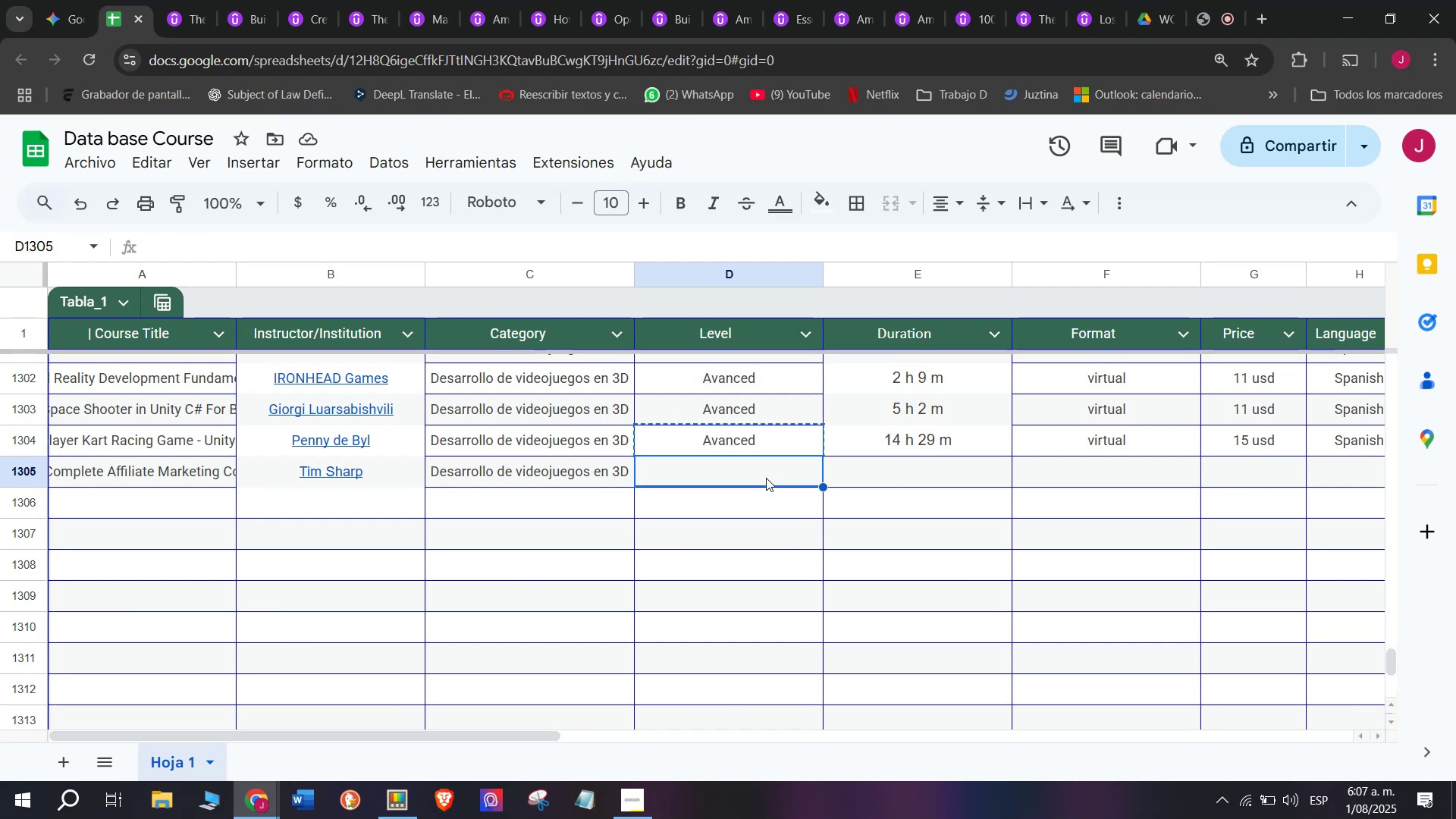 
key(Control+C)
 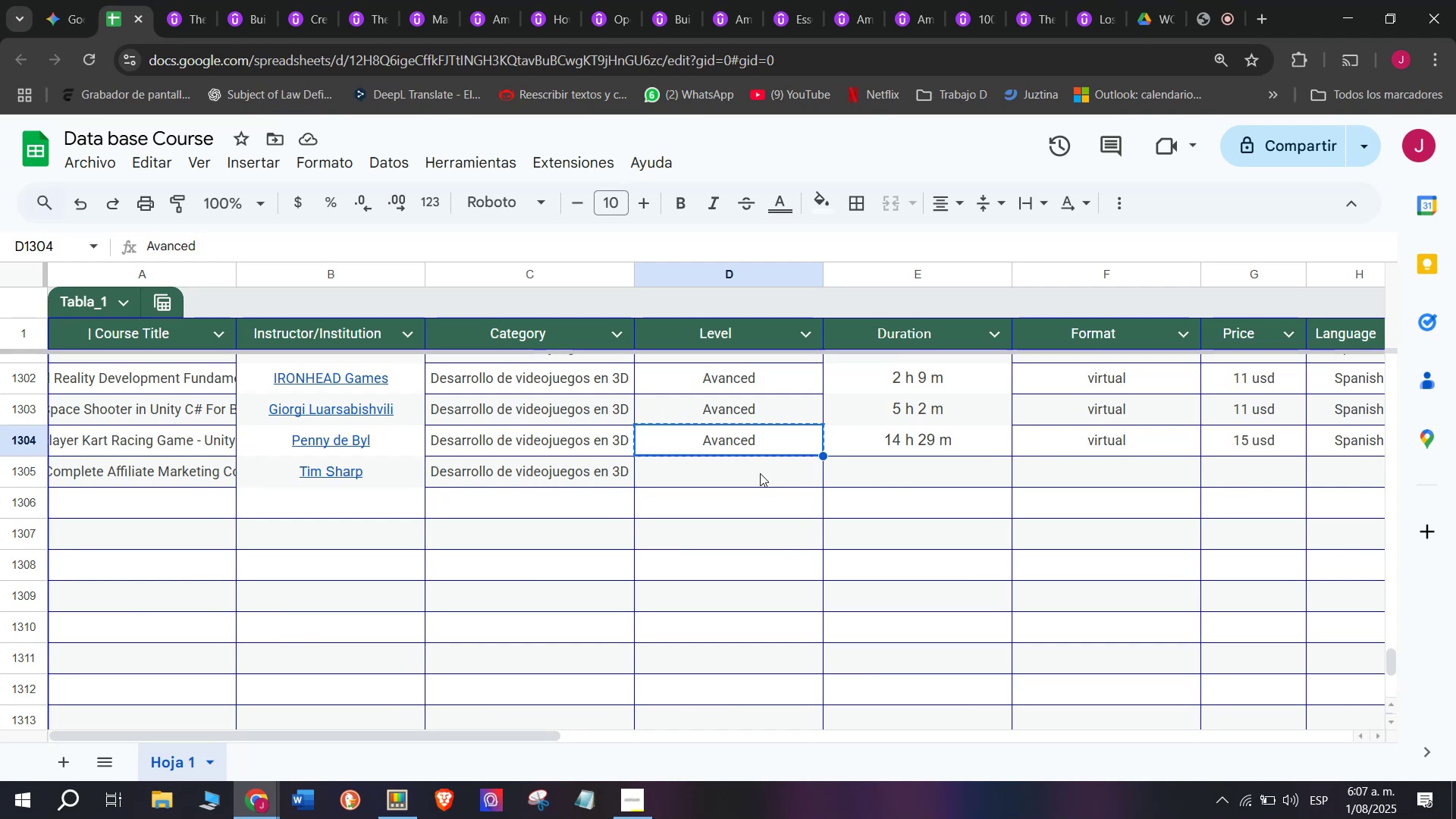 
double_click([760, 473])
 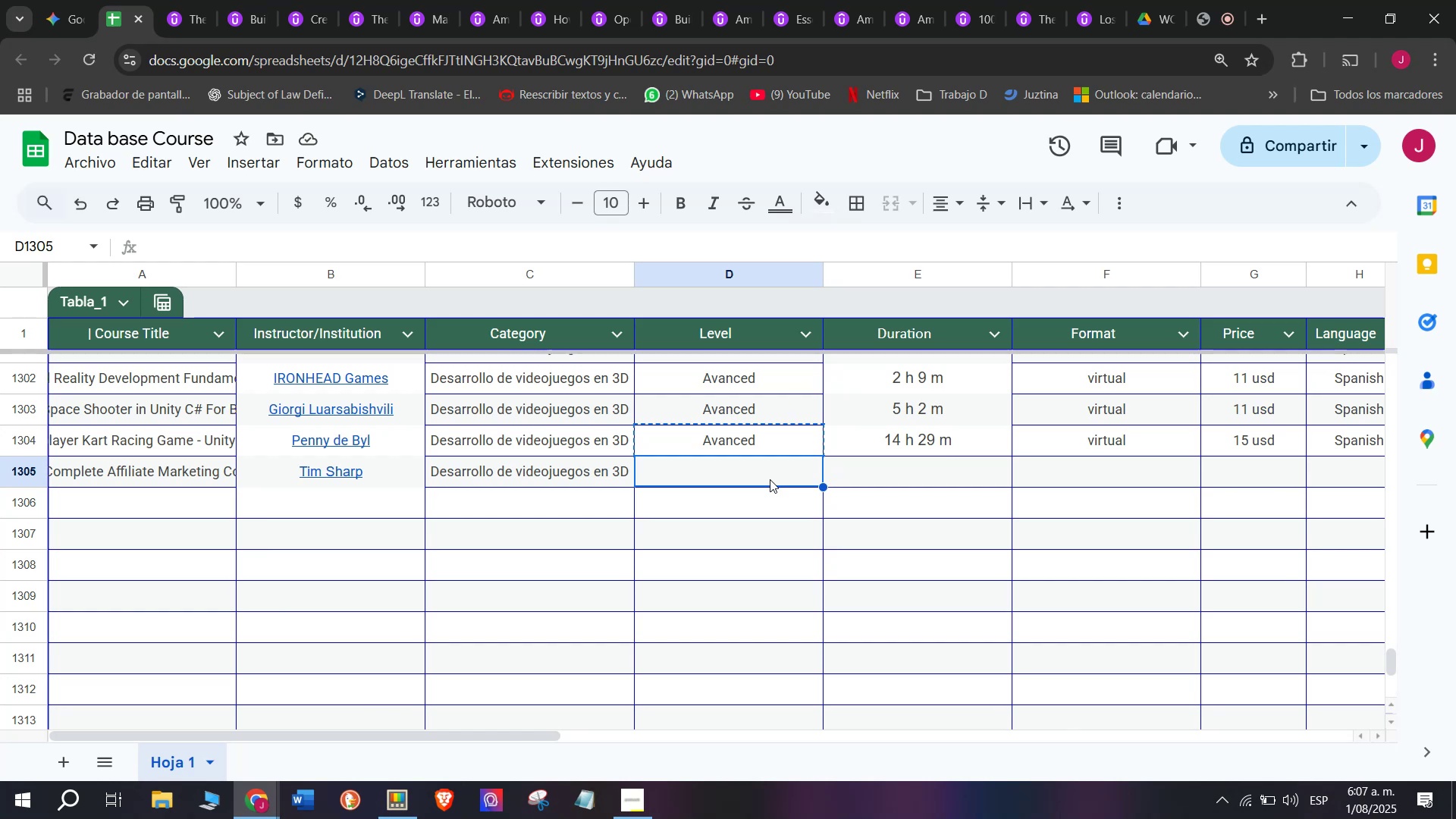 
key(Control+ControlLeft)
 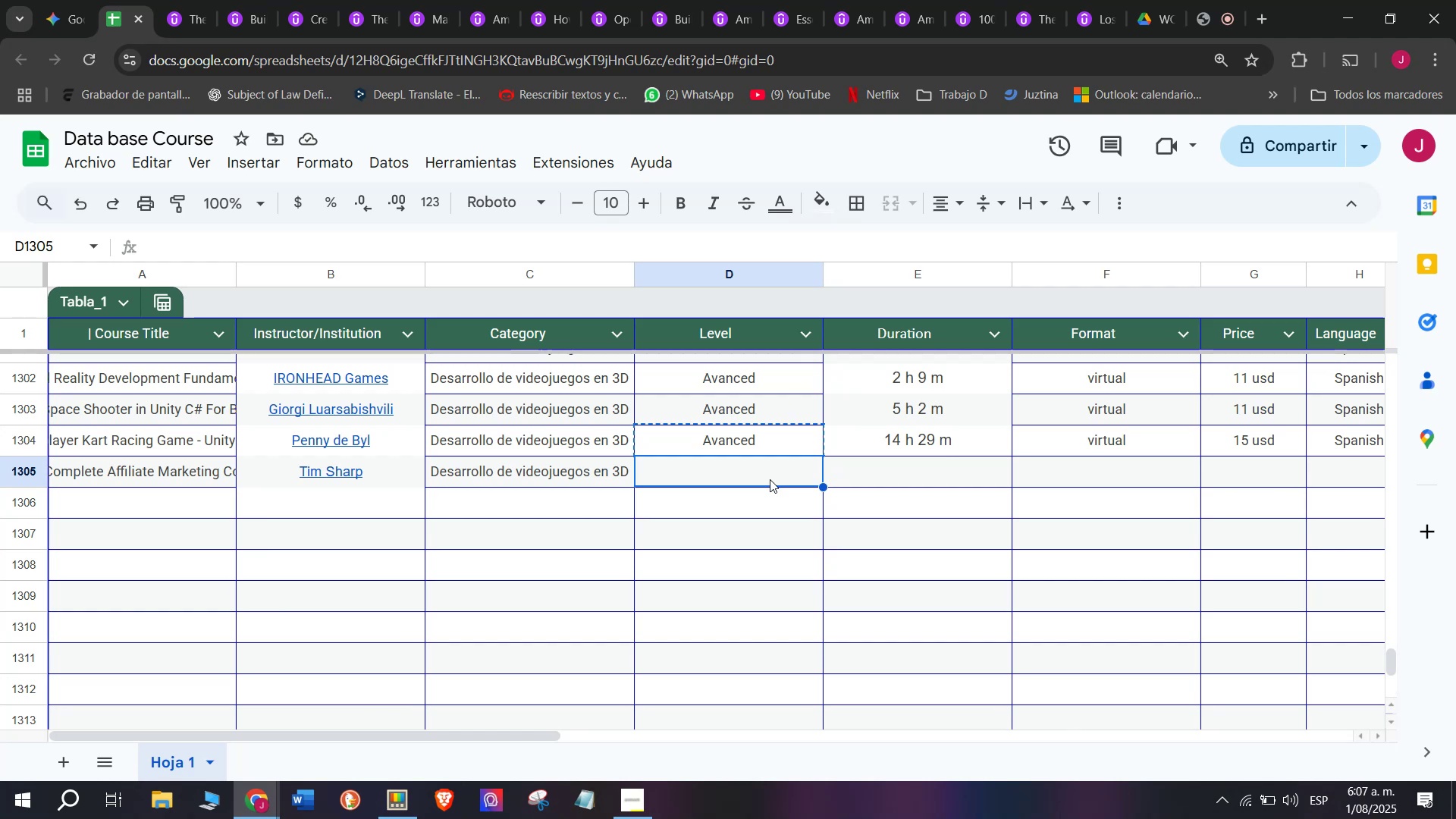 
key(Z)
 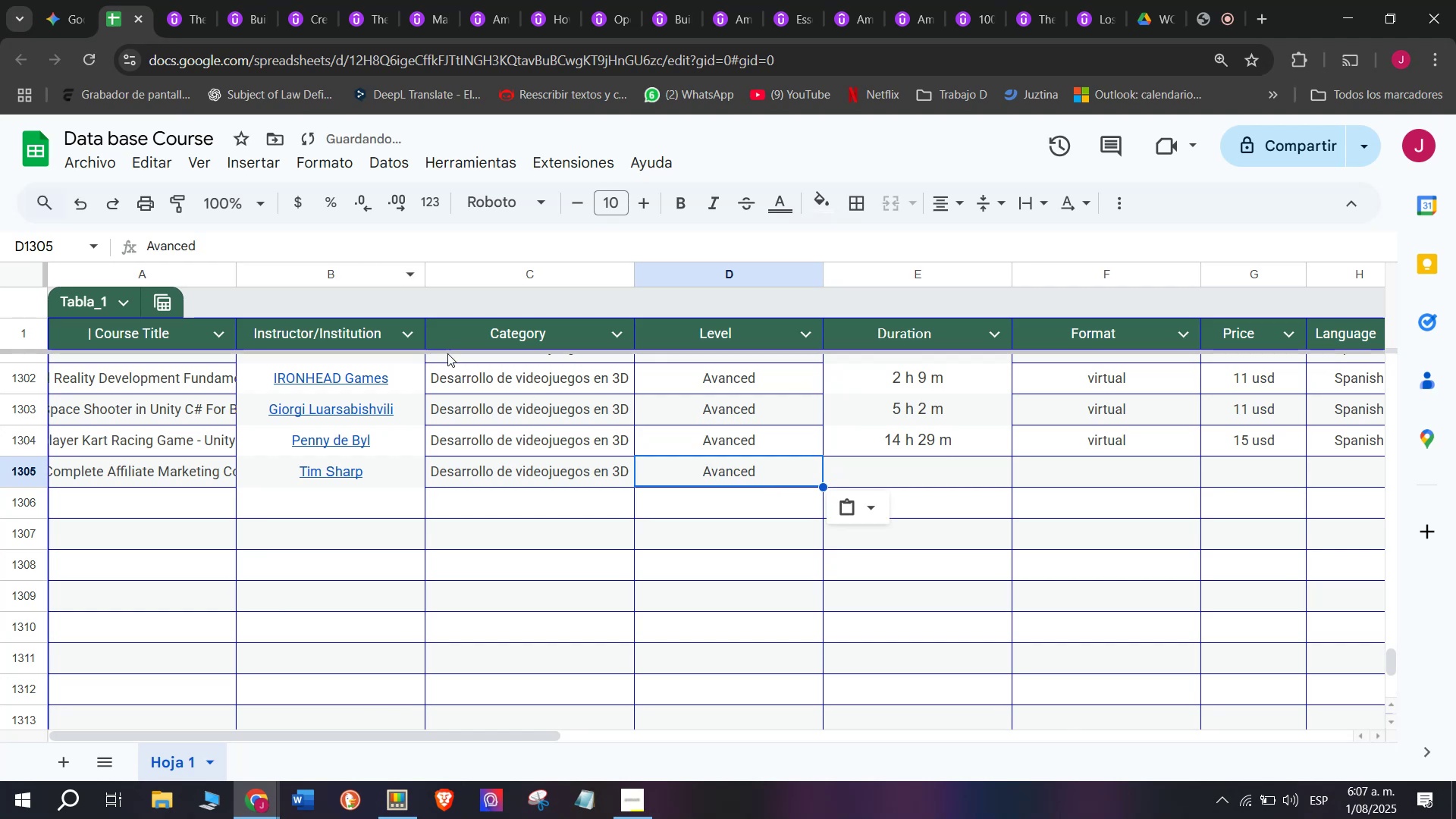 
key(Control+V)
 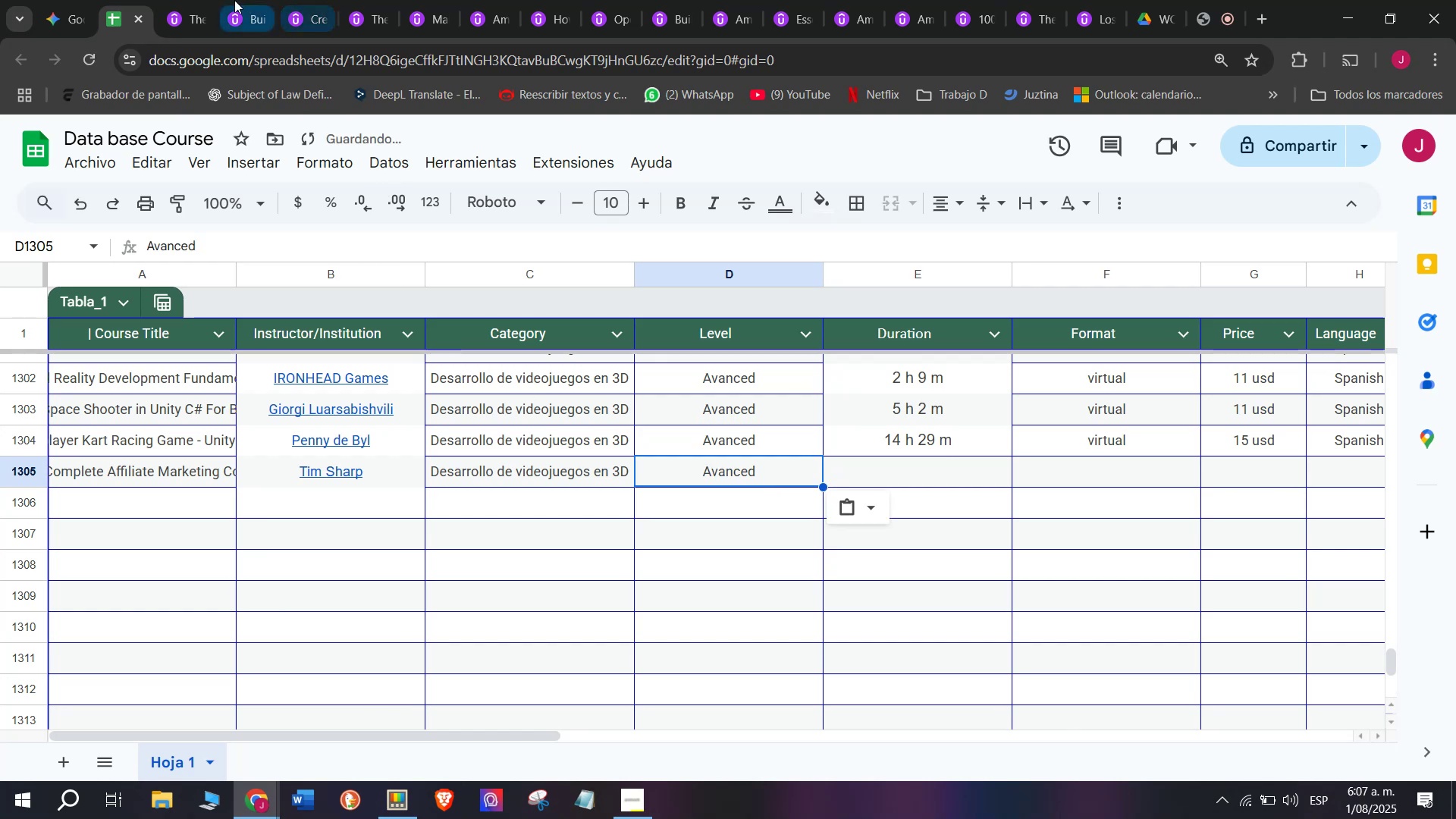 
left_click([181, 0])
 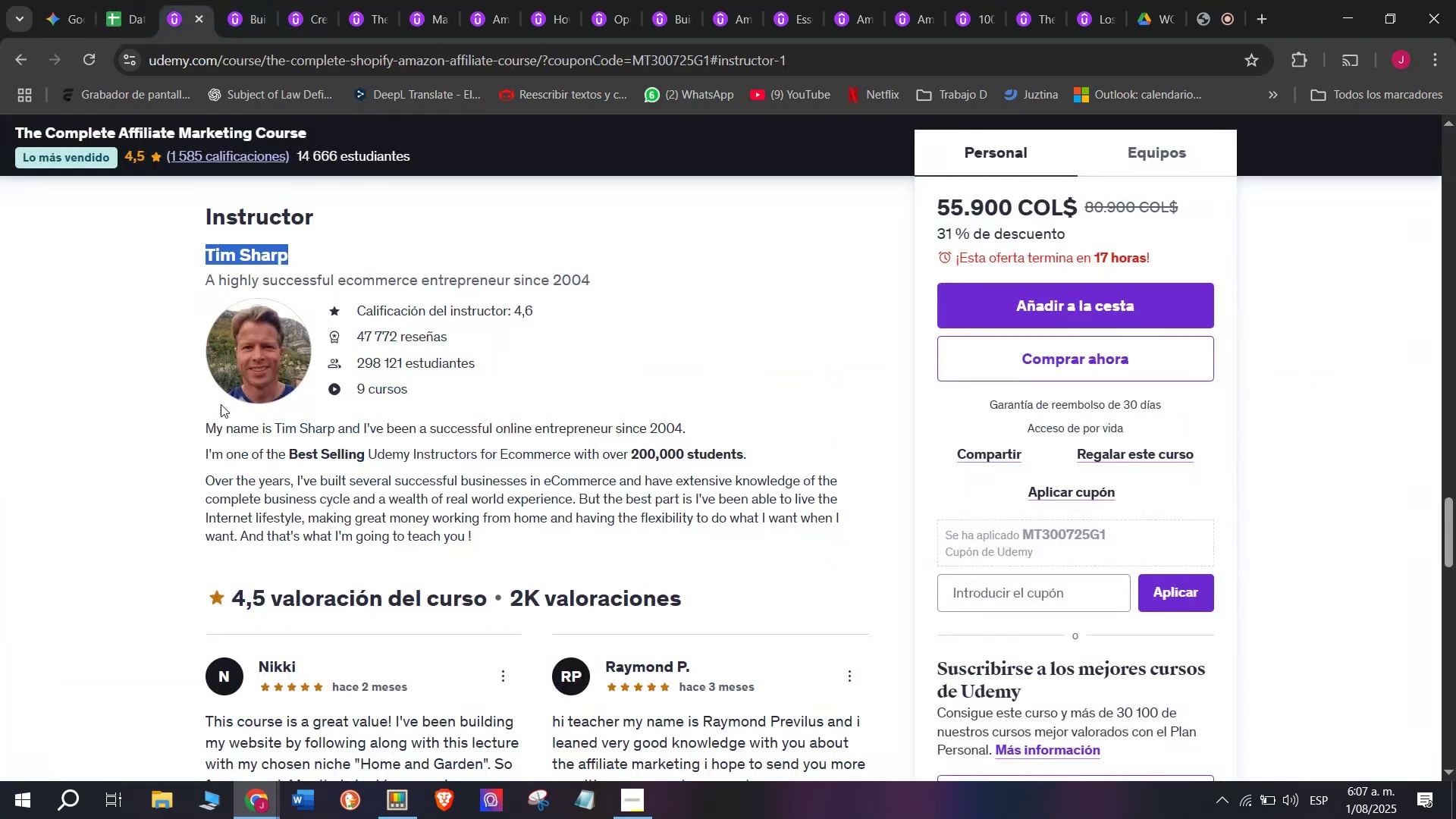 
scroll: coordinate [339, 476], scroll_direction: up, amount: 17.0
 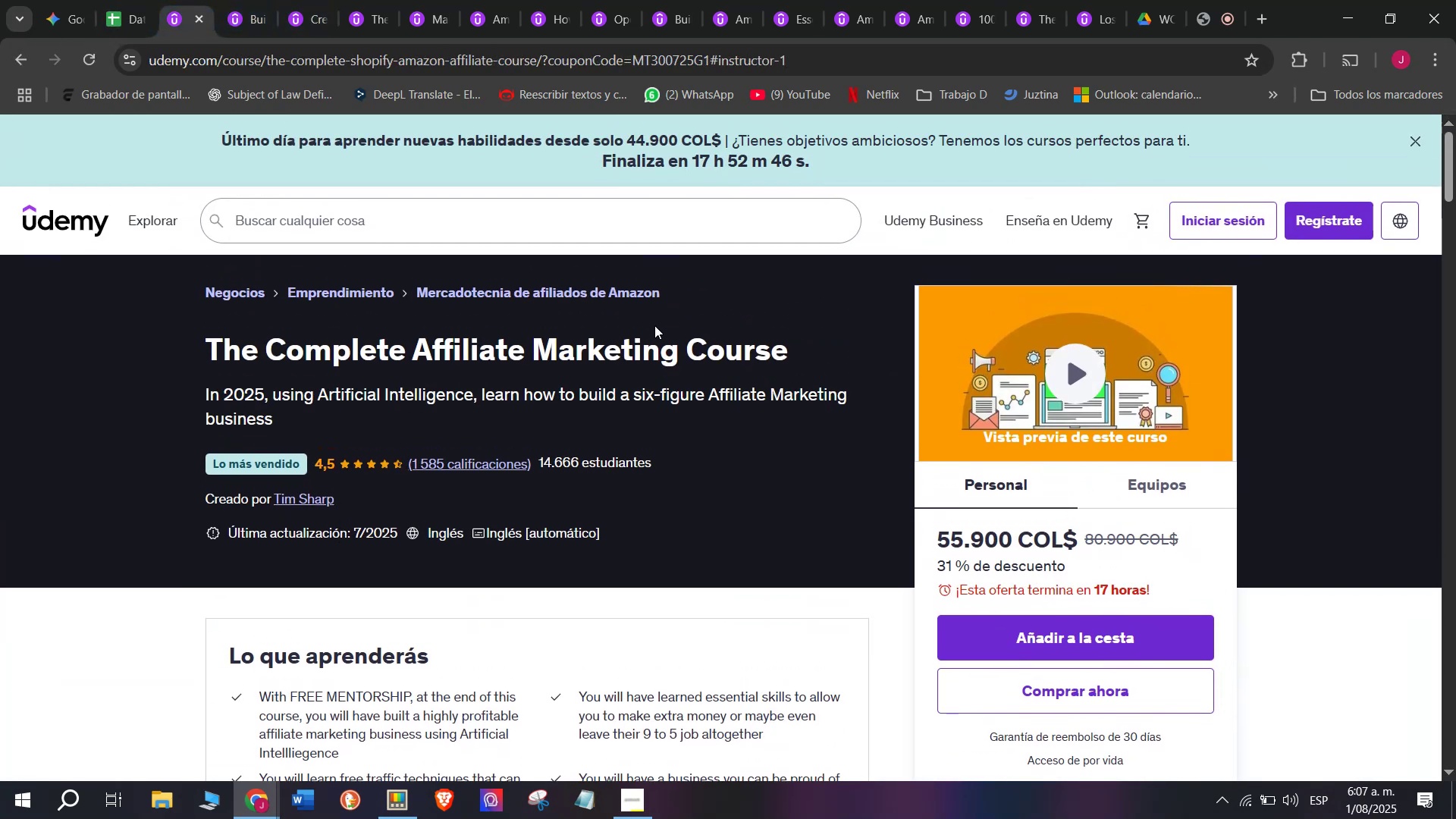 
left_click_drag(start_coordinate=[690, 283], to_coordinate=[418, 306])
 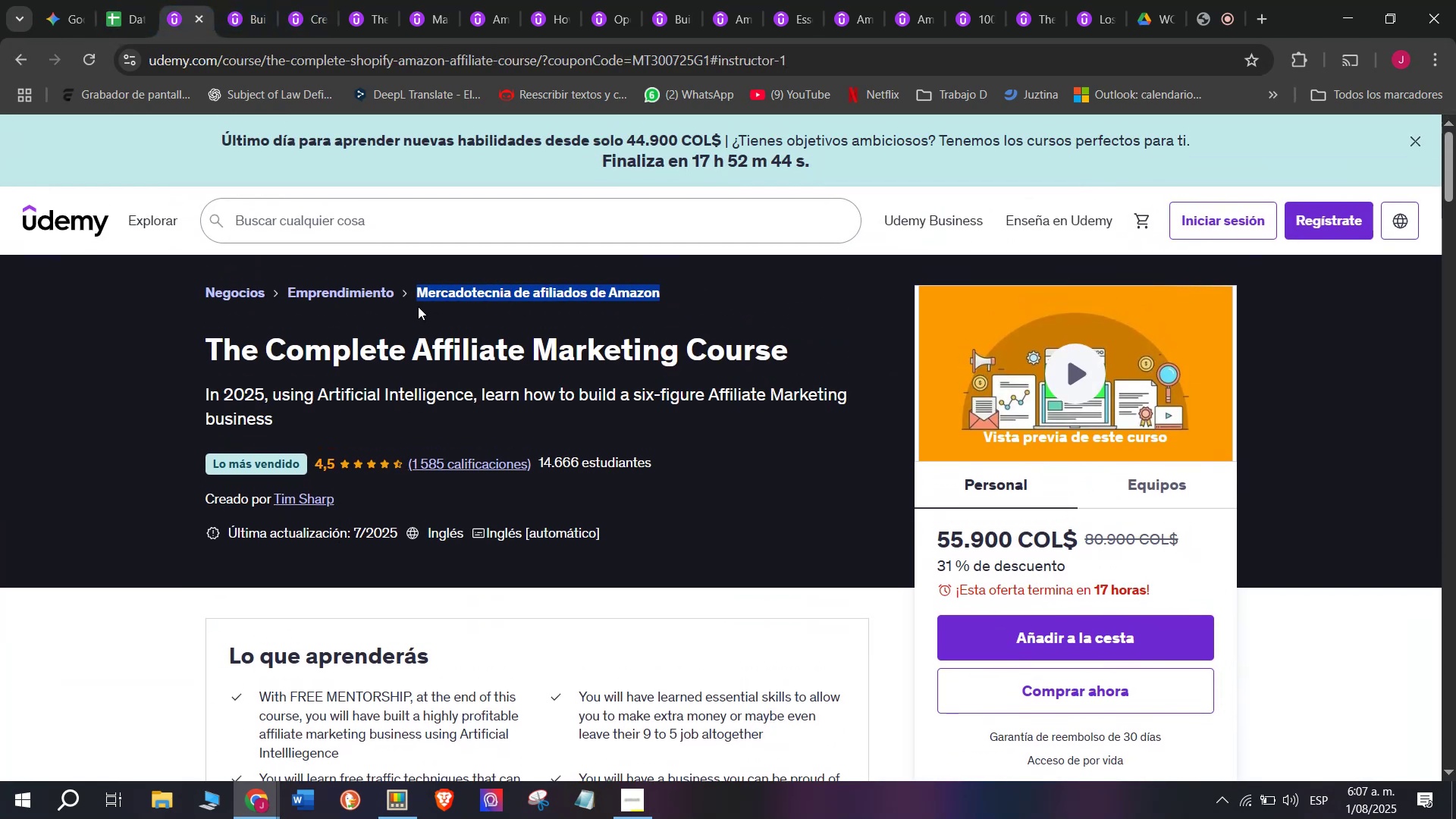 
key(Break)
 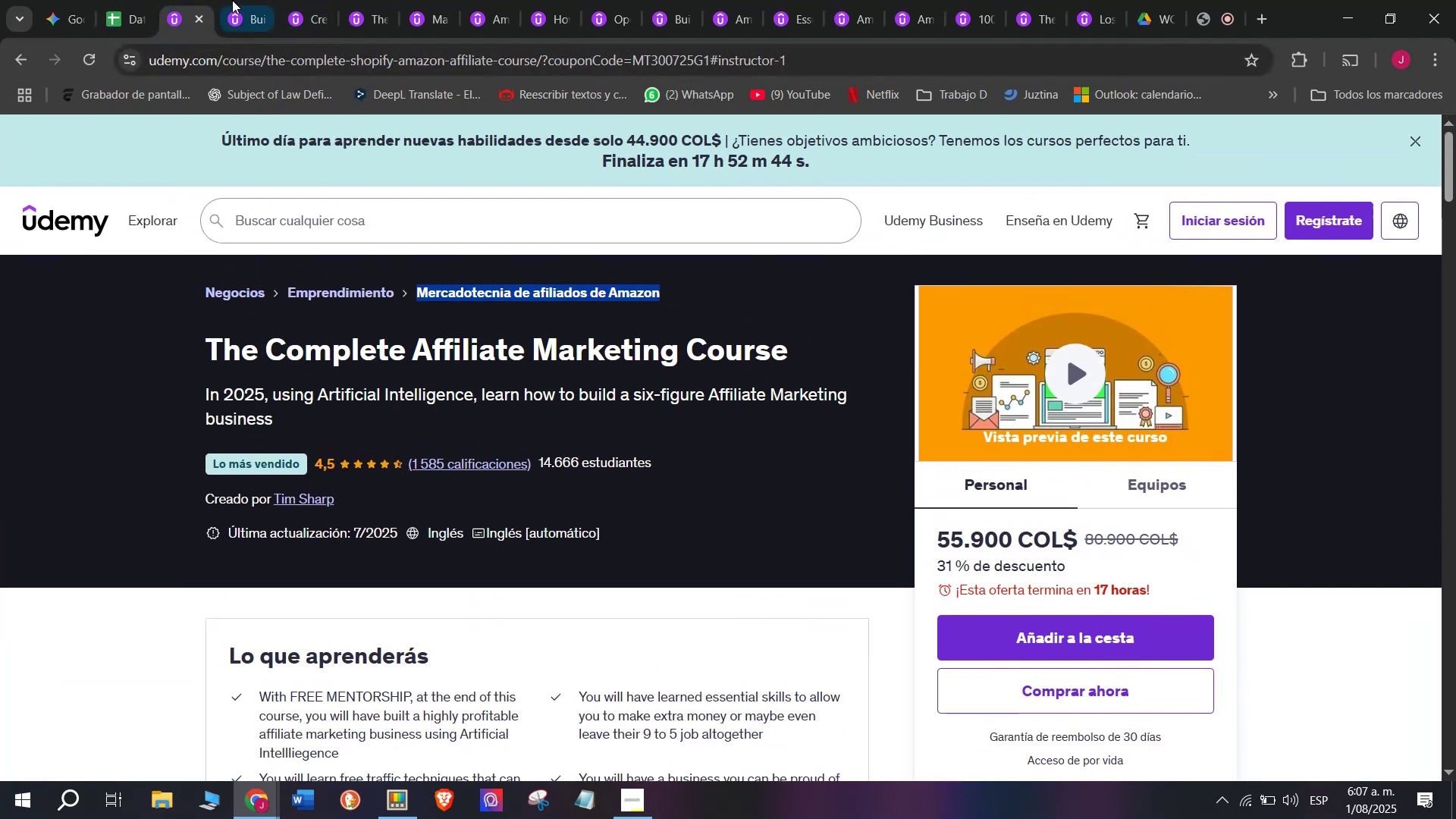 
key(Control+ControlLeft)
 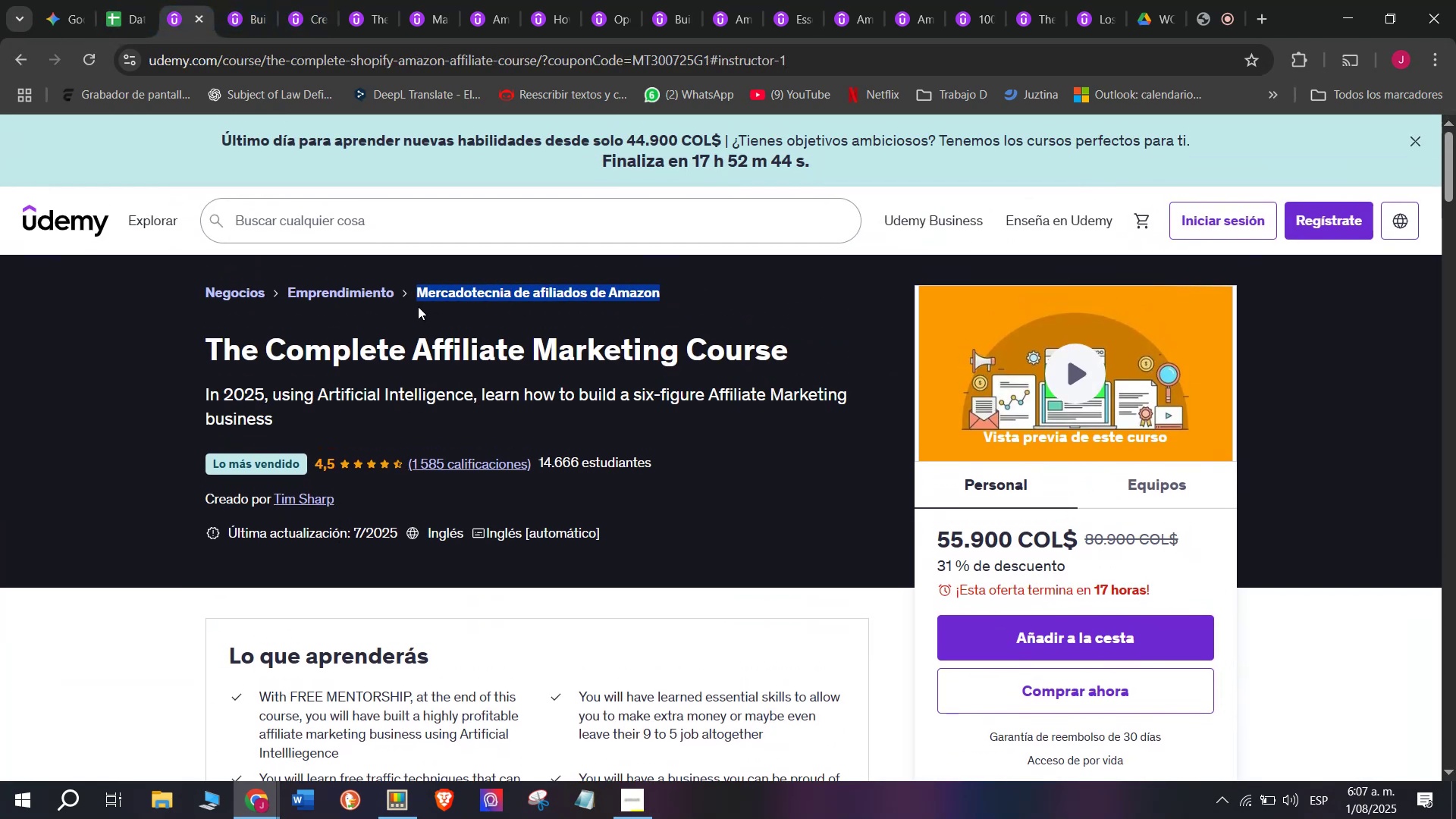 
key(Control+C)
 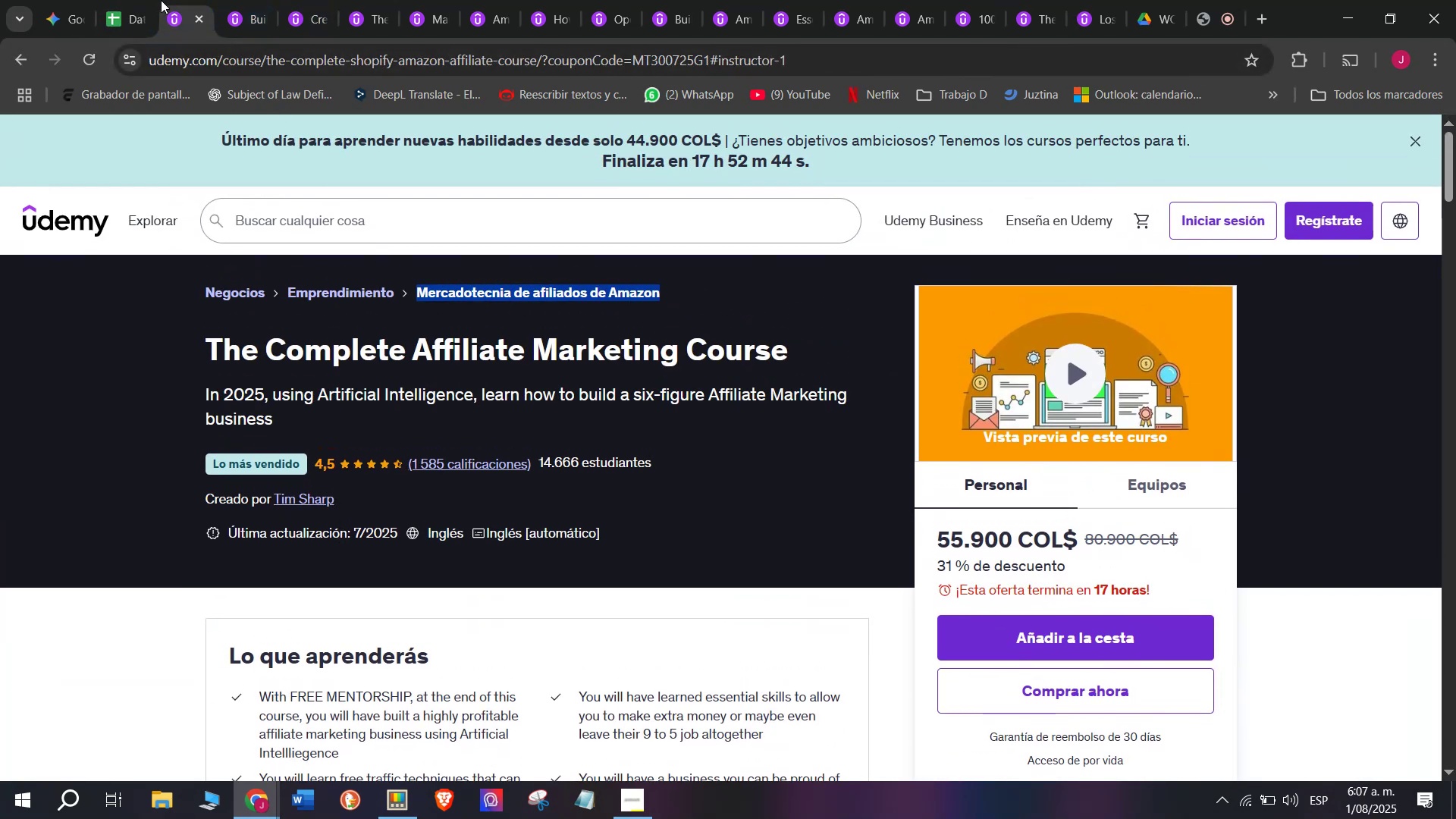 
left_click([146, 0])
 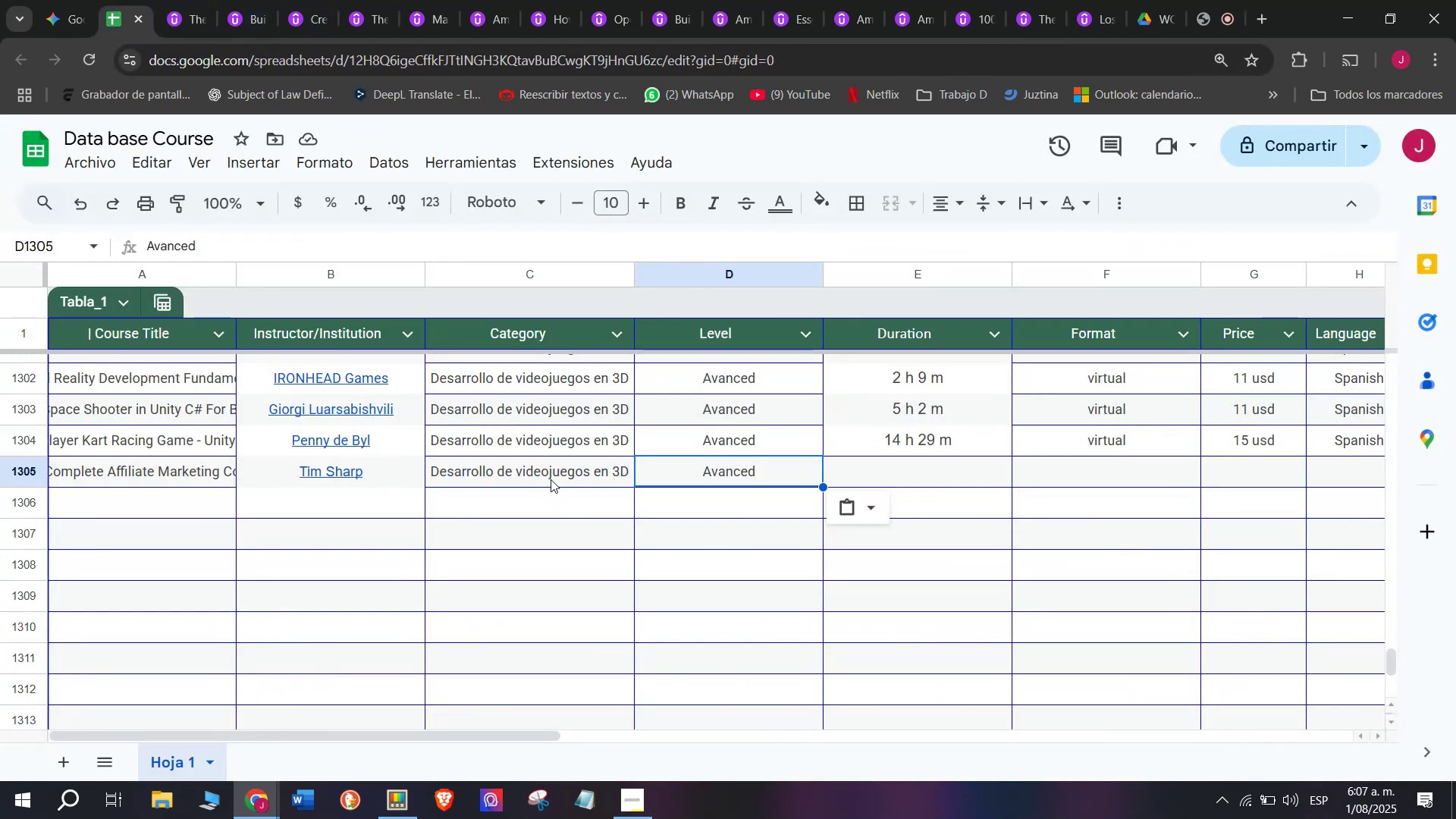 
double_click([551, 479])
 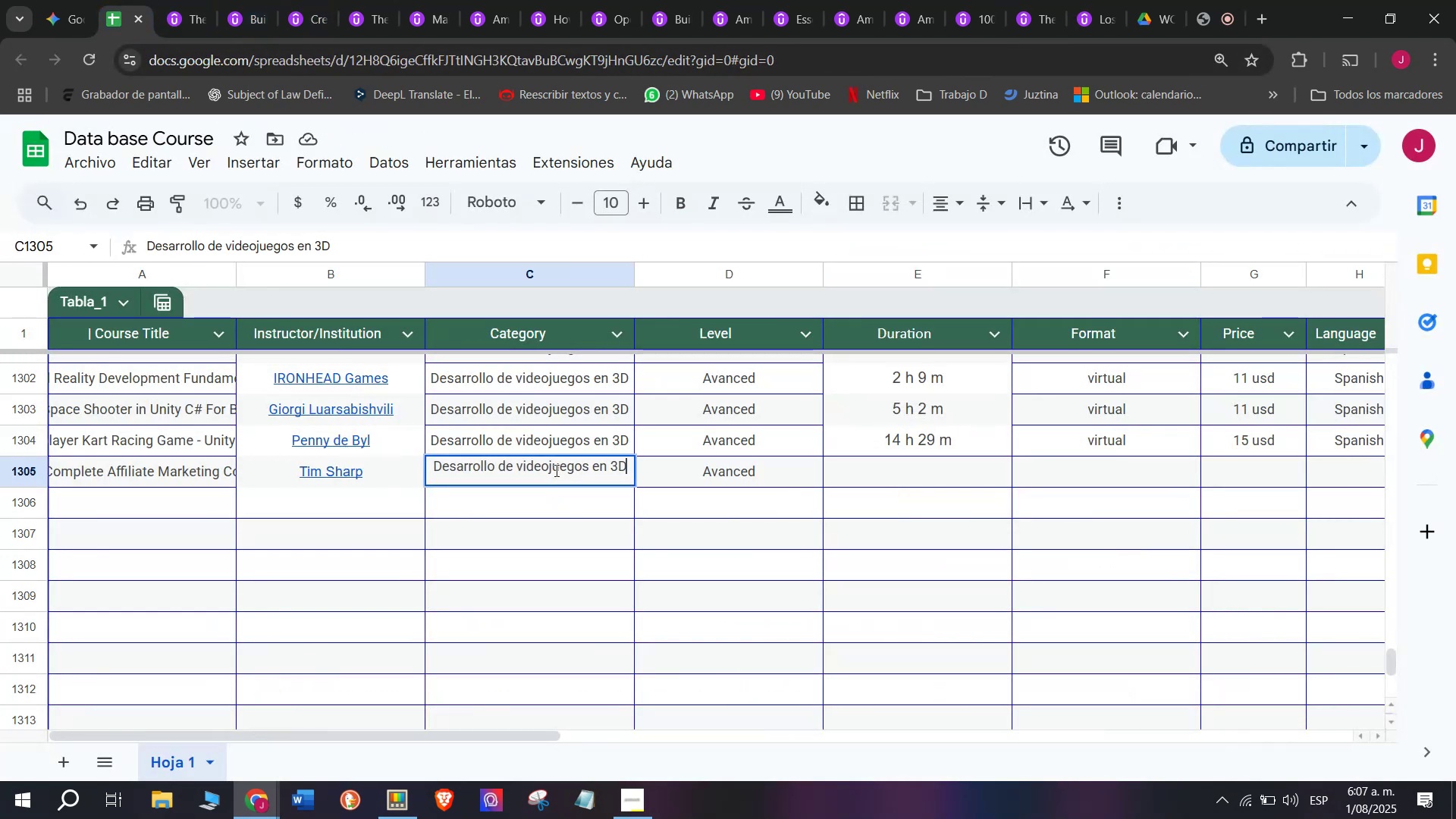 
left_click([555, 469])
 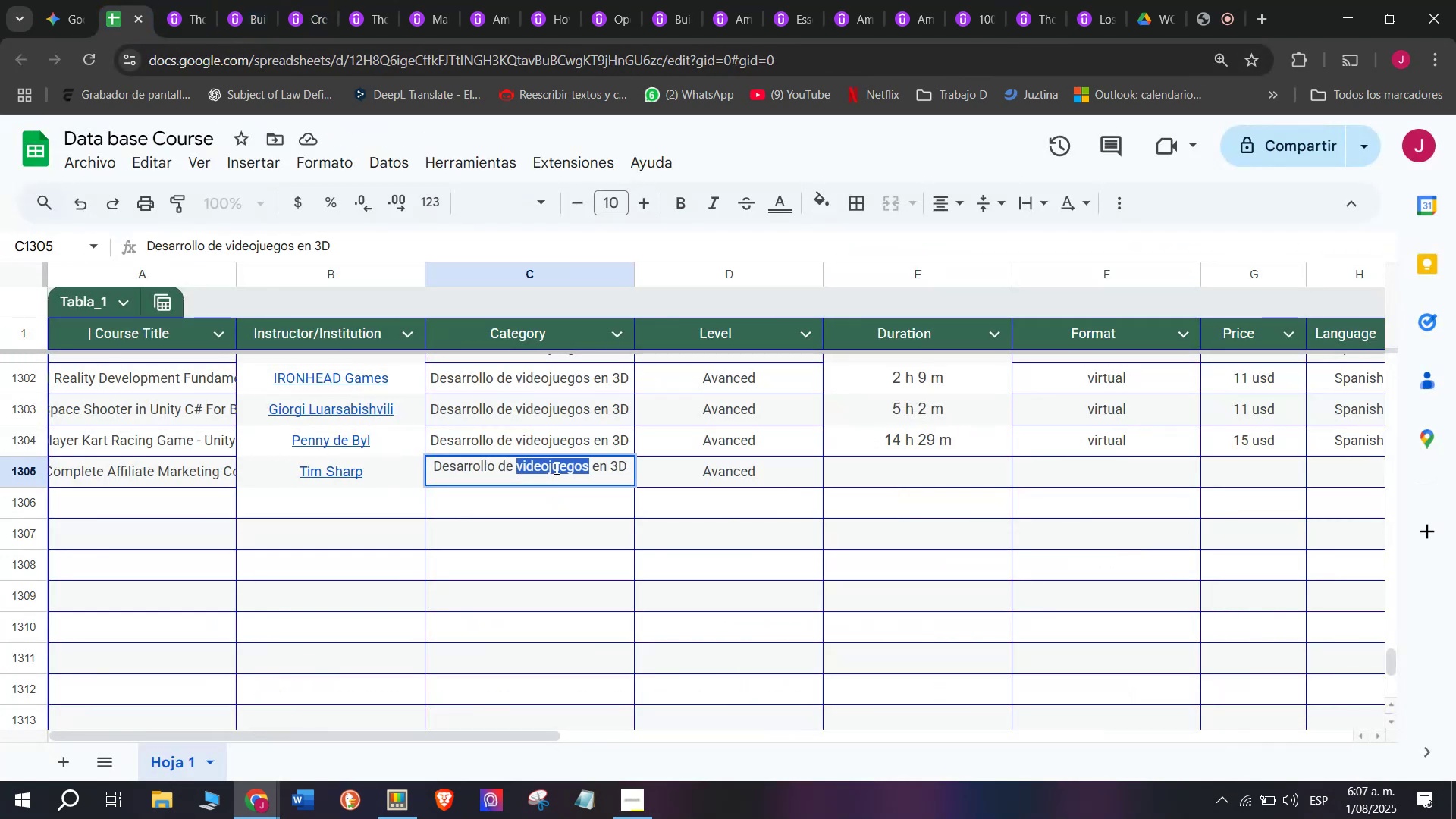 
triple_click([555, 468])
 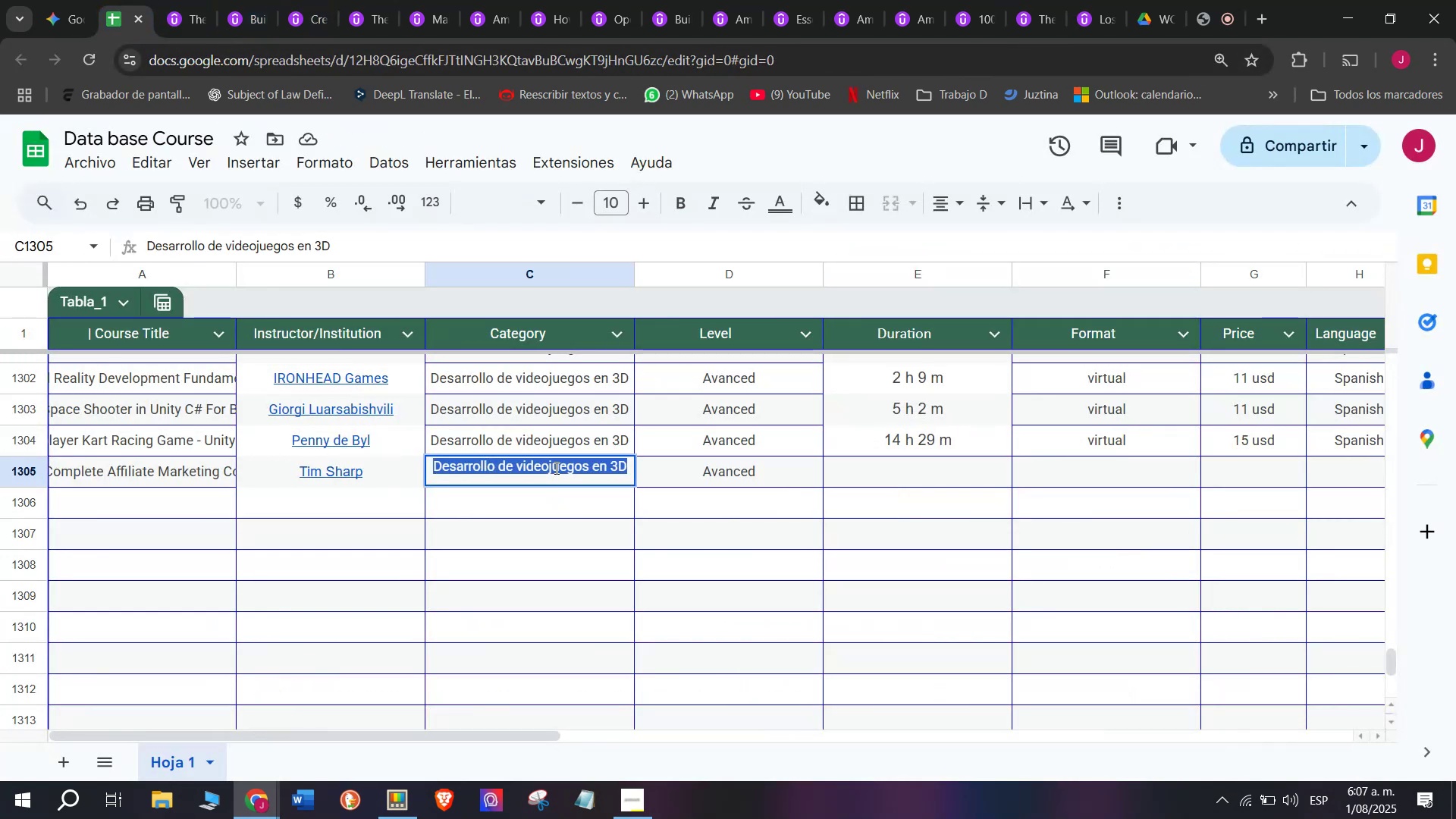 
key(Z)
 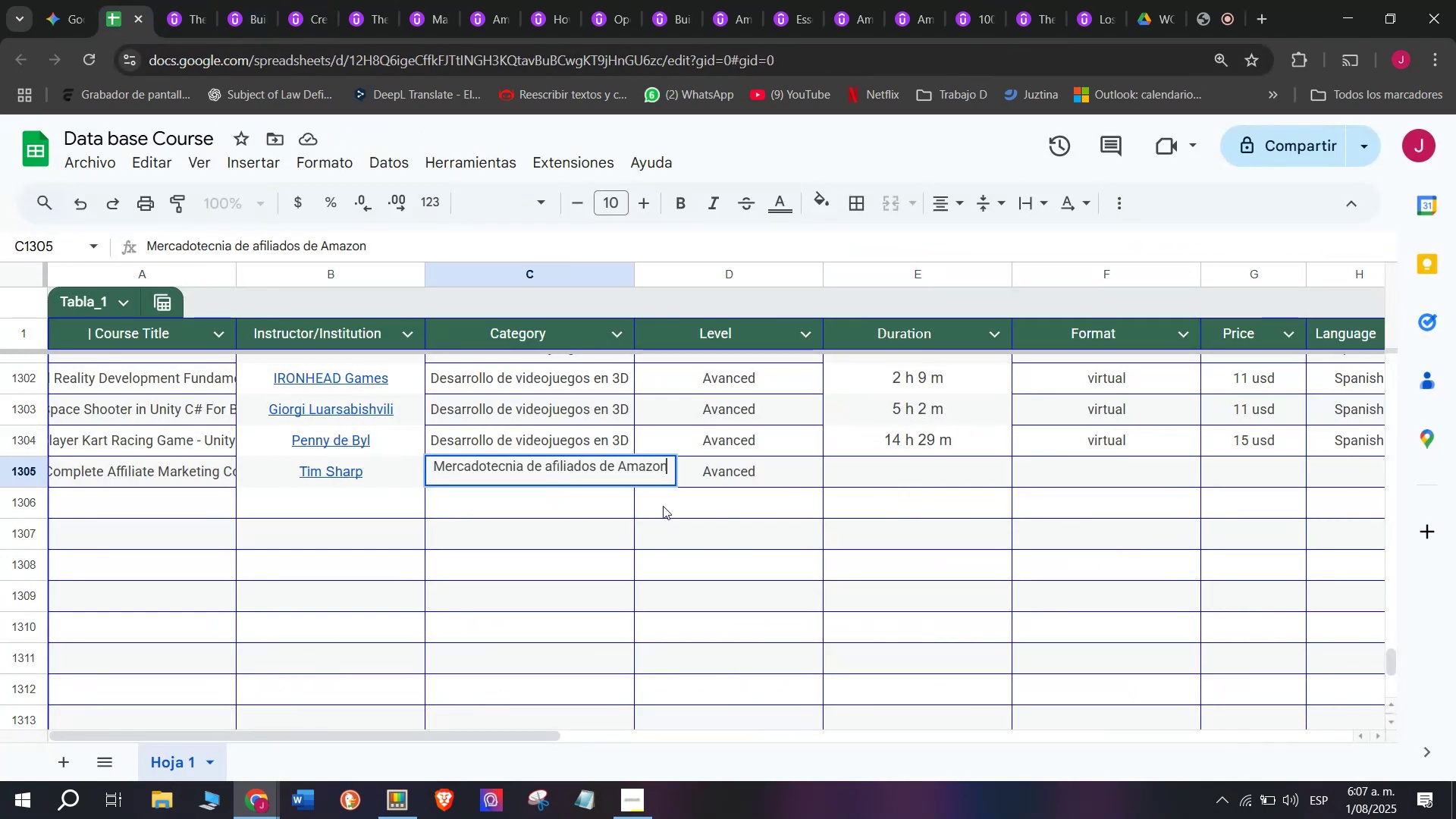 
key(Control+ControlLeft)
 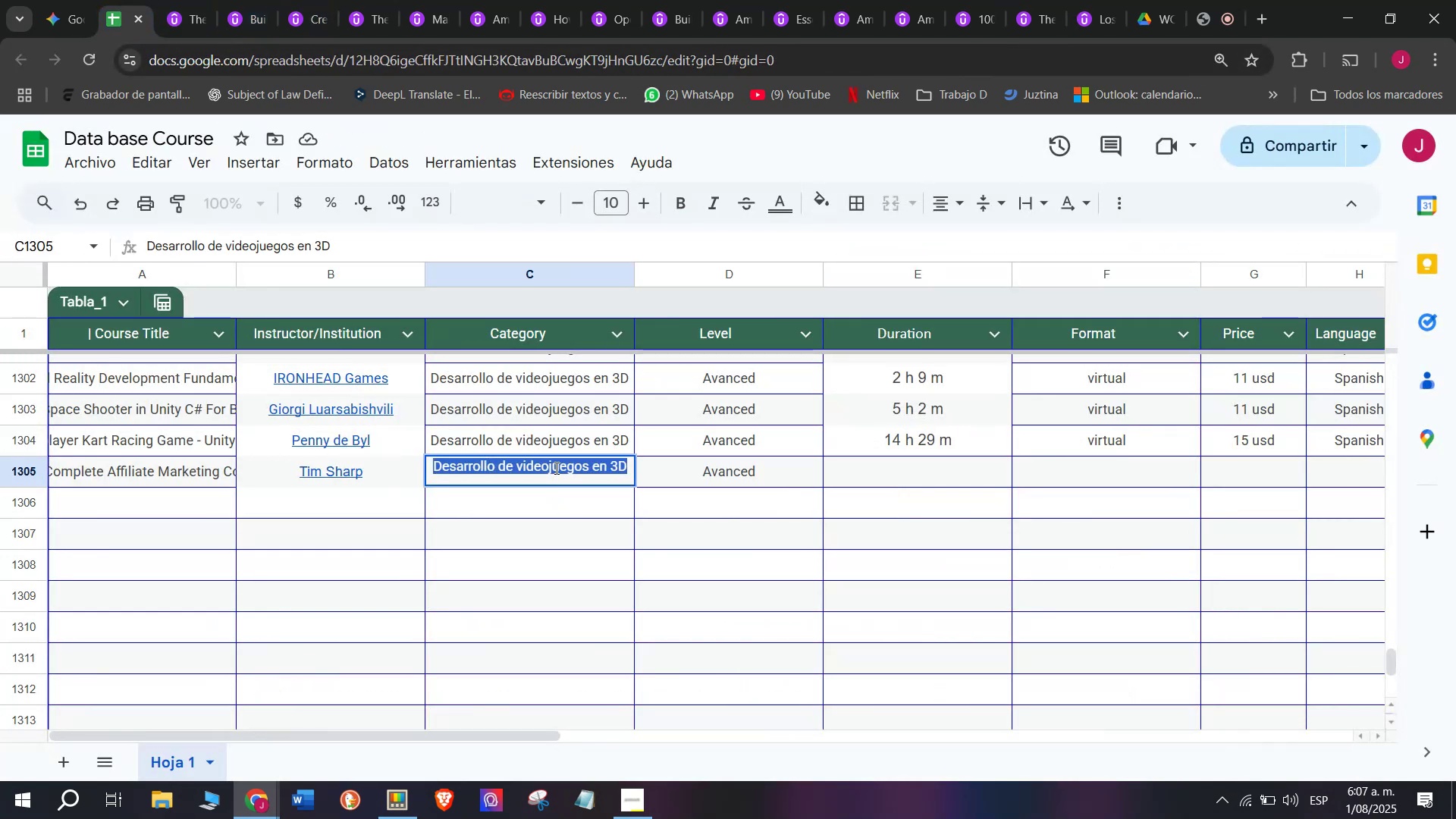 
key(Control+V)
 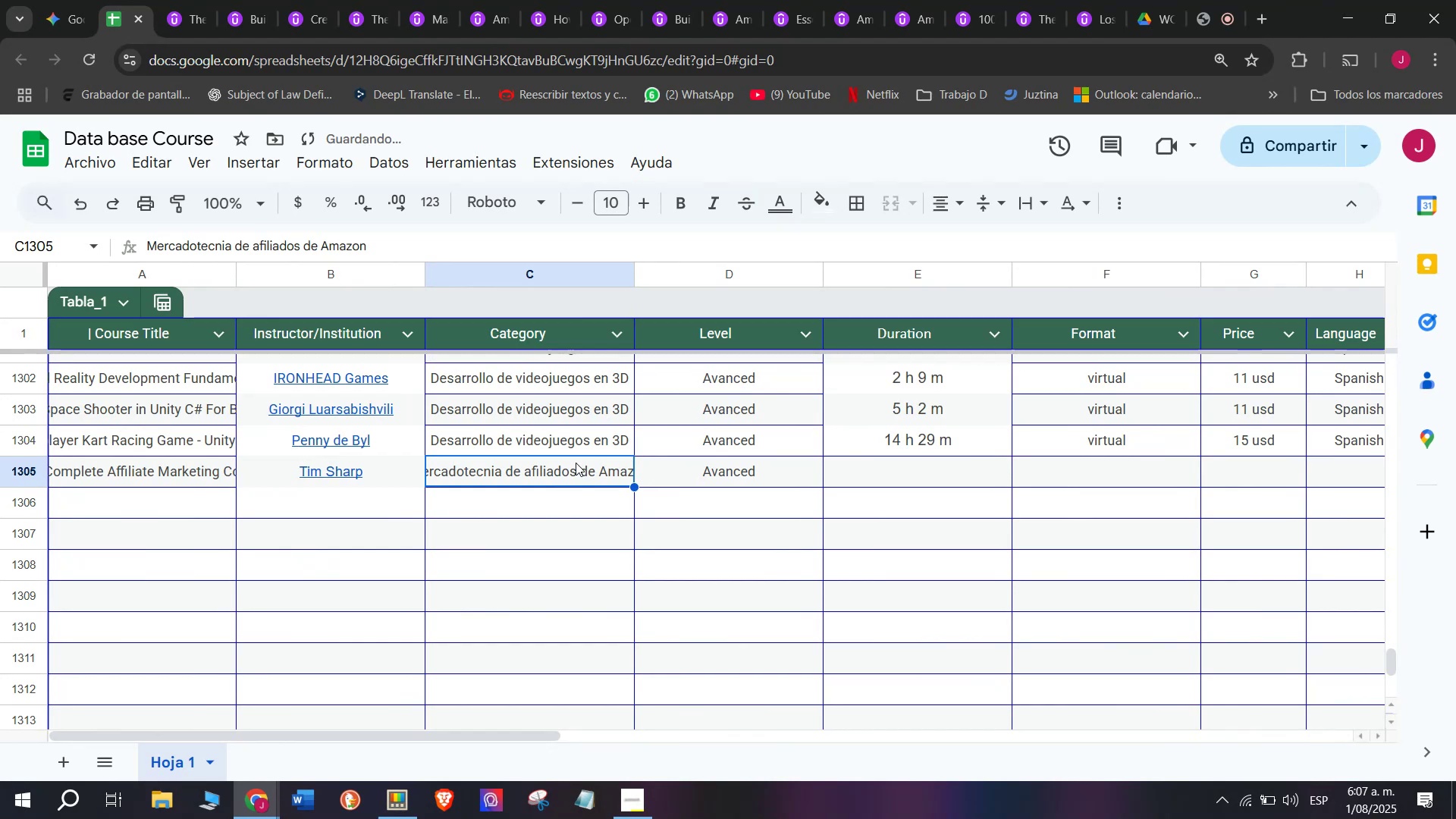 
double_click([576, 463])
 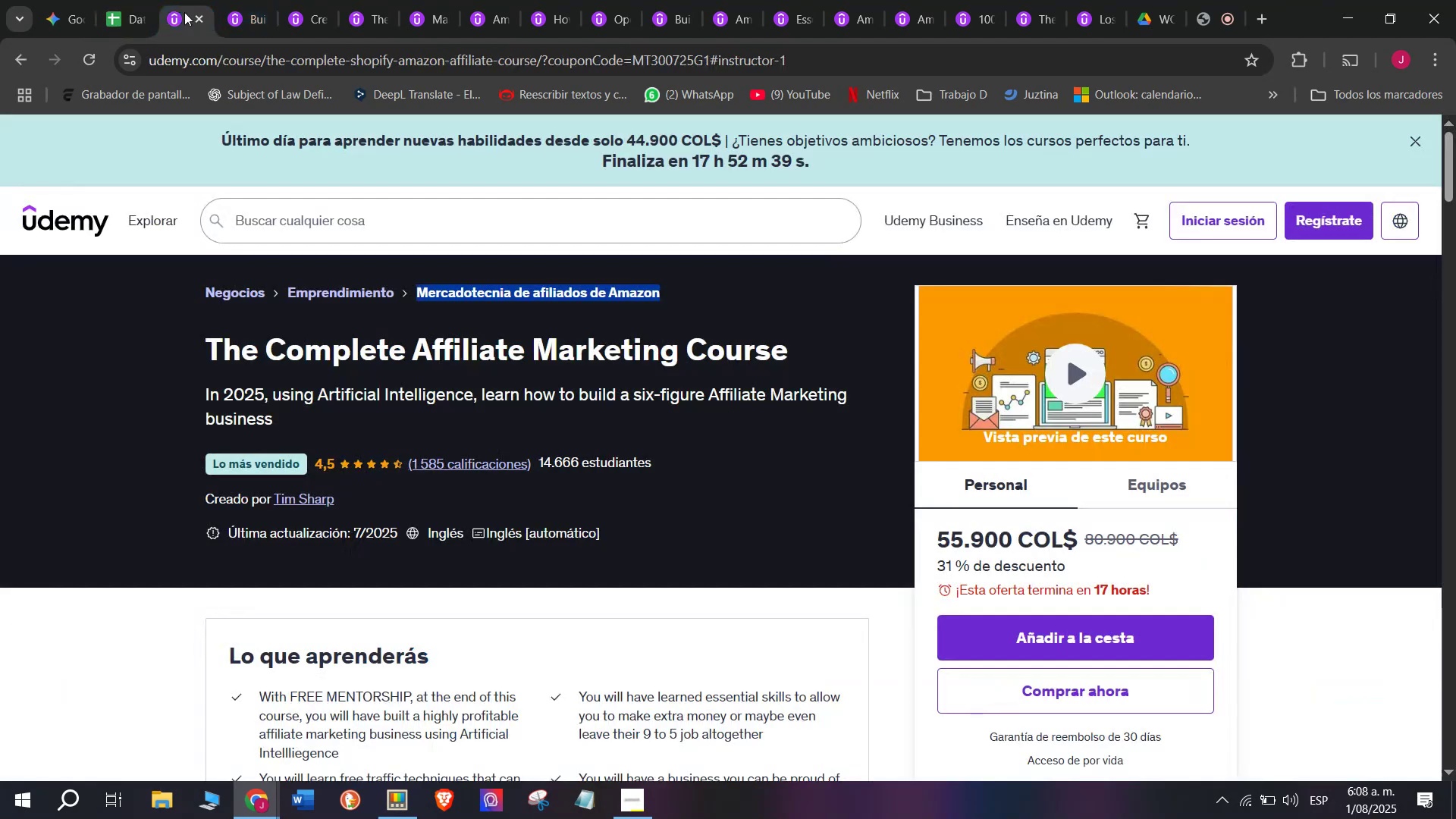 
scroll: coordinate [345, 519], scroll_direction: down, amount: 4.0
 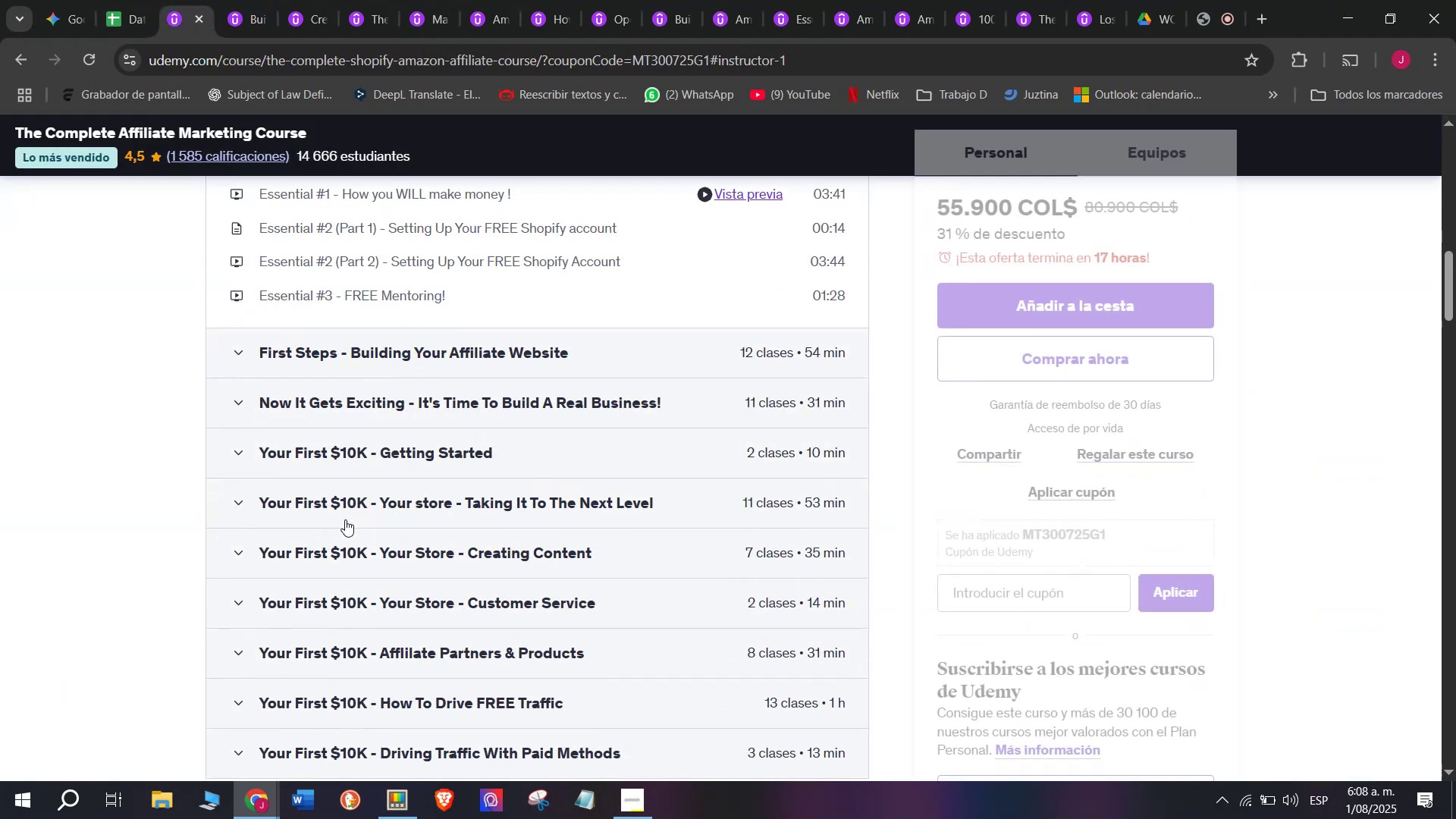 
scroll: coordinate [345, 519], scroll_direction: up, amount: 2.0
 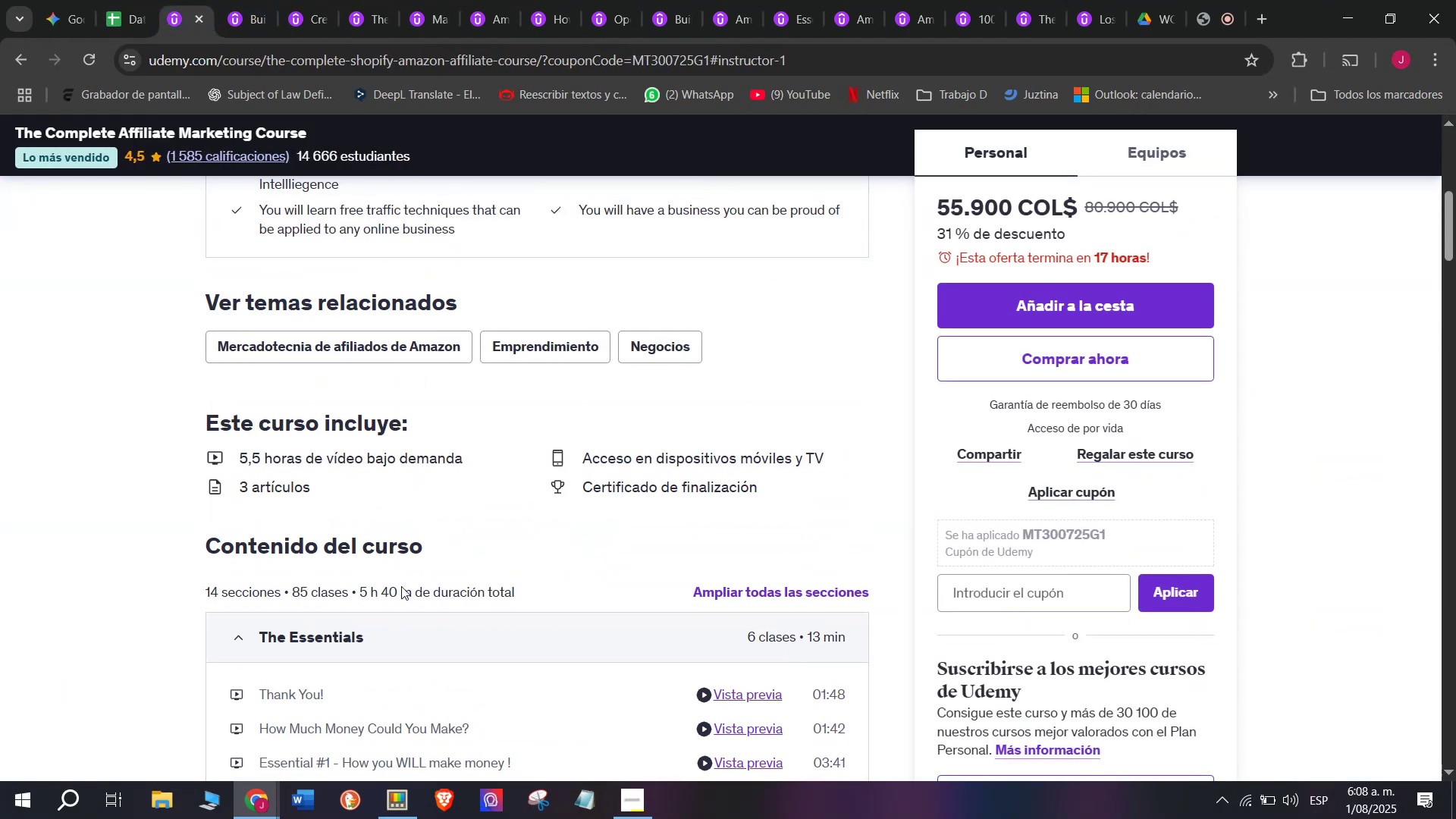 
left_click_drag(start_coordinate=[408, 595], to_coordinate=[356, 589])
 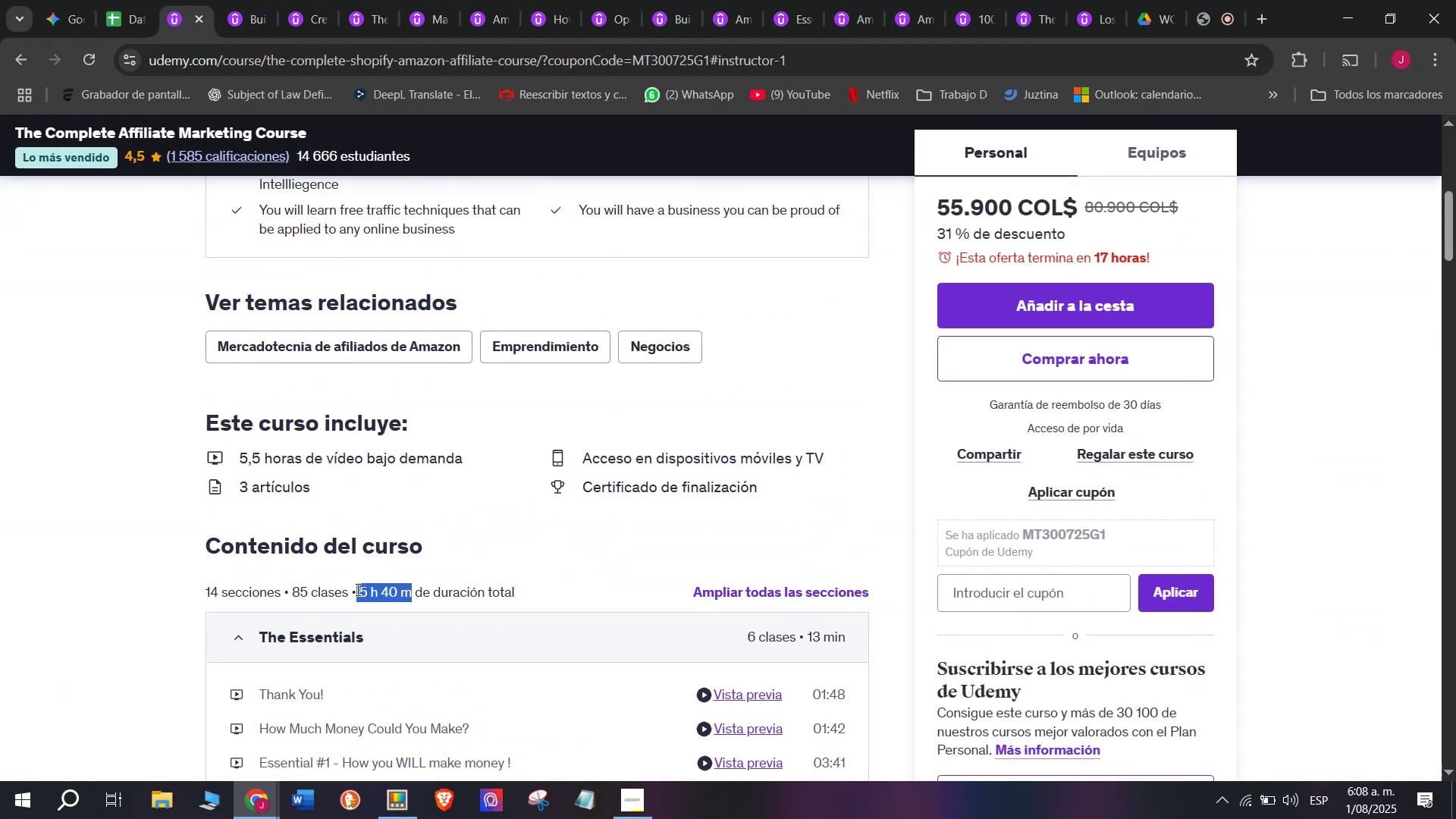 
key(Break)
 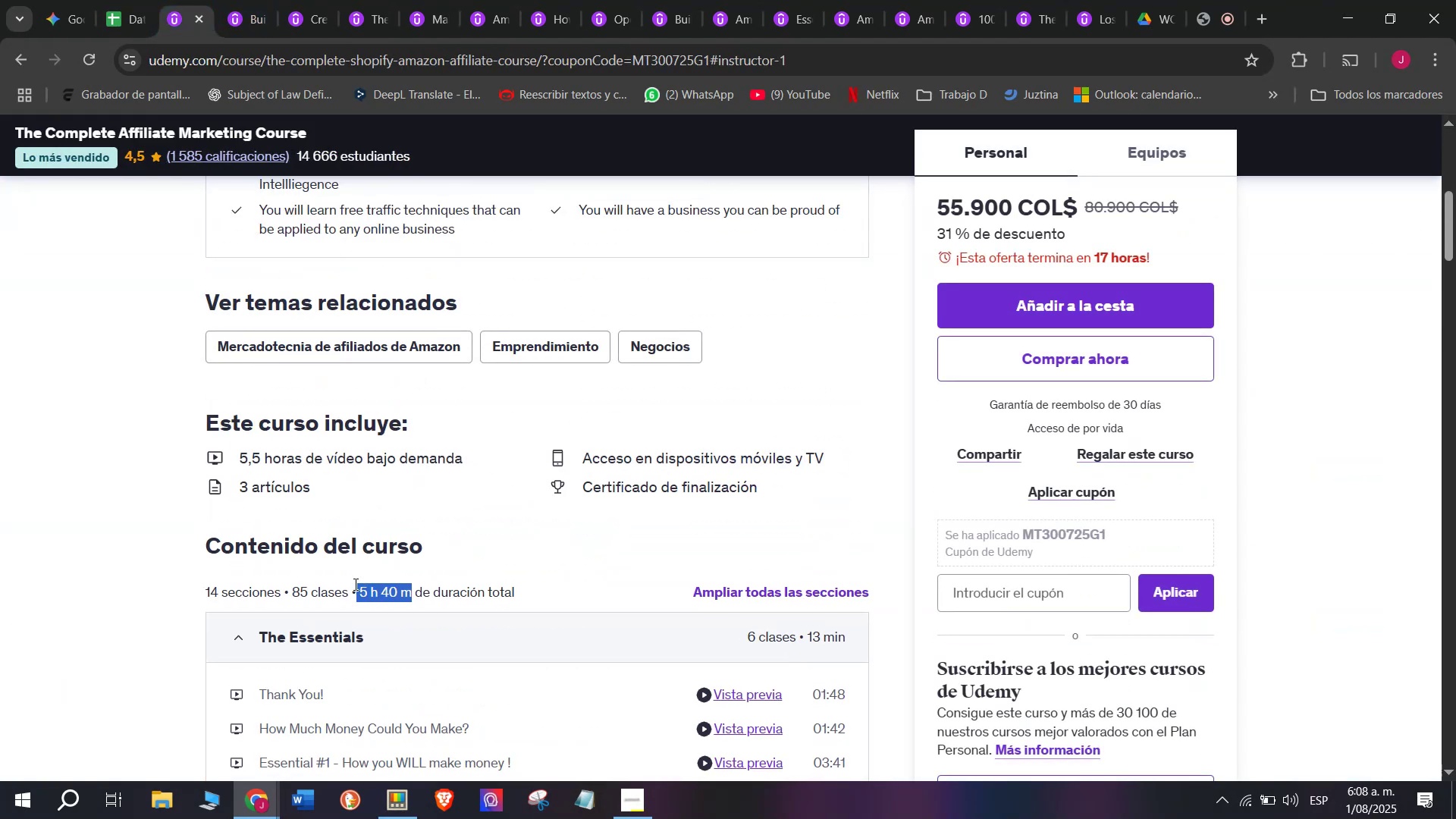 
key(Control+ControlLeft)
 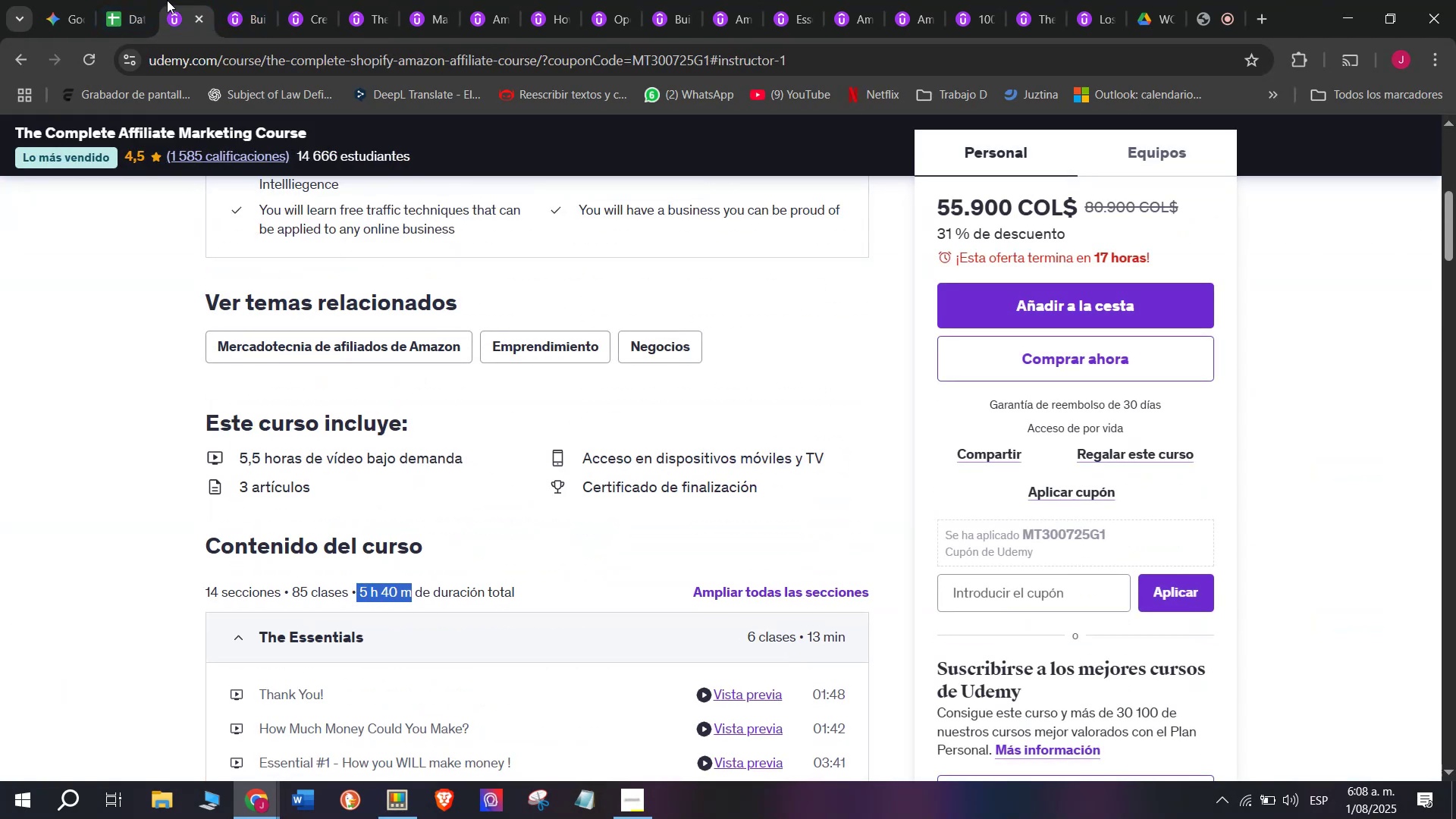 
key(Control+C)
 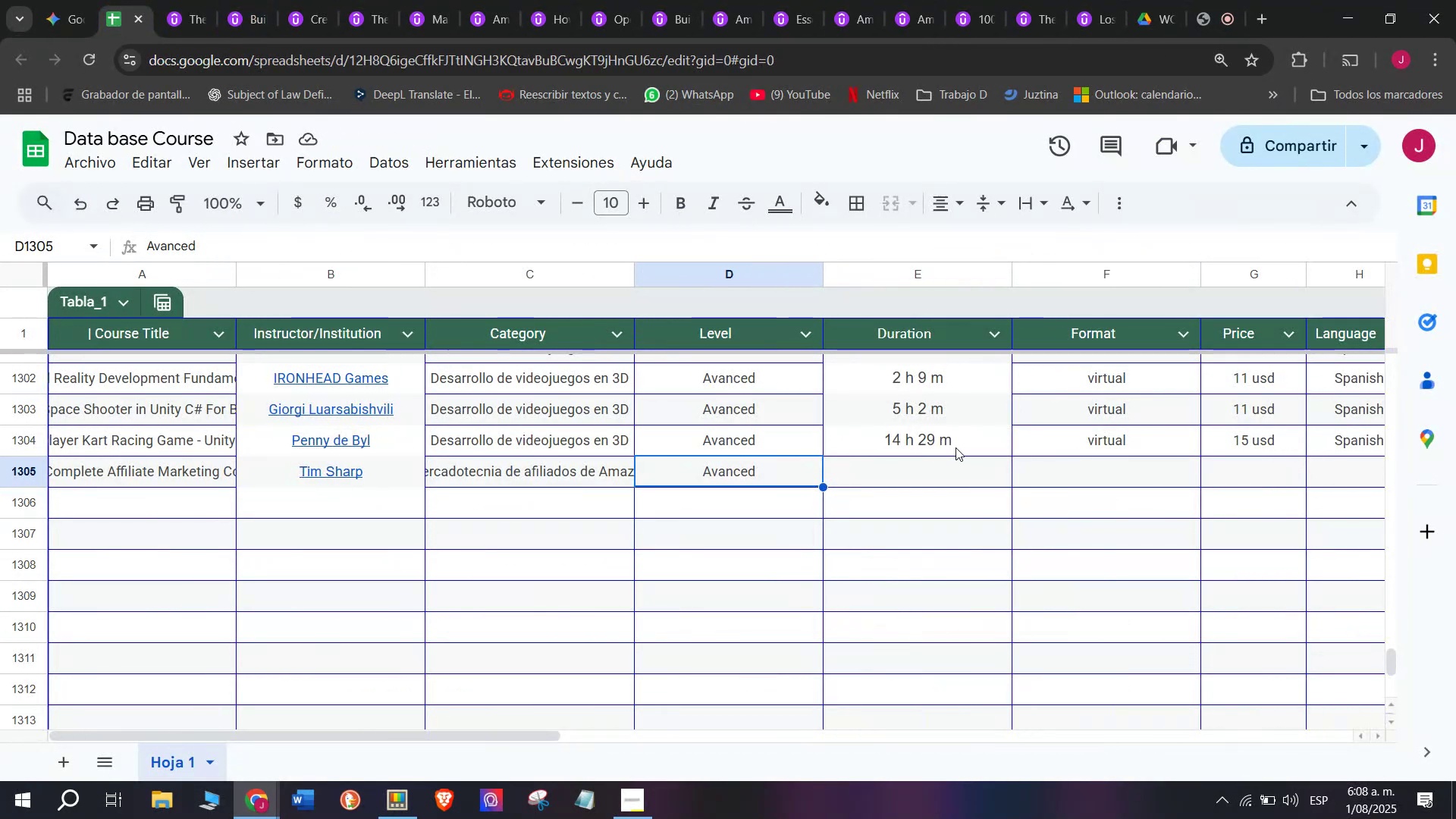 
double_click([956, 475])
 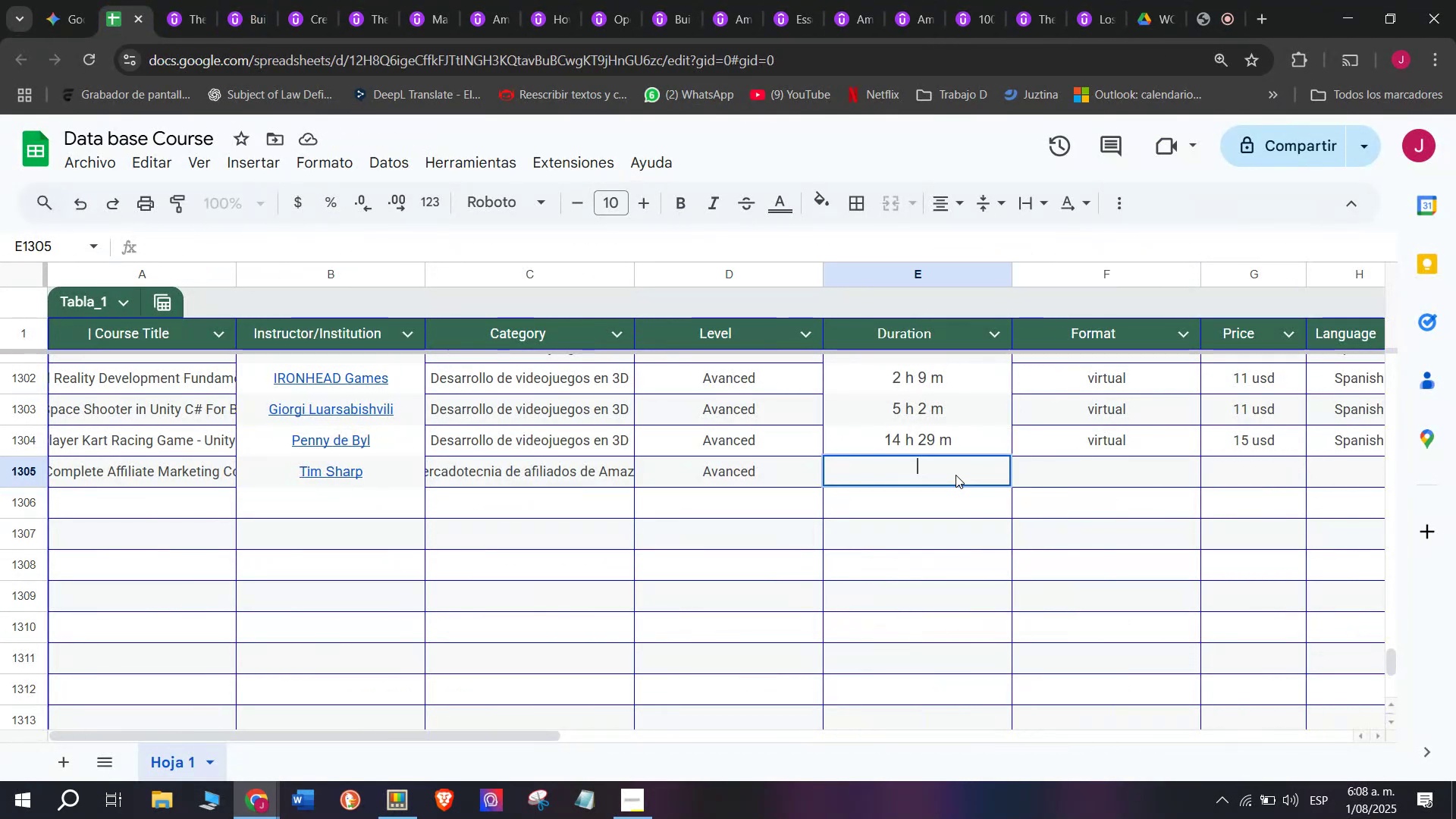 
key(Control+ControlLeft)
 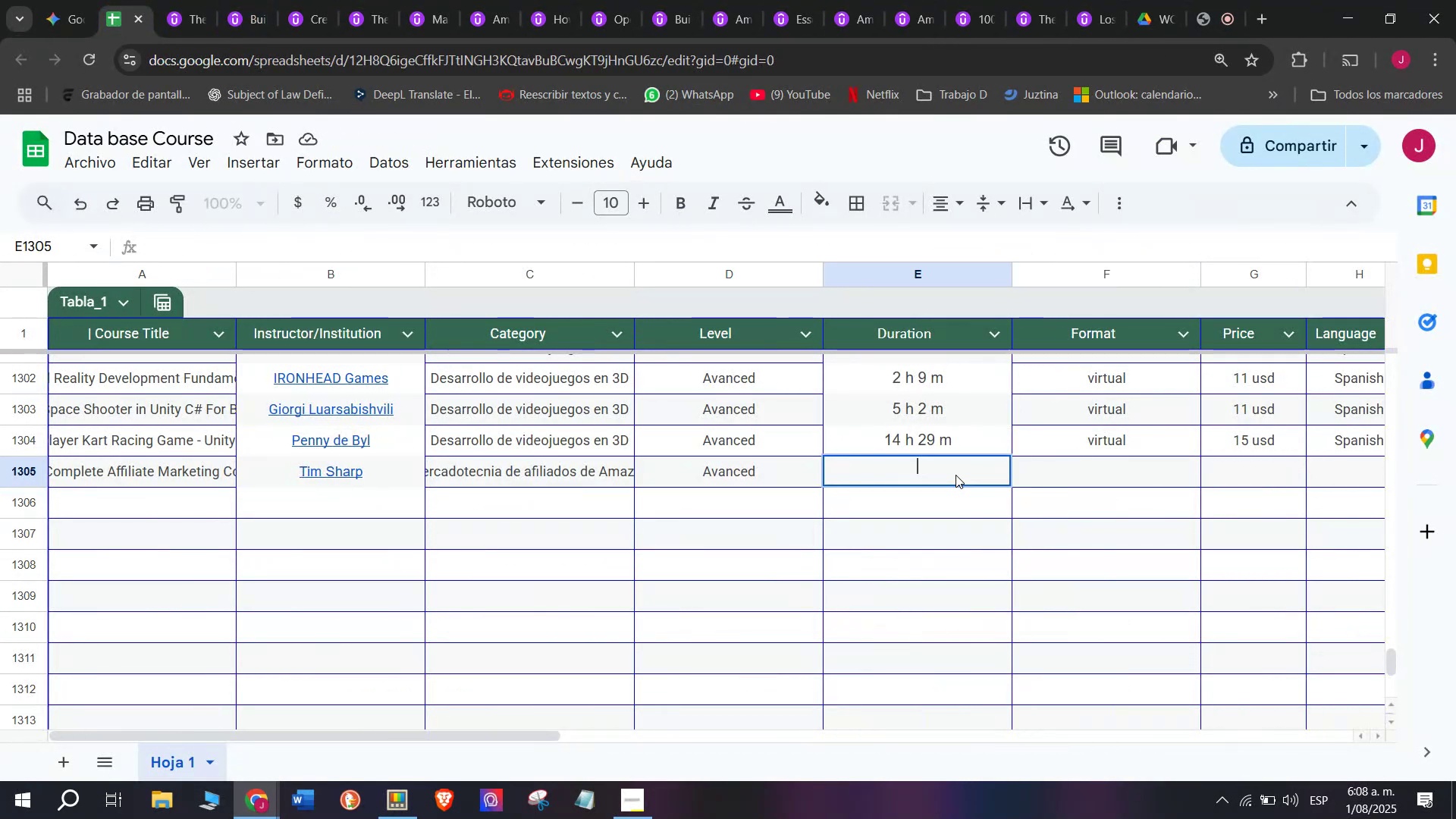 
key(Z)
 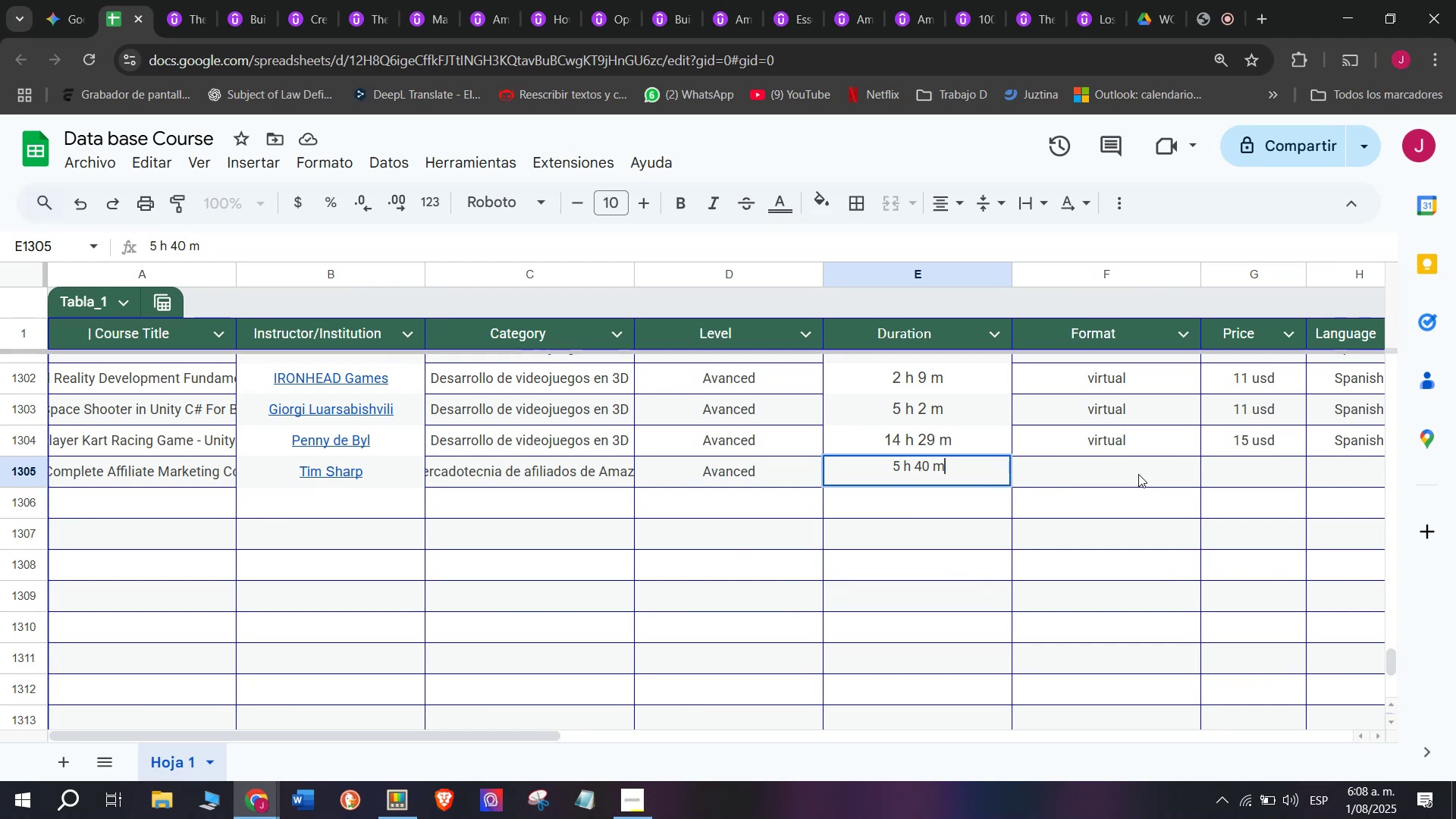 
key(Control+V)
 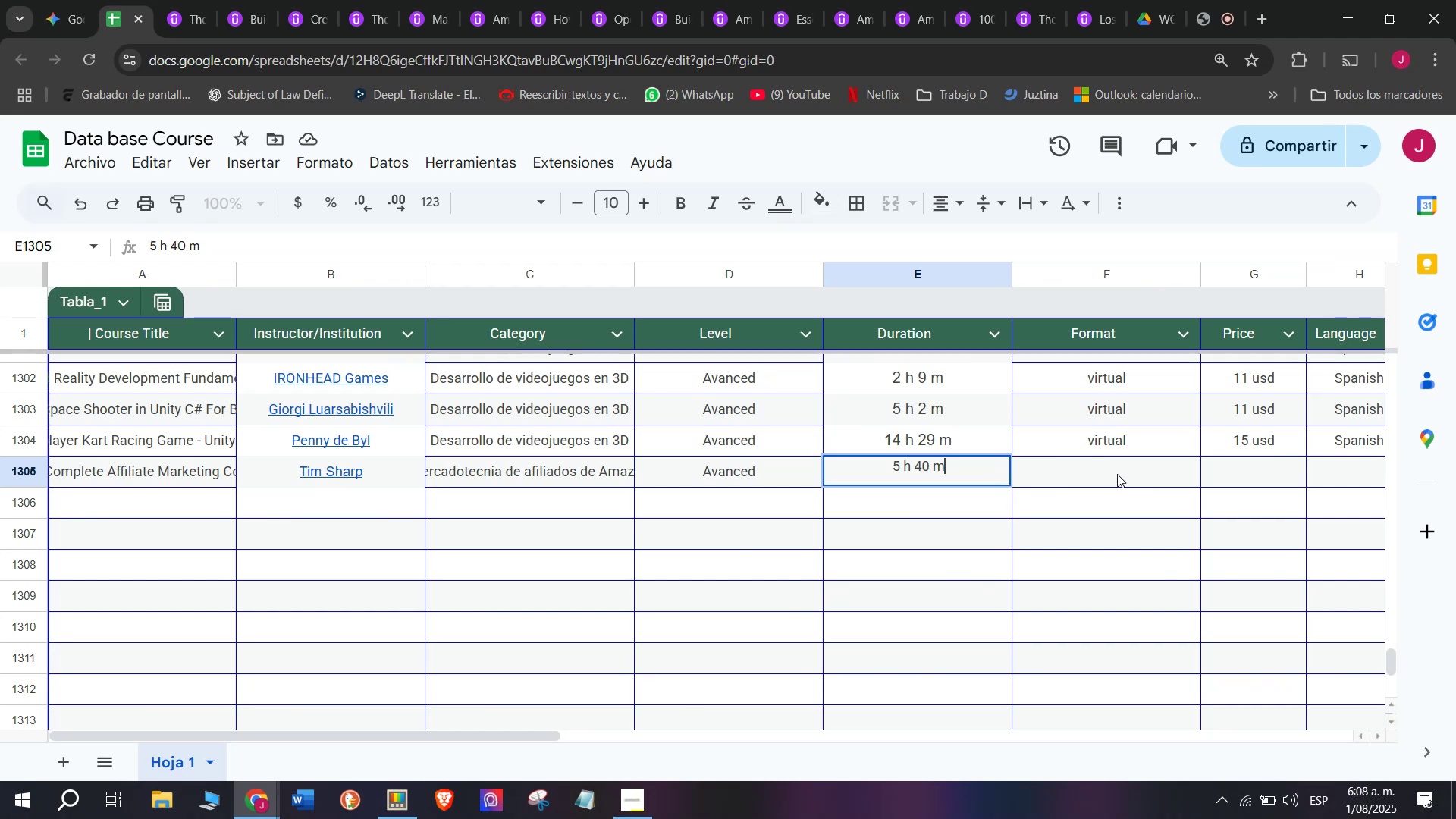 
left_click([1106, 478])
 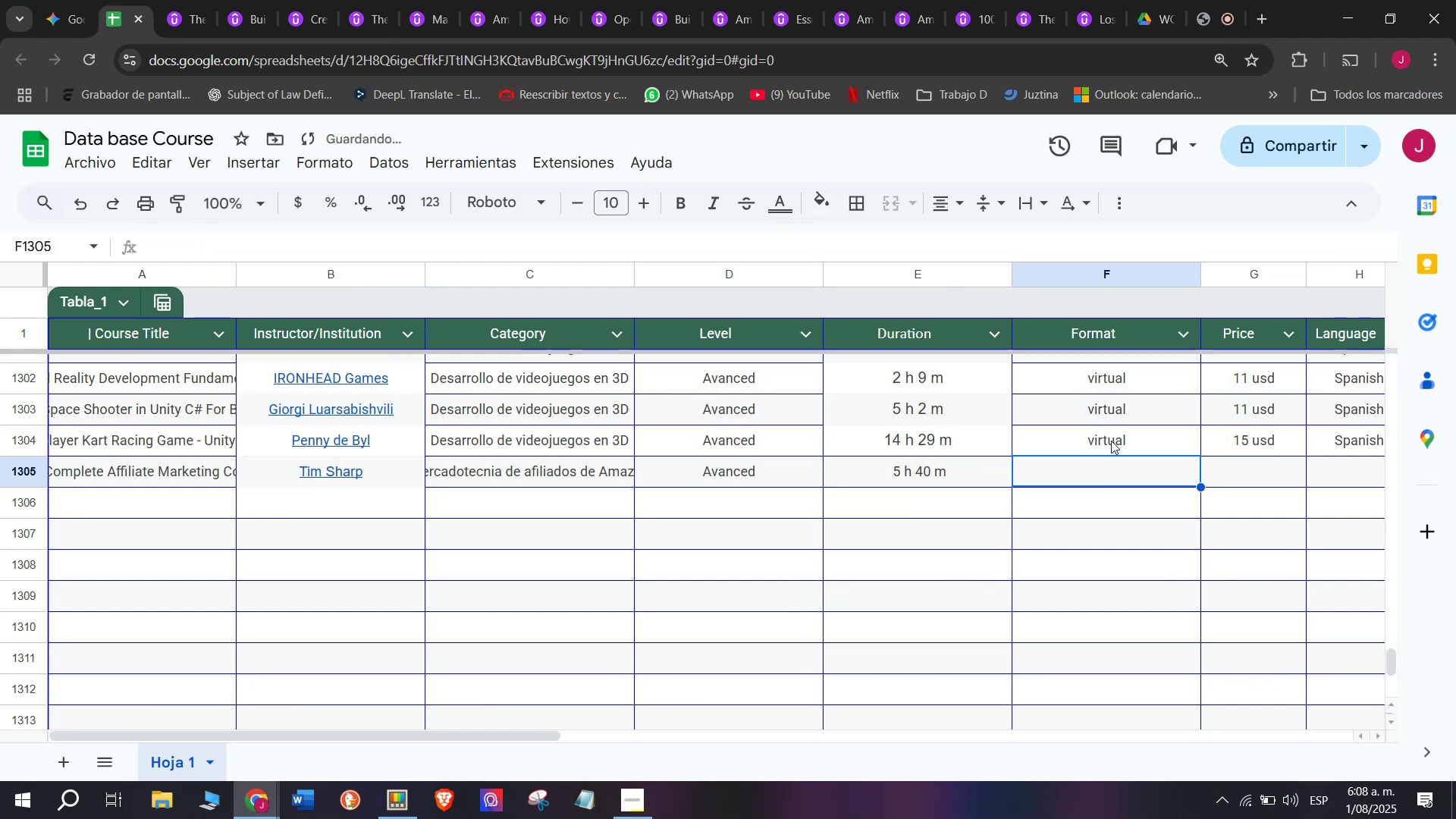 
left_click([1111, 441])
 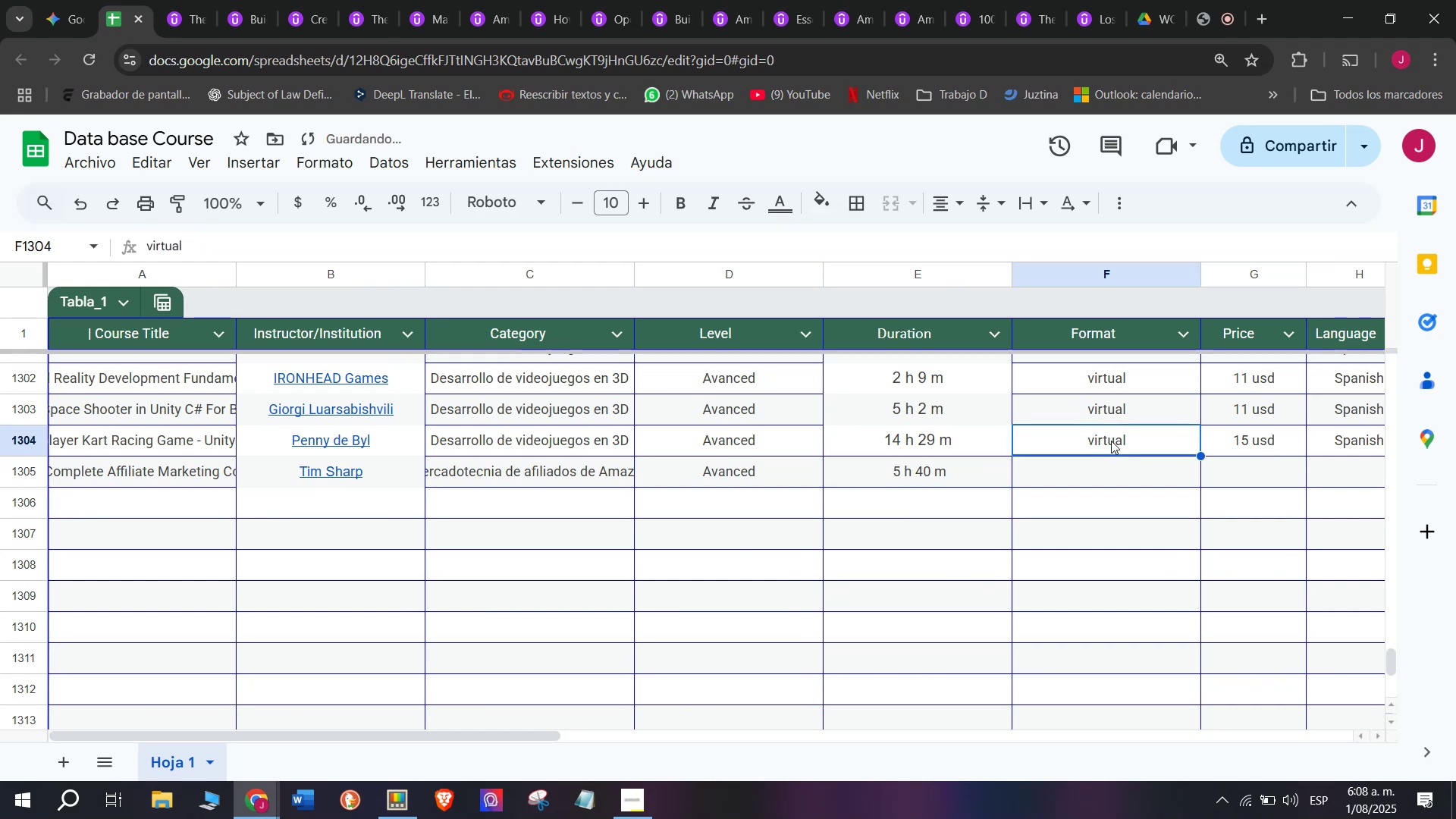 
key(Break)
 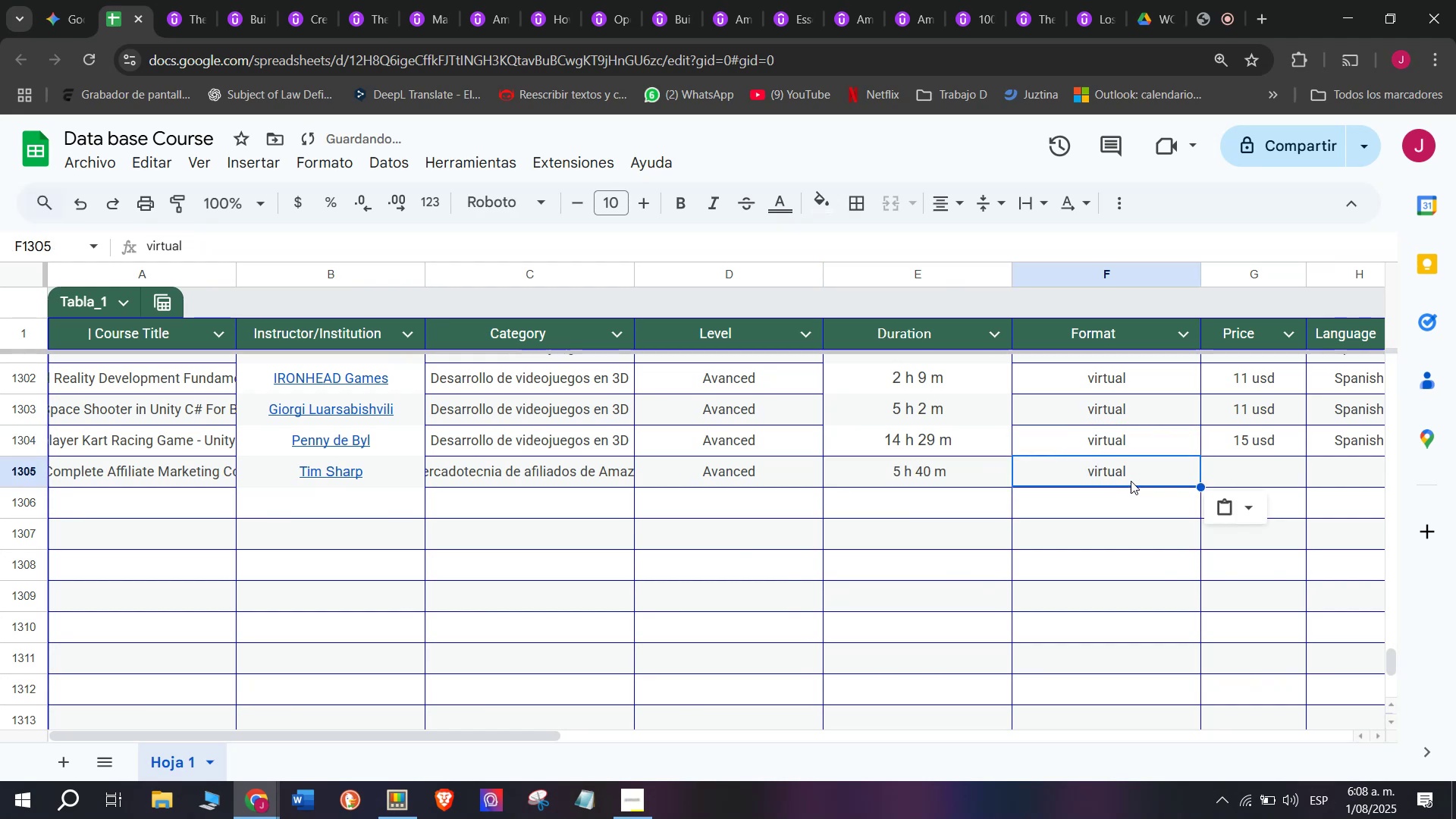 
key(Control+ControlLeft)
 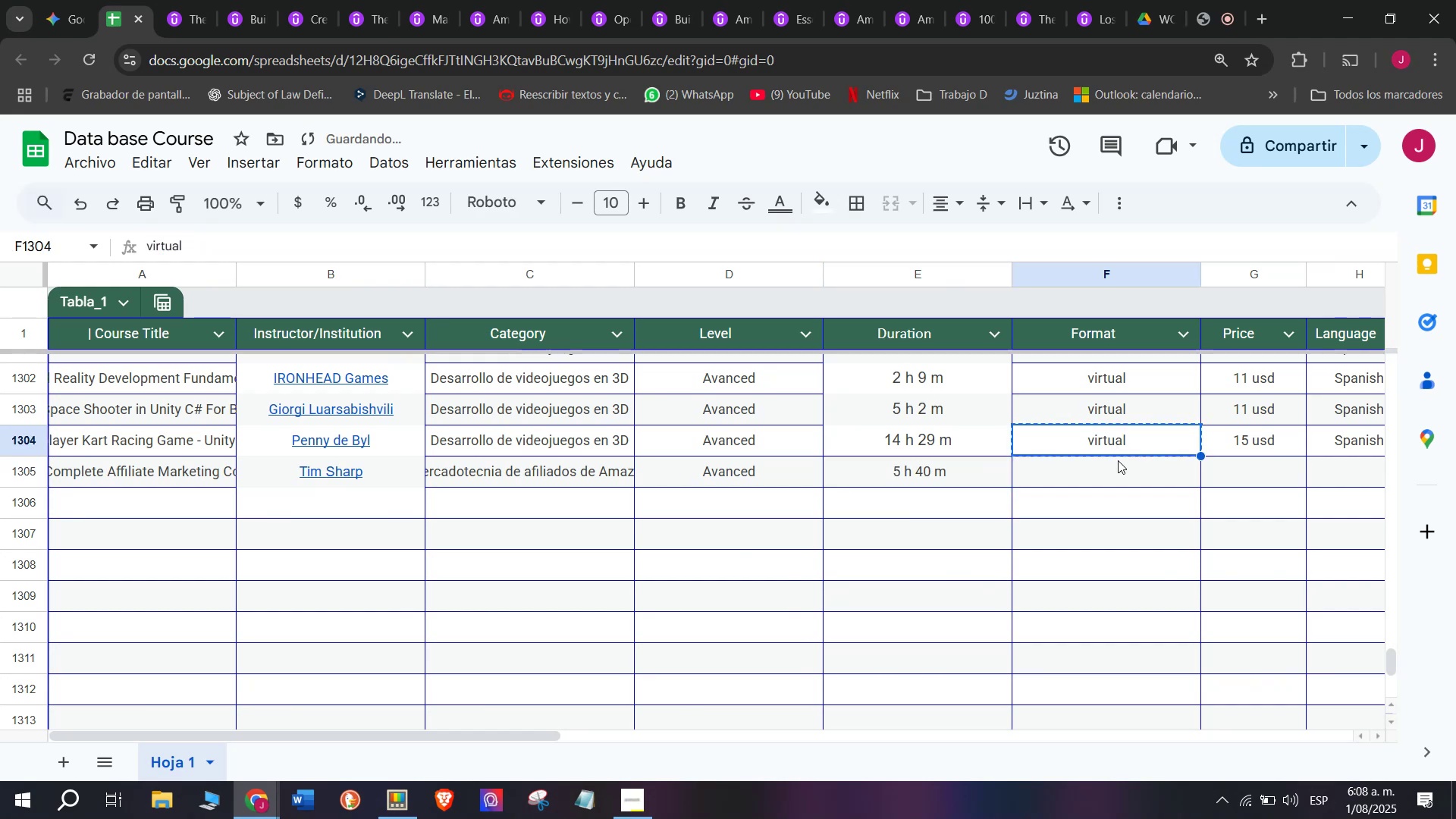 
key(Control+C)
 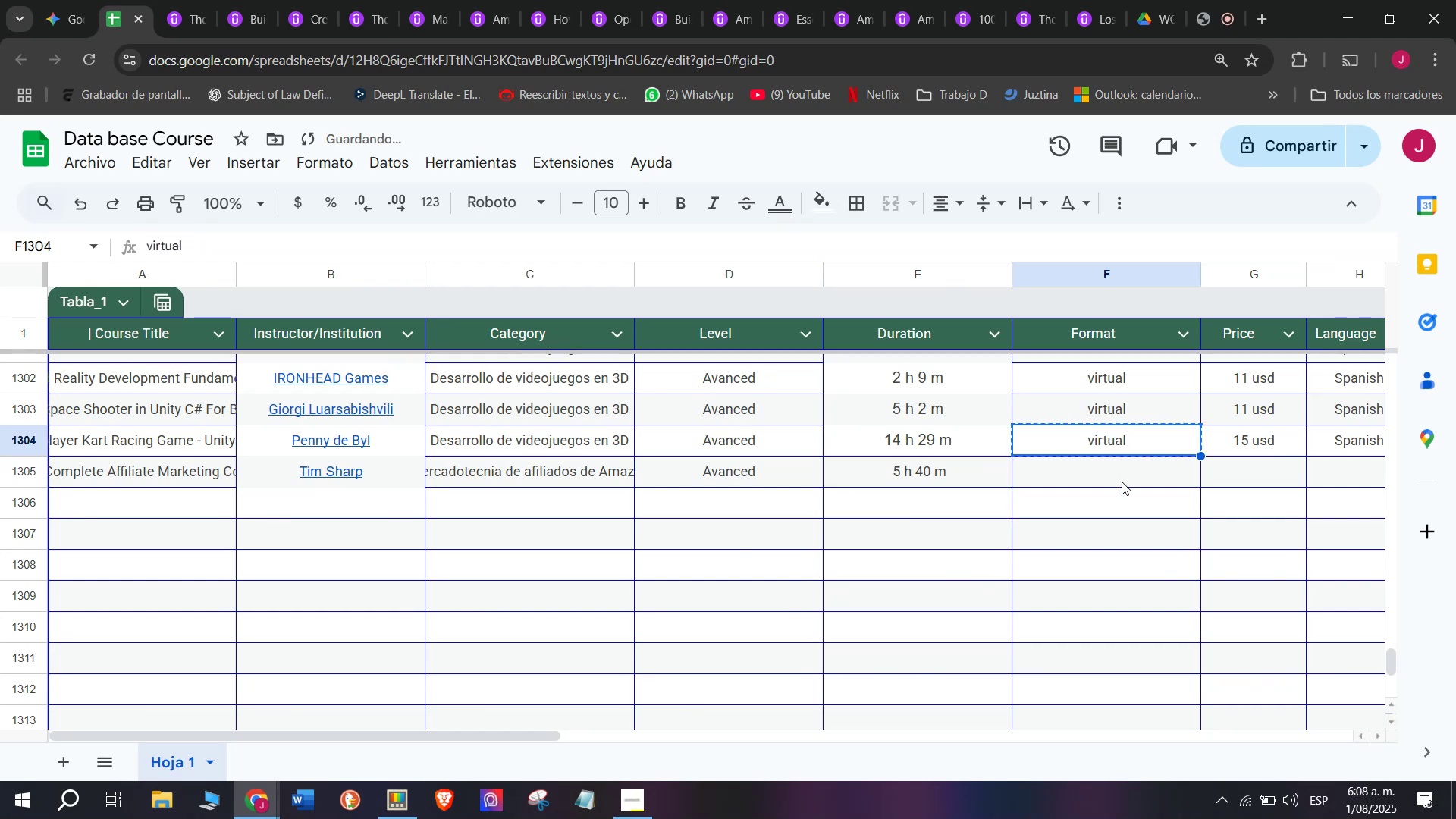 
double_click([1122, 482])
 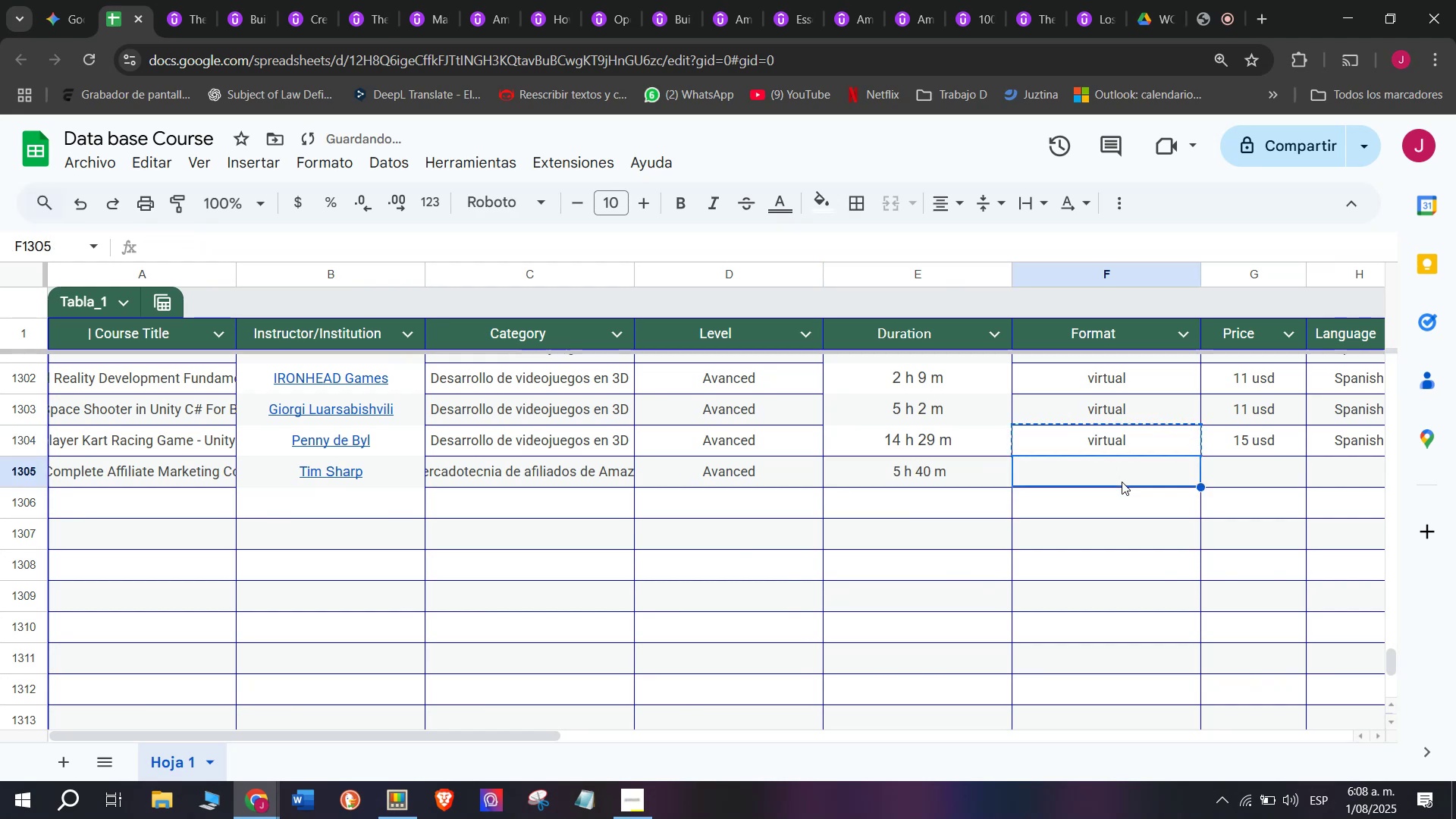 
key(Control+ControlLeft)
 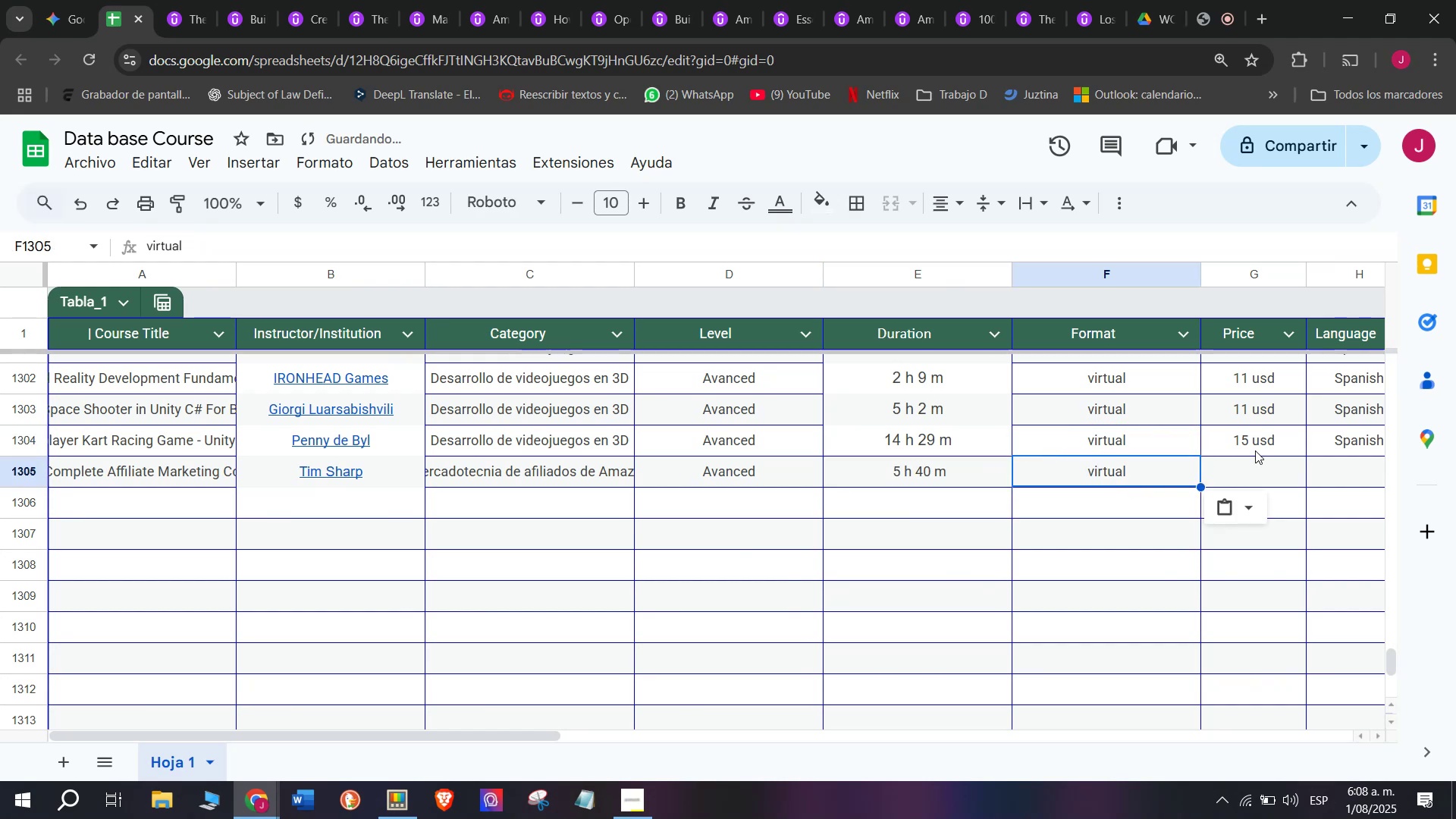 
key(Z)
 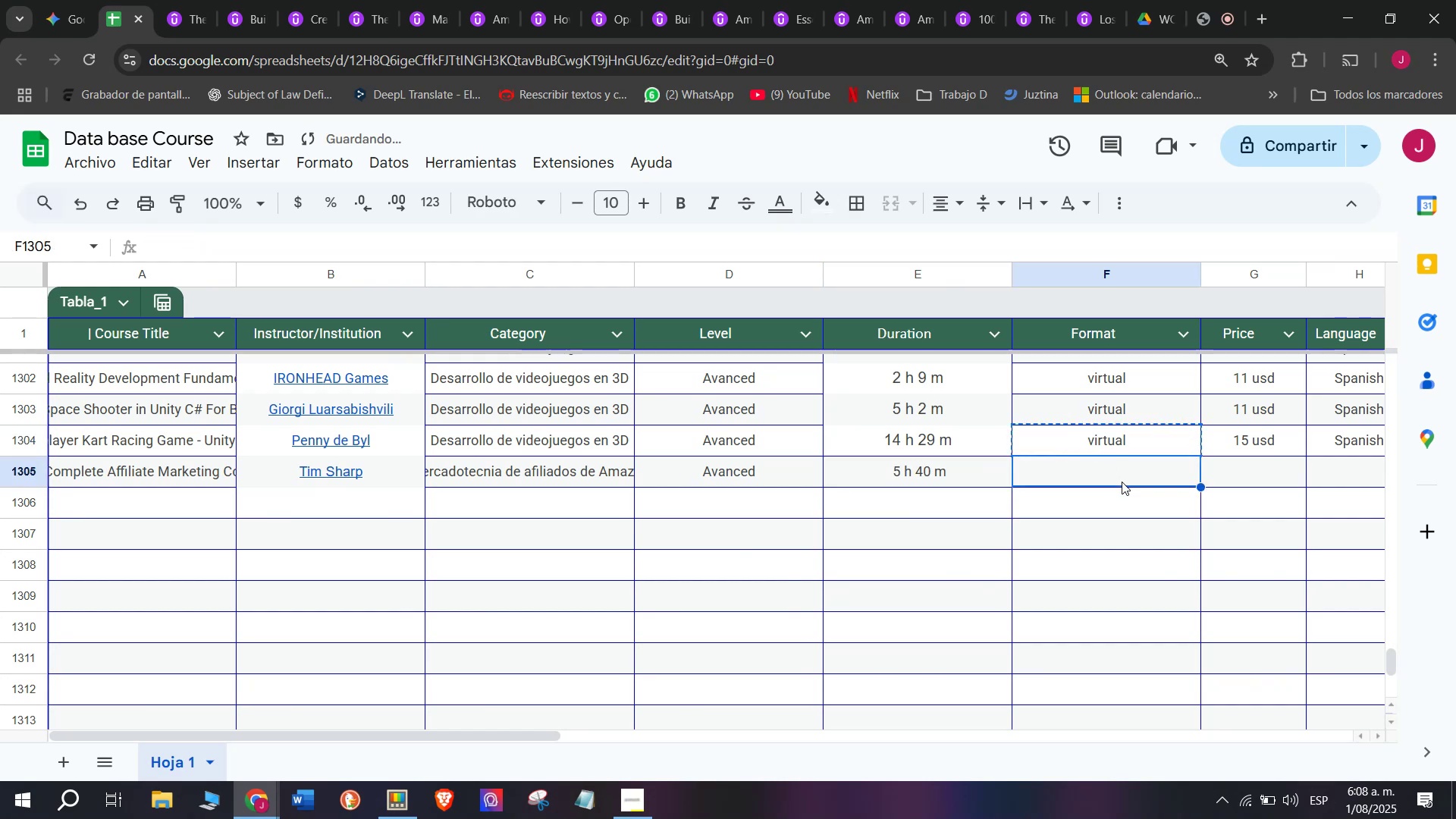 
key(Control+V)
 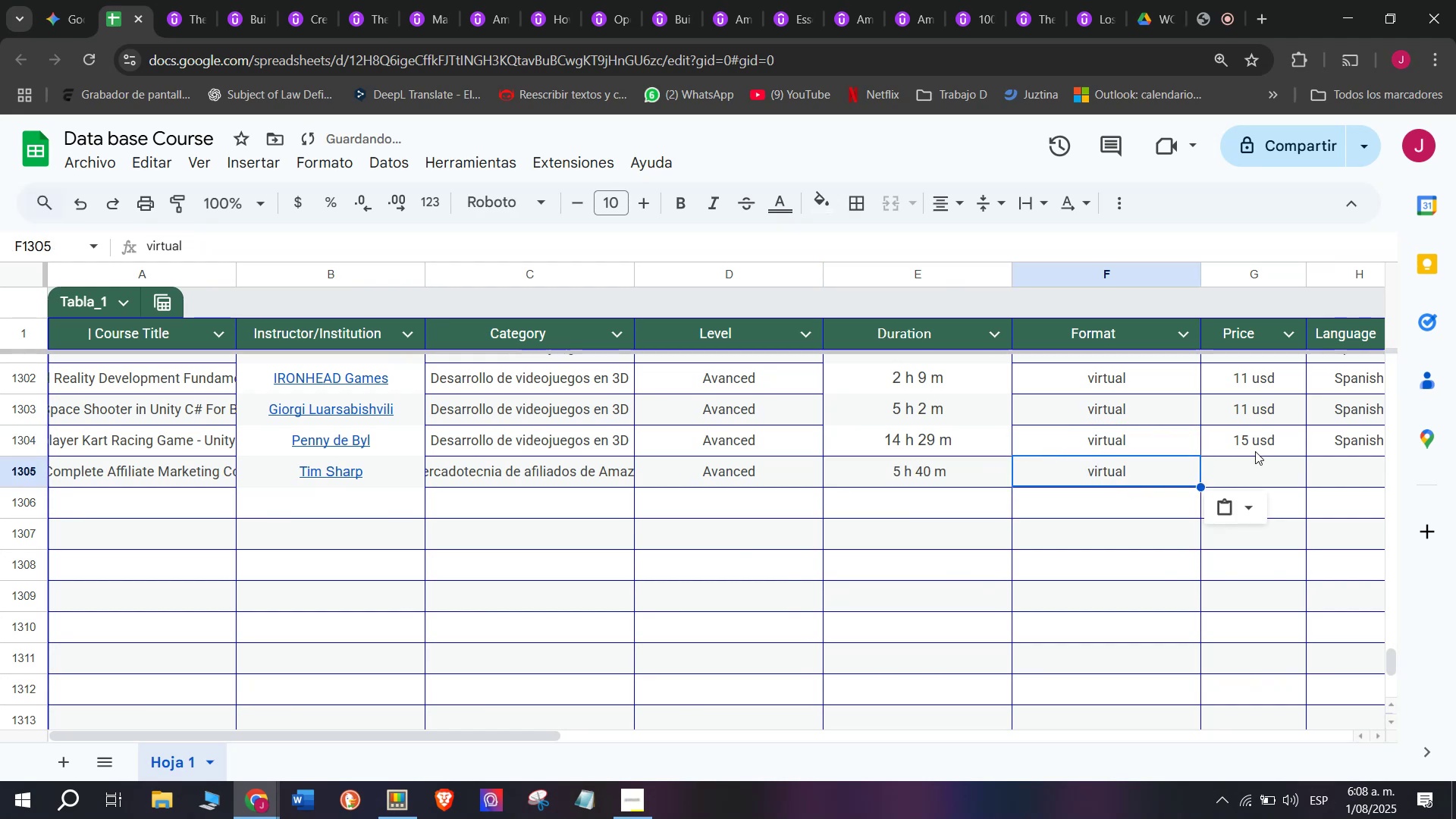 
left_click([1255, 450])
 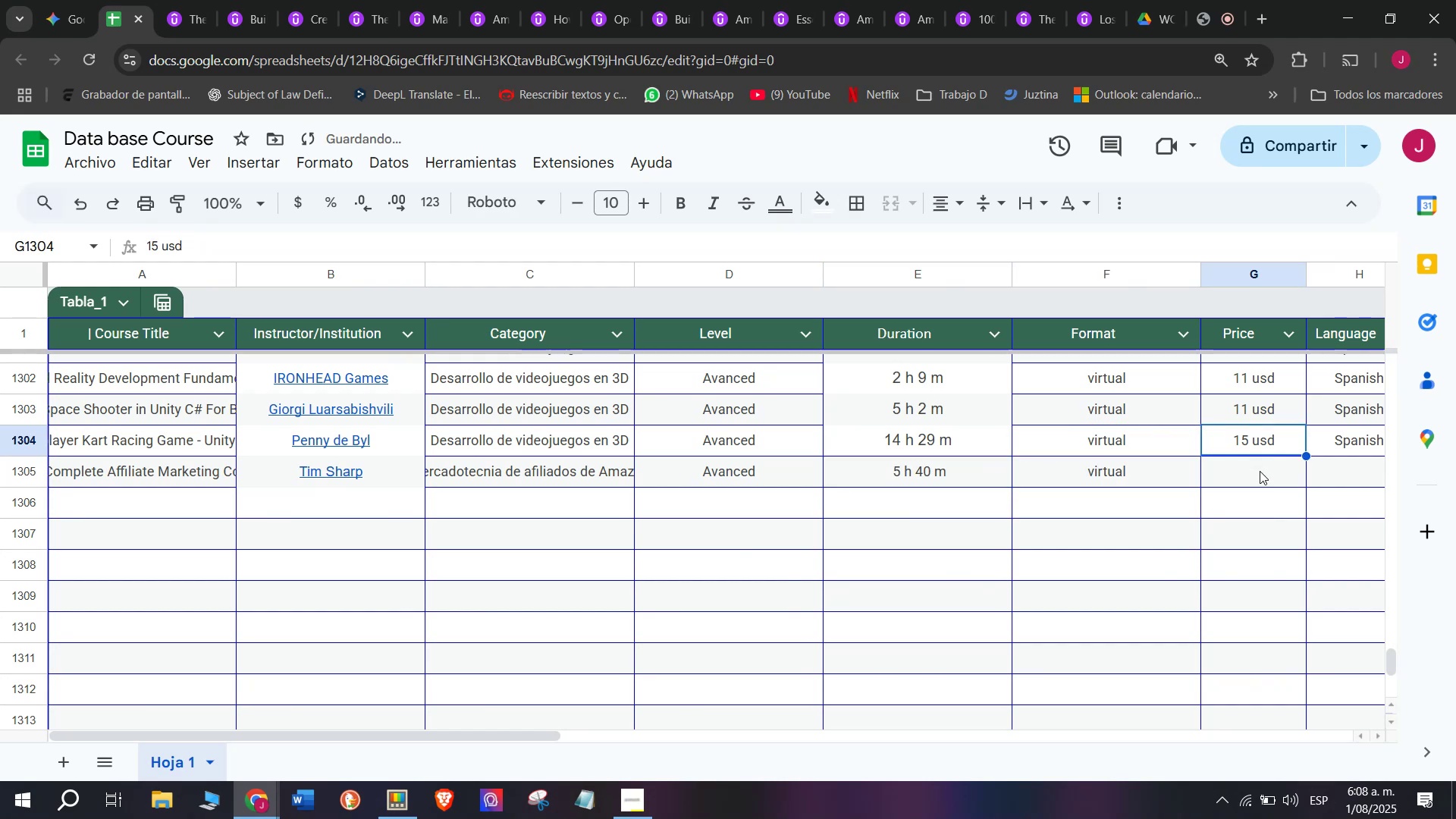 
key(Break)
 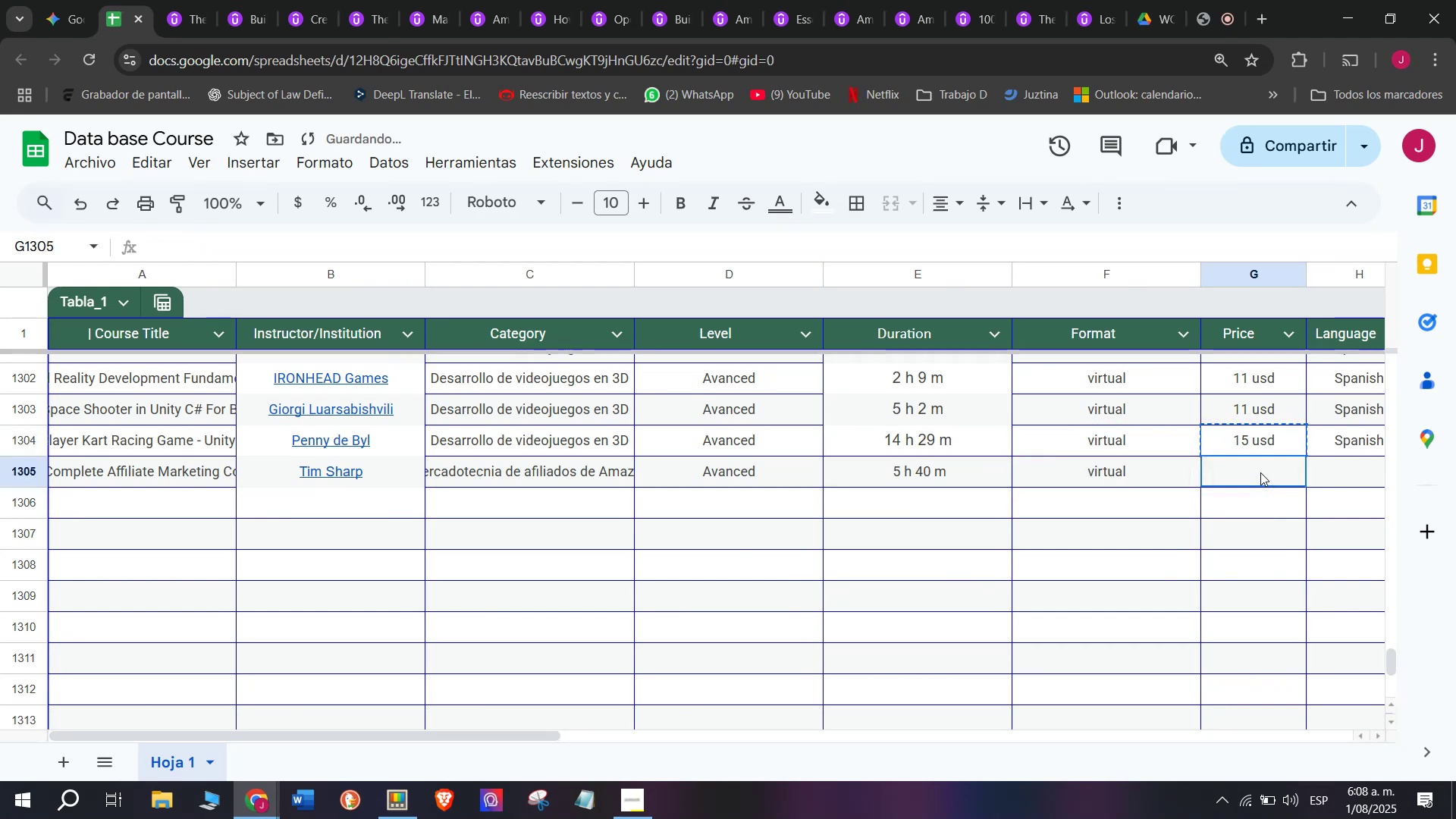 
key(Control+ControlLeft)
 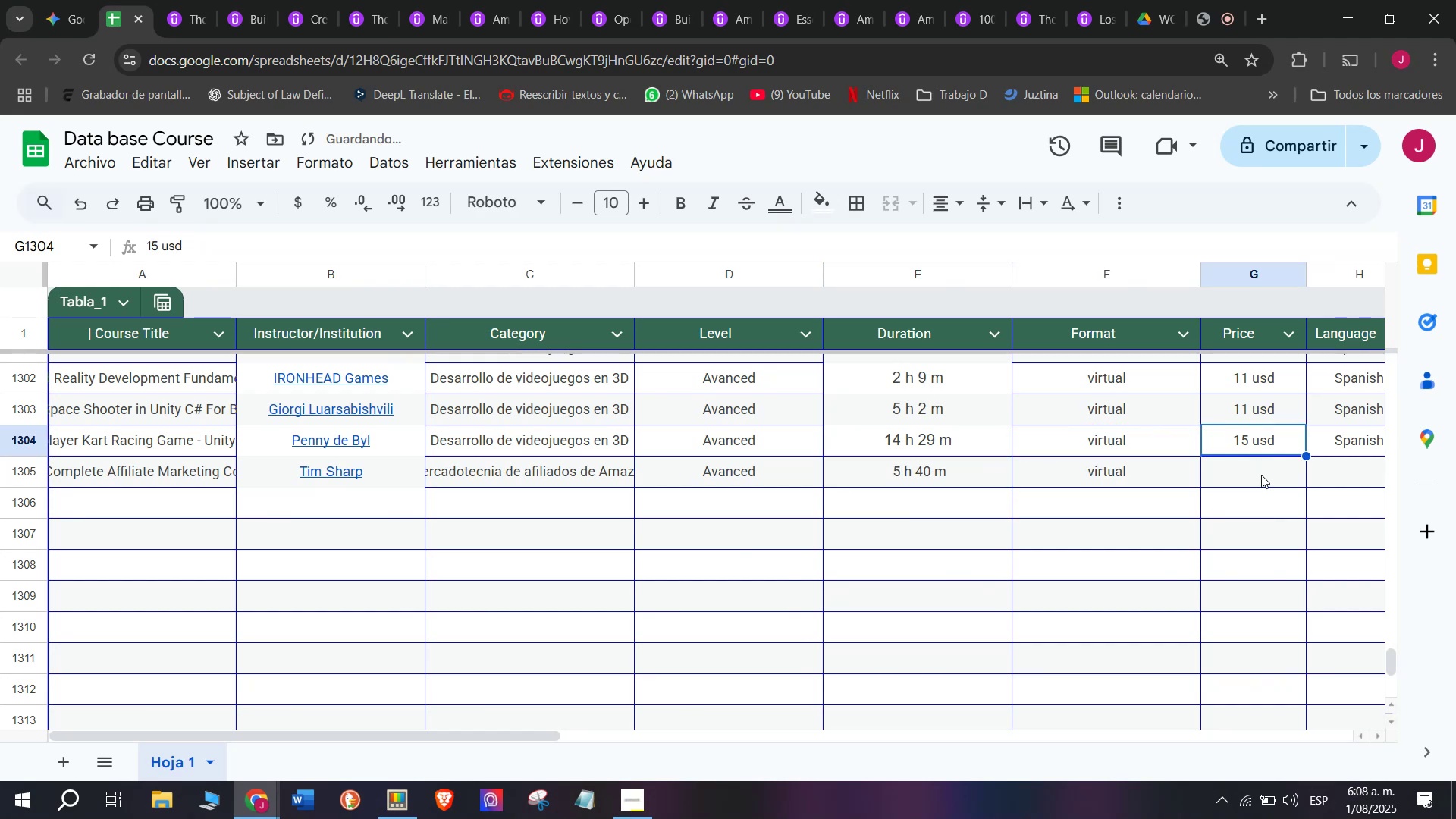 
key(Control+C)
 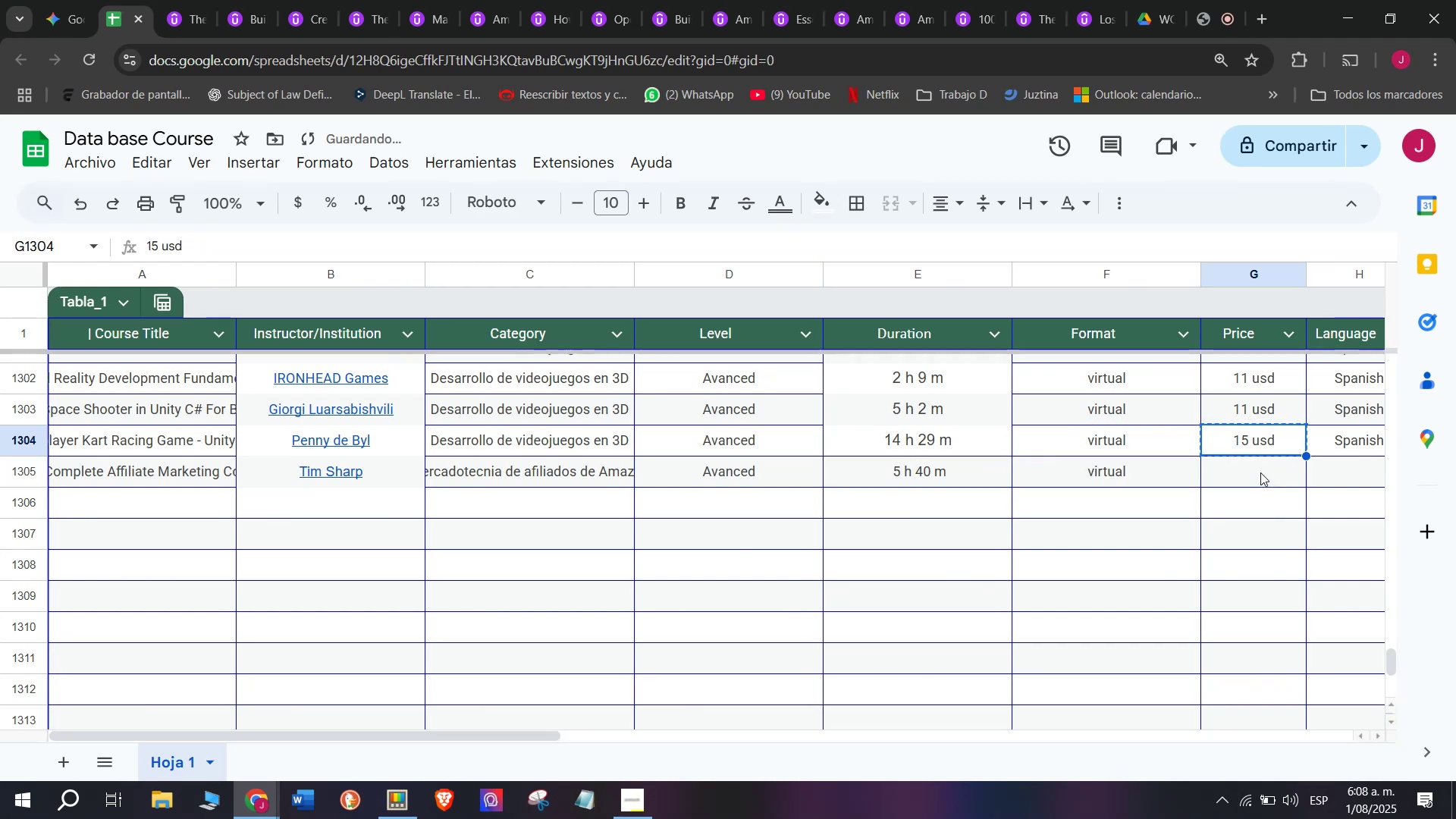 
left_click([1260, 472])
 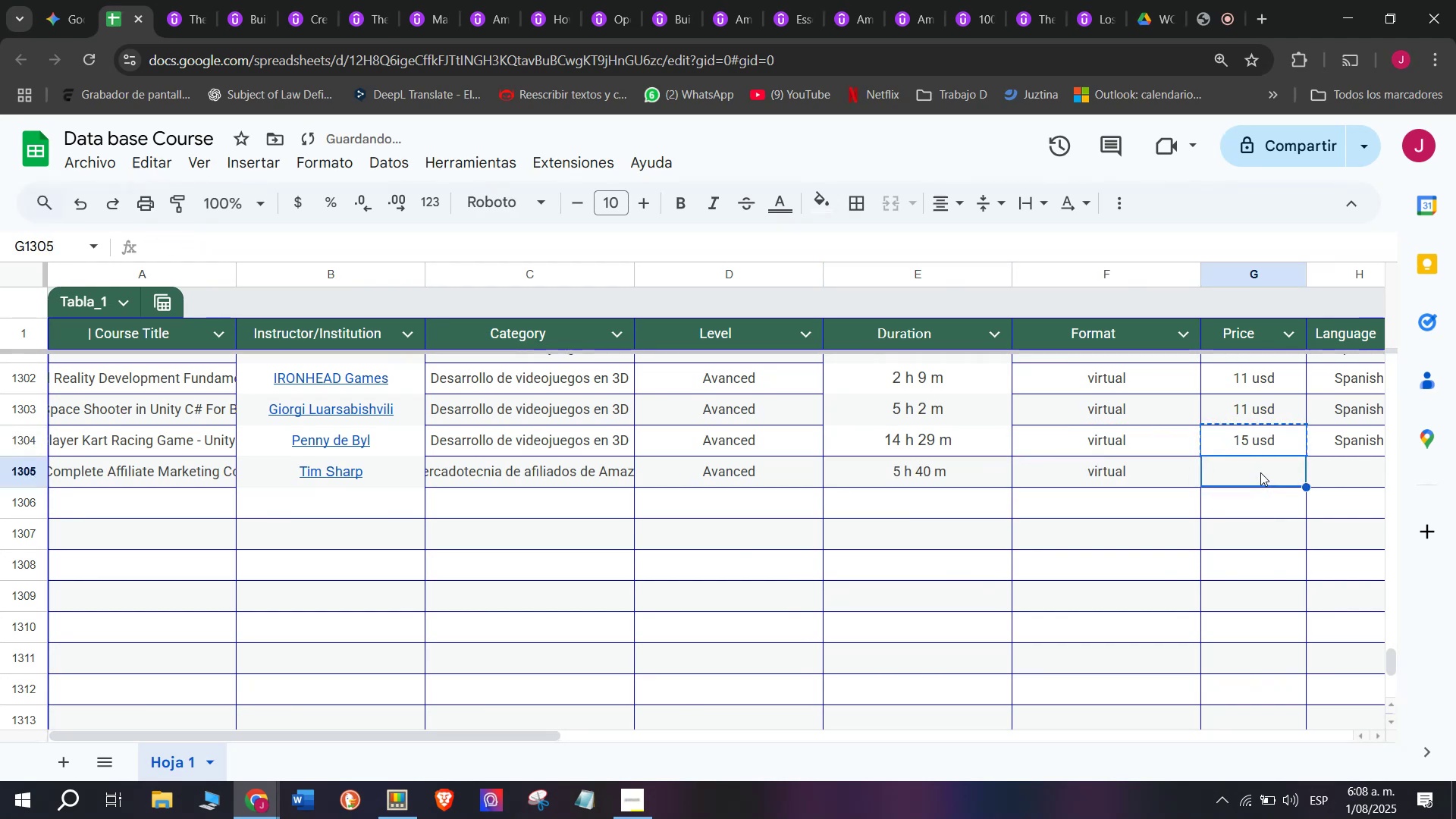 
key(Z)
 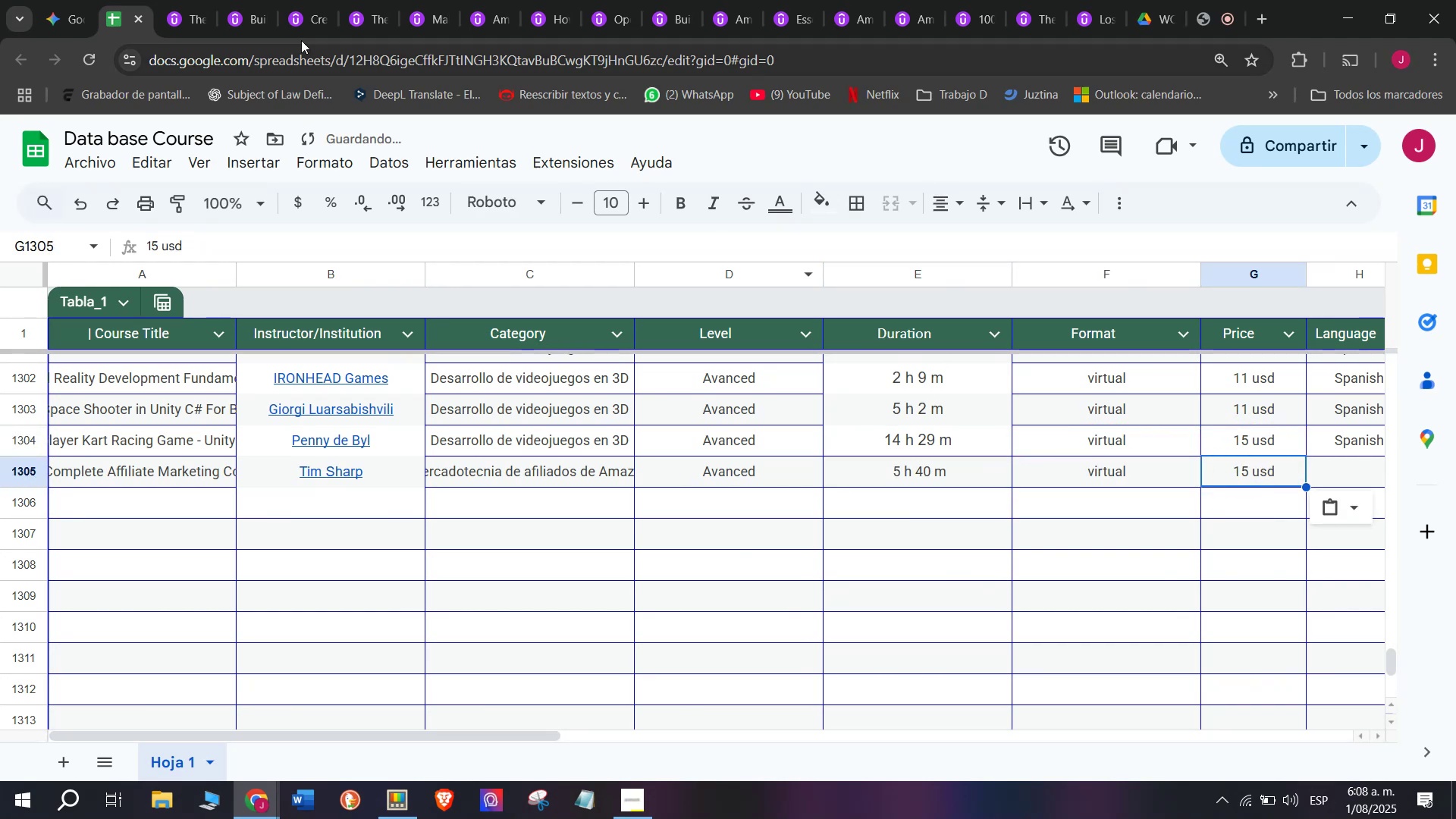 
key(Control+ControlLeft)
 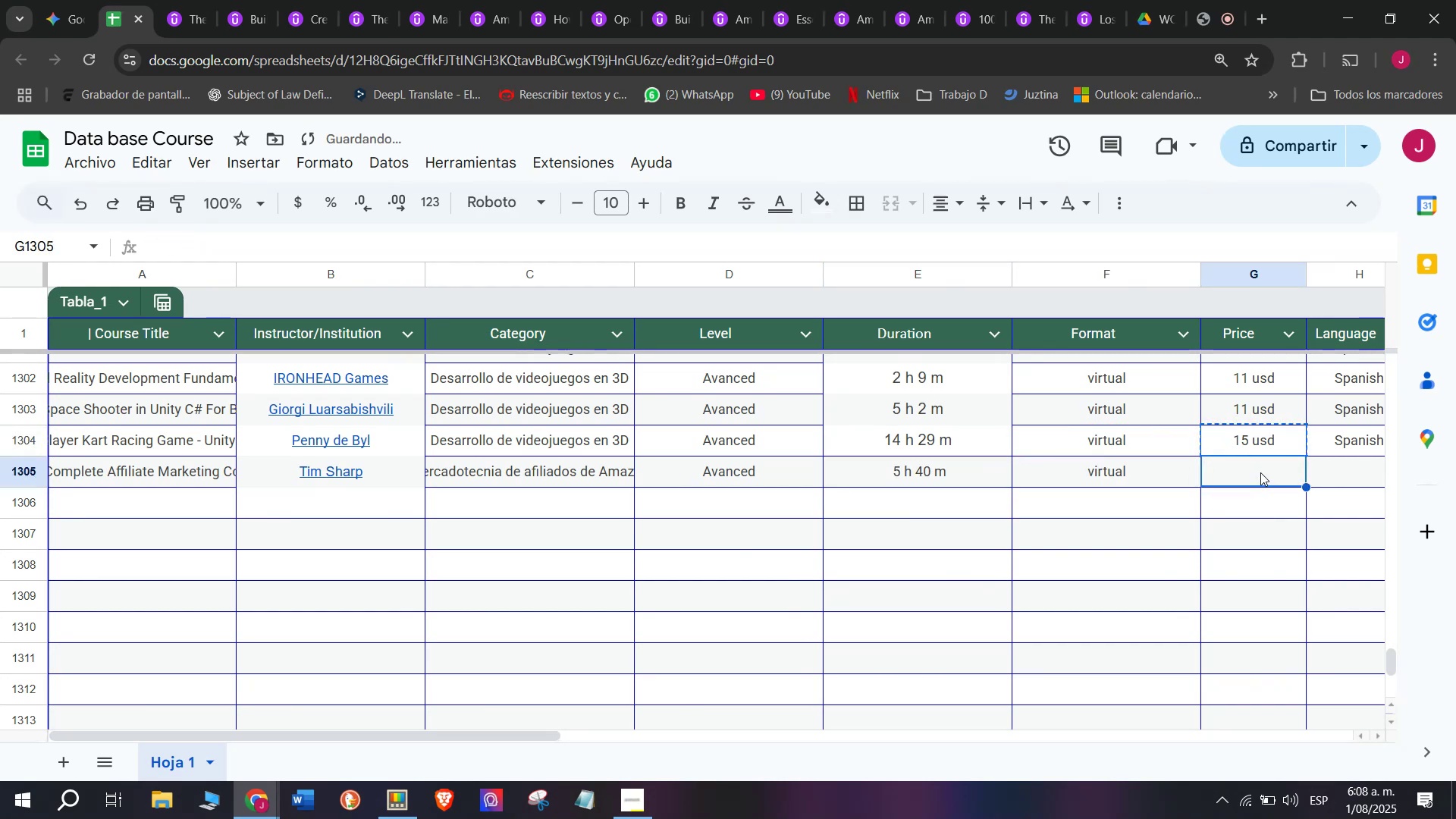 
key(Control+V)
 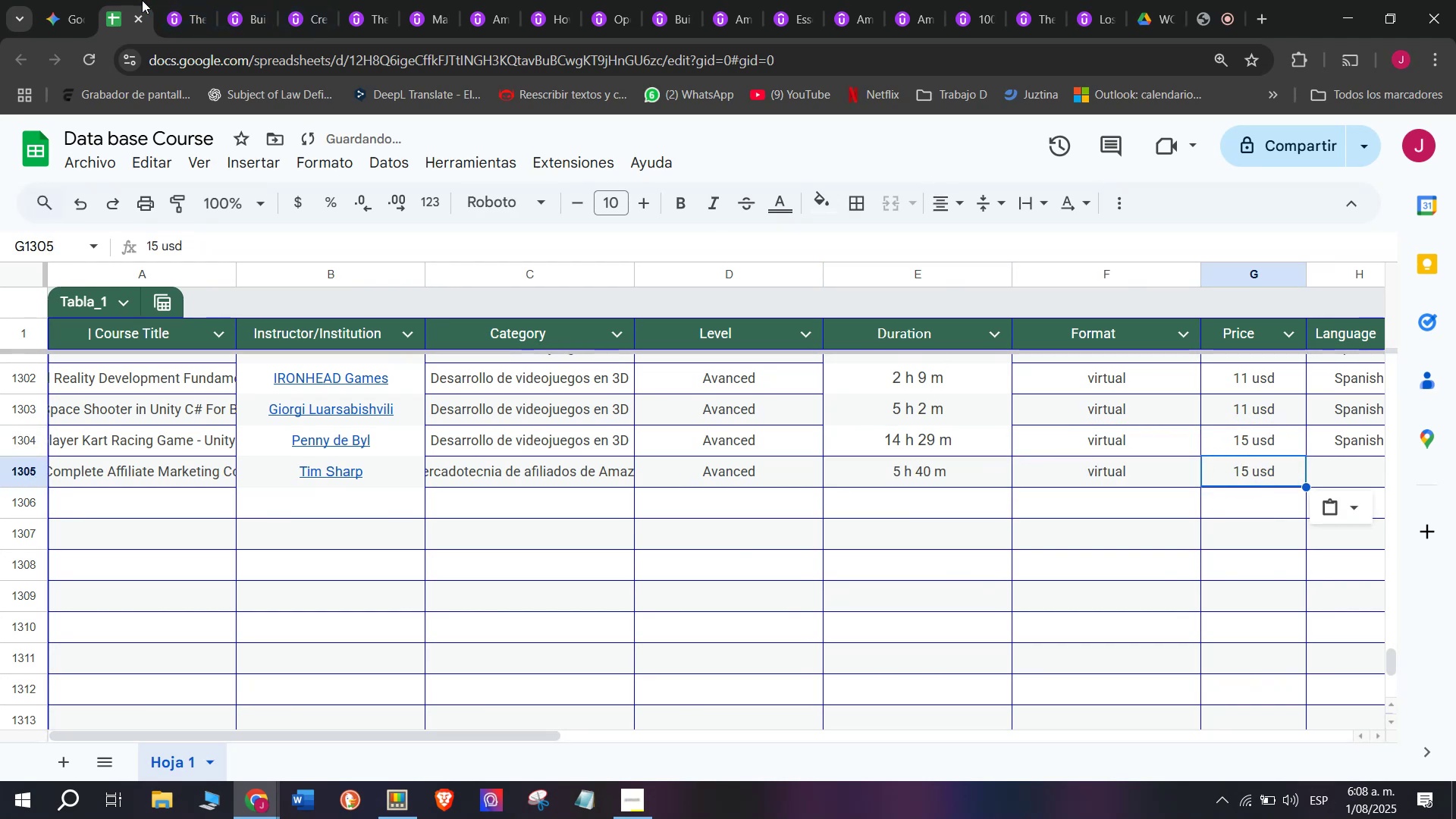 
left_click([182, 9])
 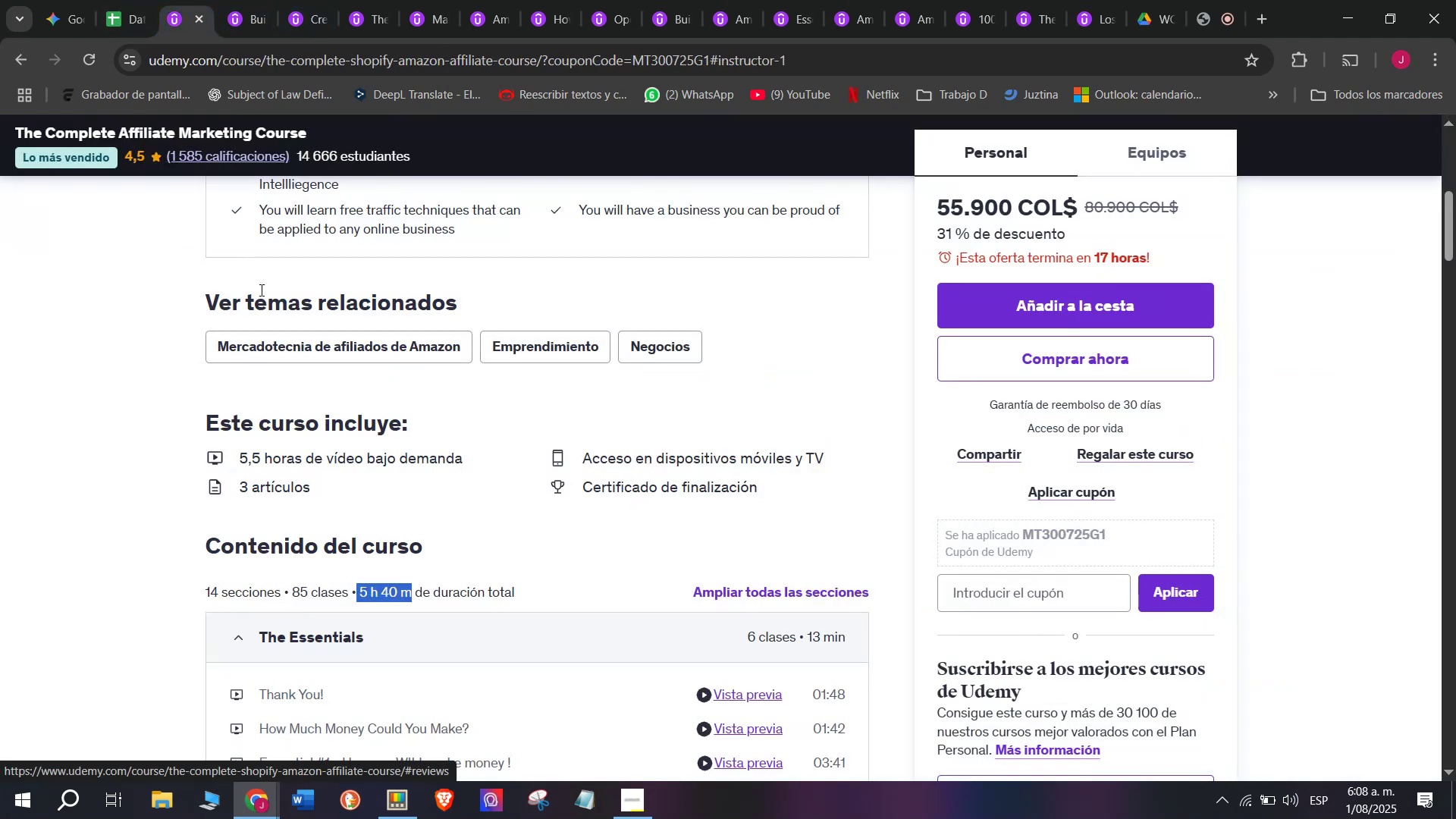 
scroll: coordinate [381, 493], scroll_direction: up, amount: 4.0
 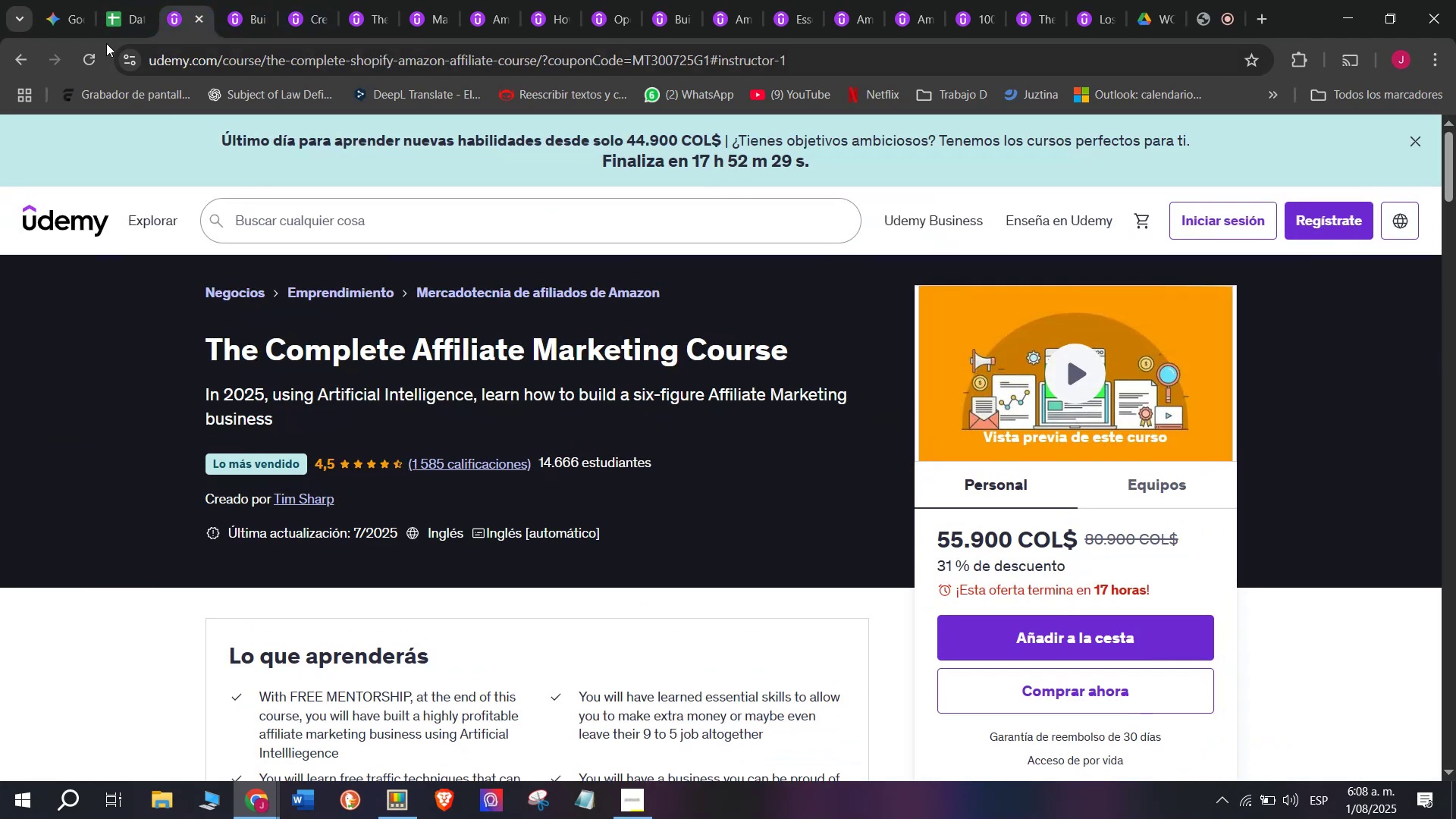 
left_click([127, 0])
 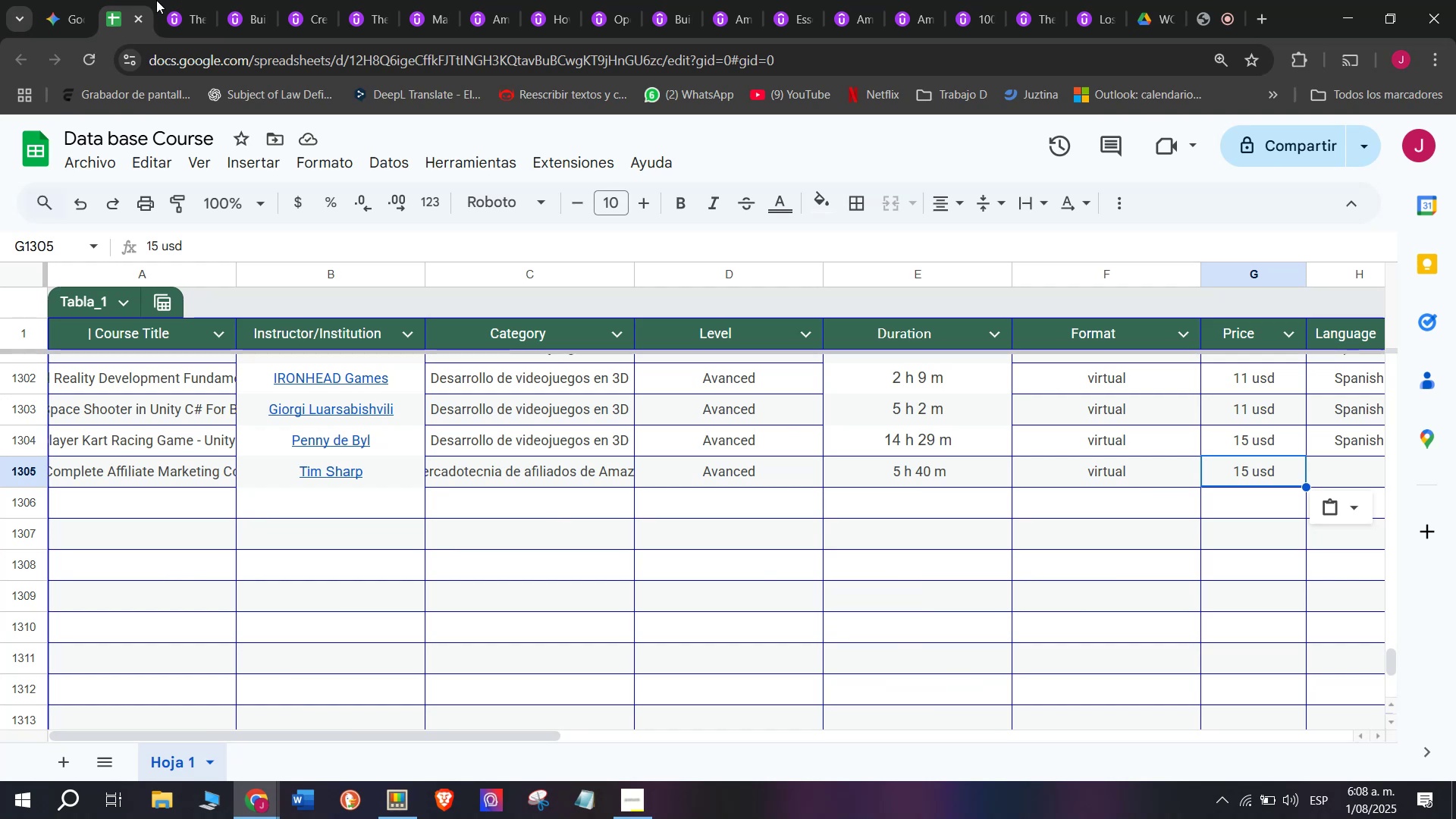 
mouse_move([306, 19])
 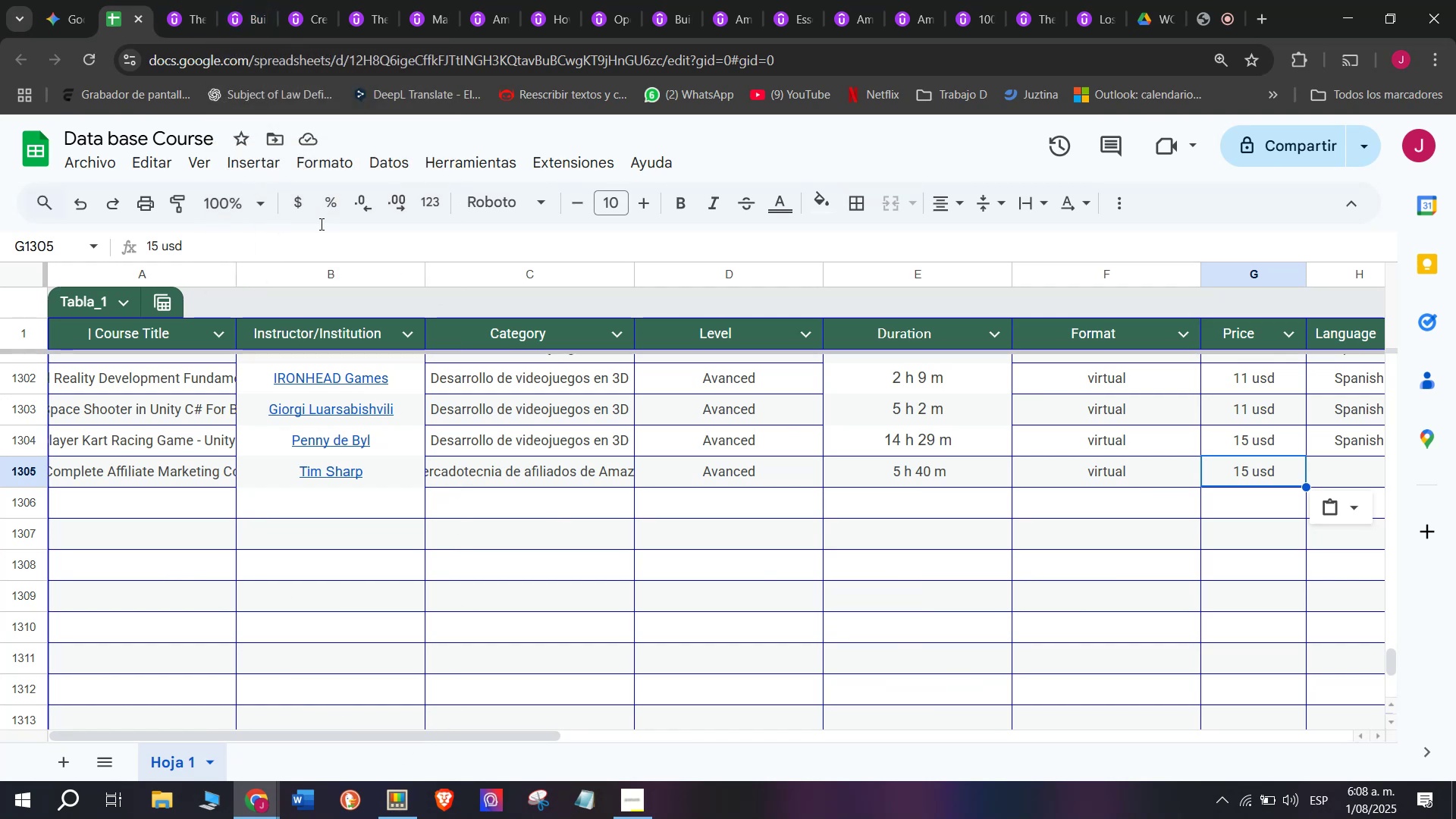 
left_click([182, 0])
 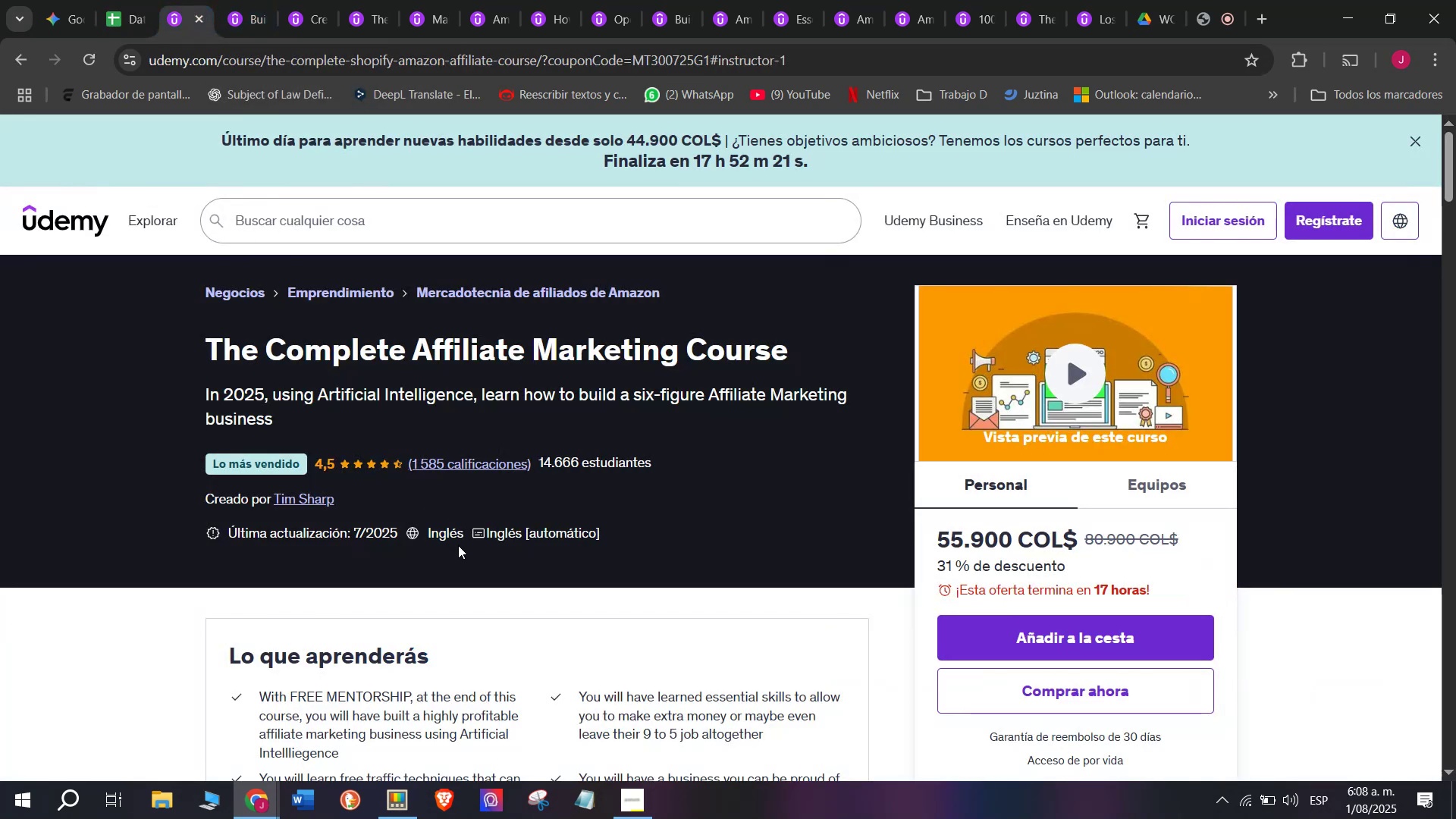 
scroll: coordinate [458, 545], scroll_direction: down, amount: 2.0
 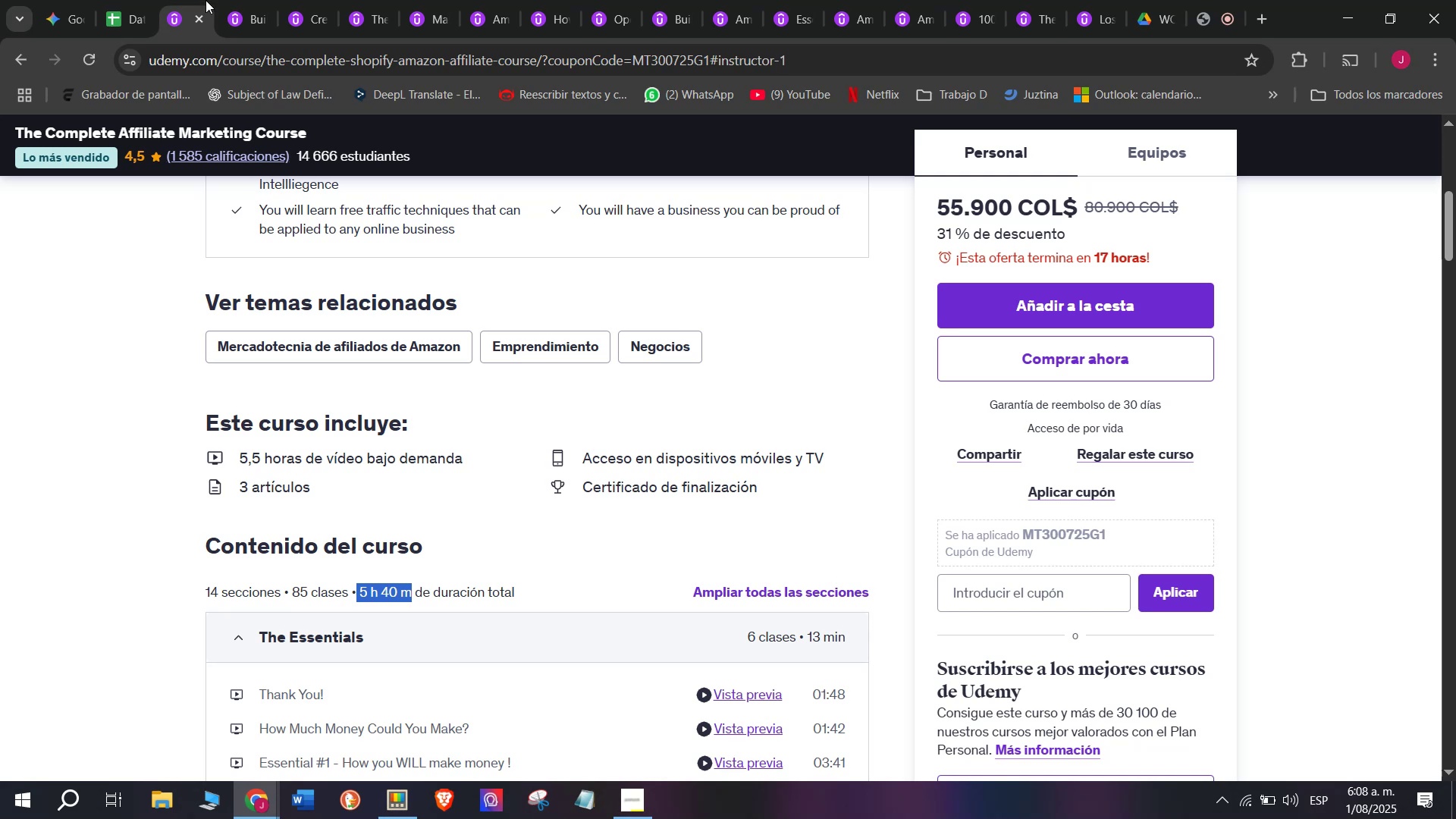 
left_click([129, 0])
 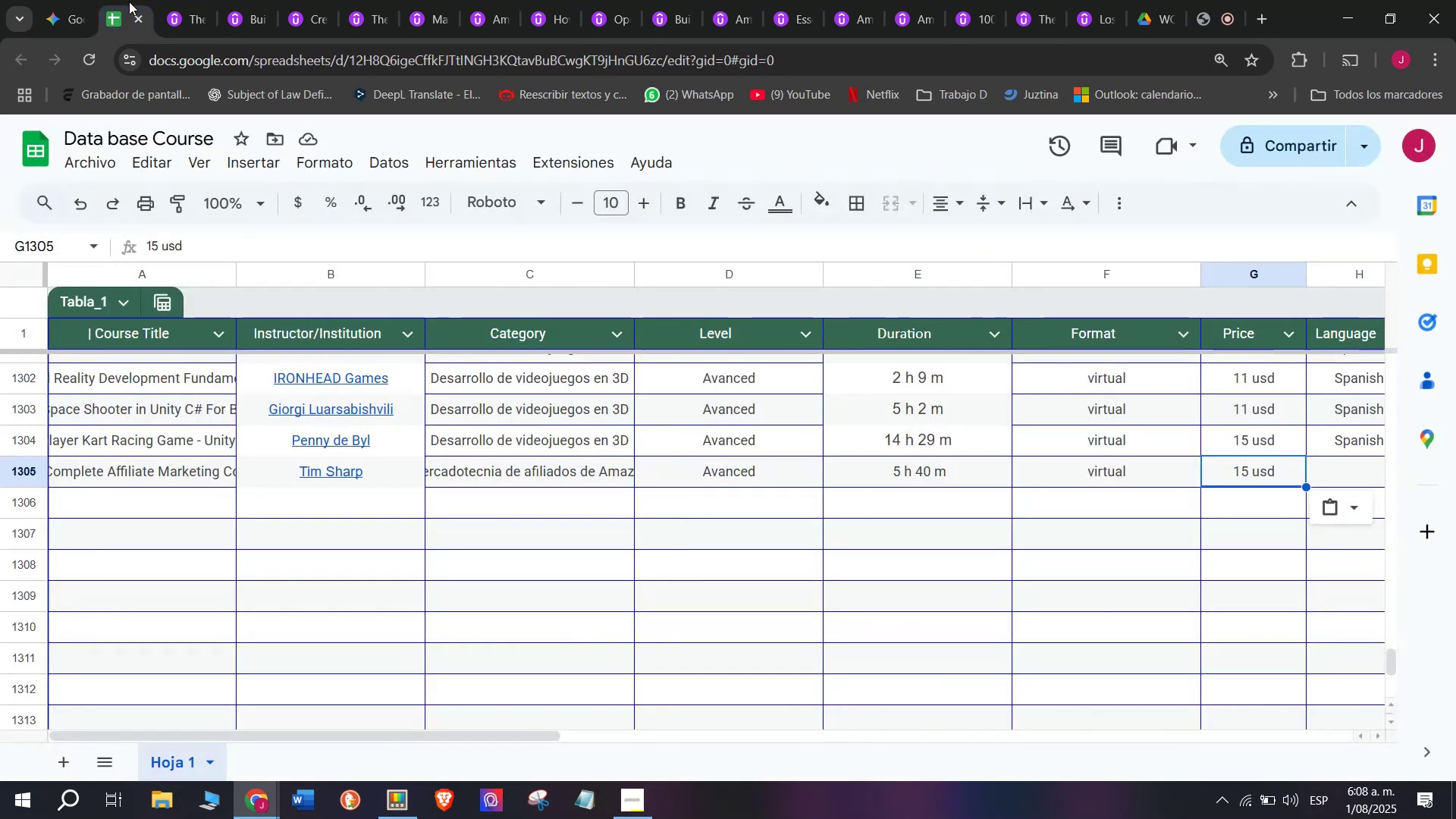 
left_click([164, 0])
 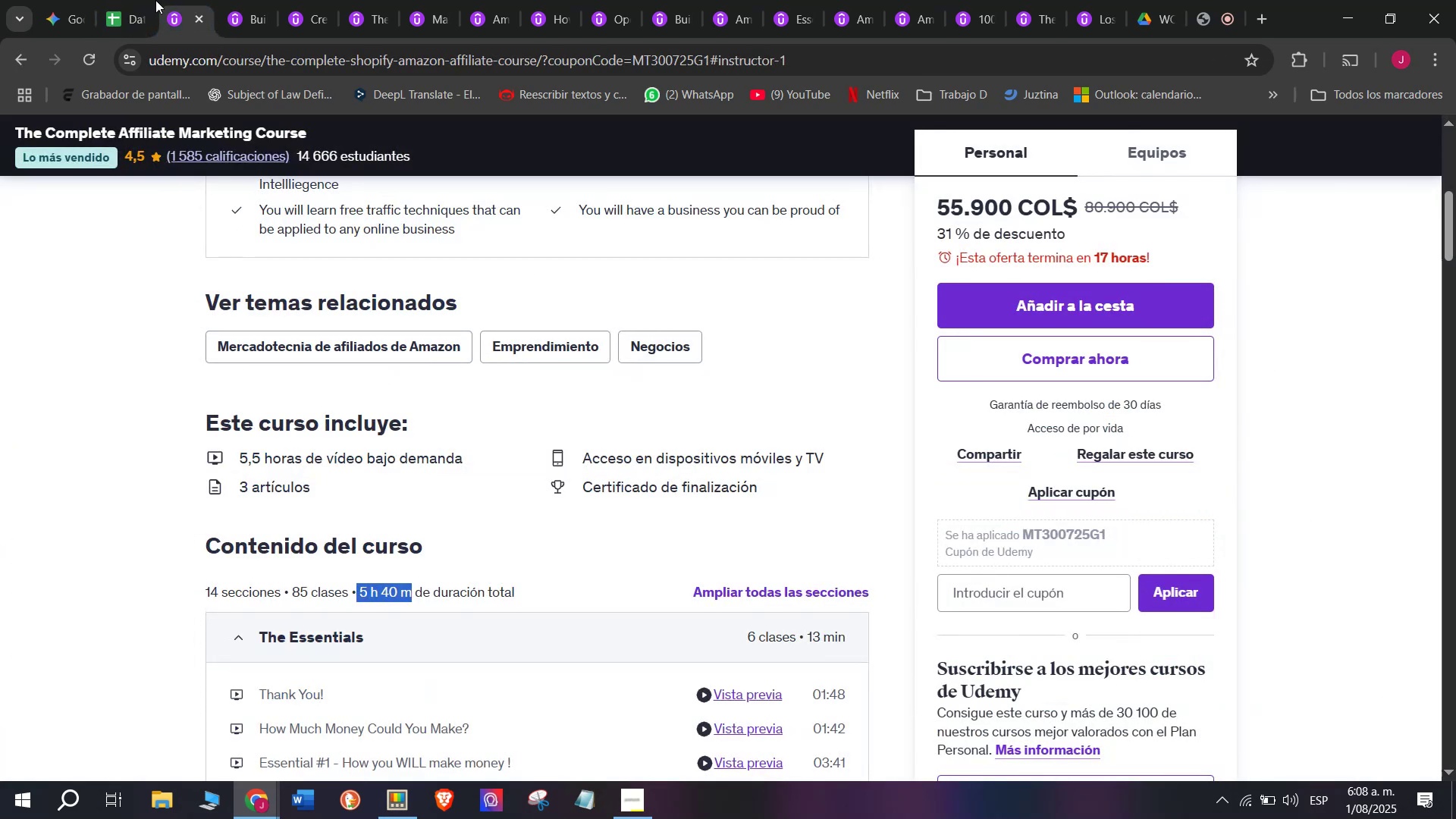 
left_click([127, 0])
 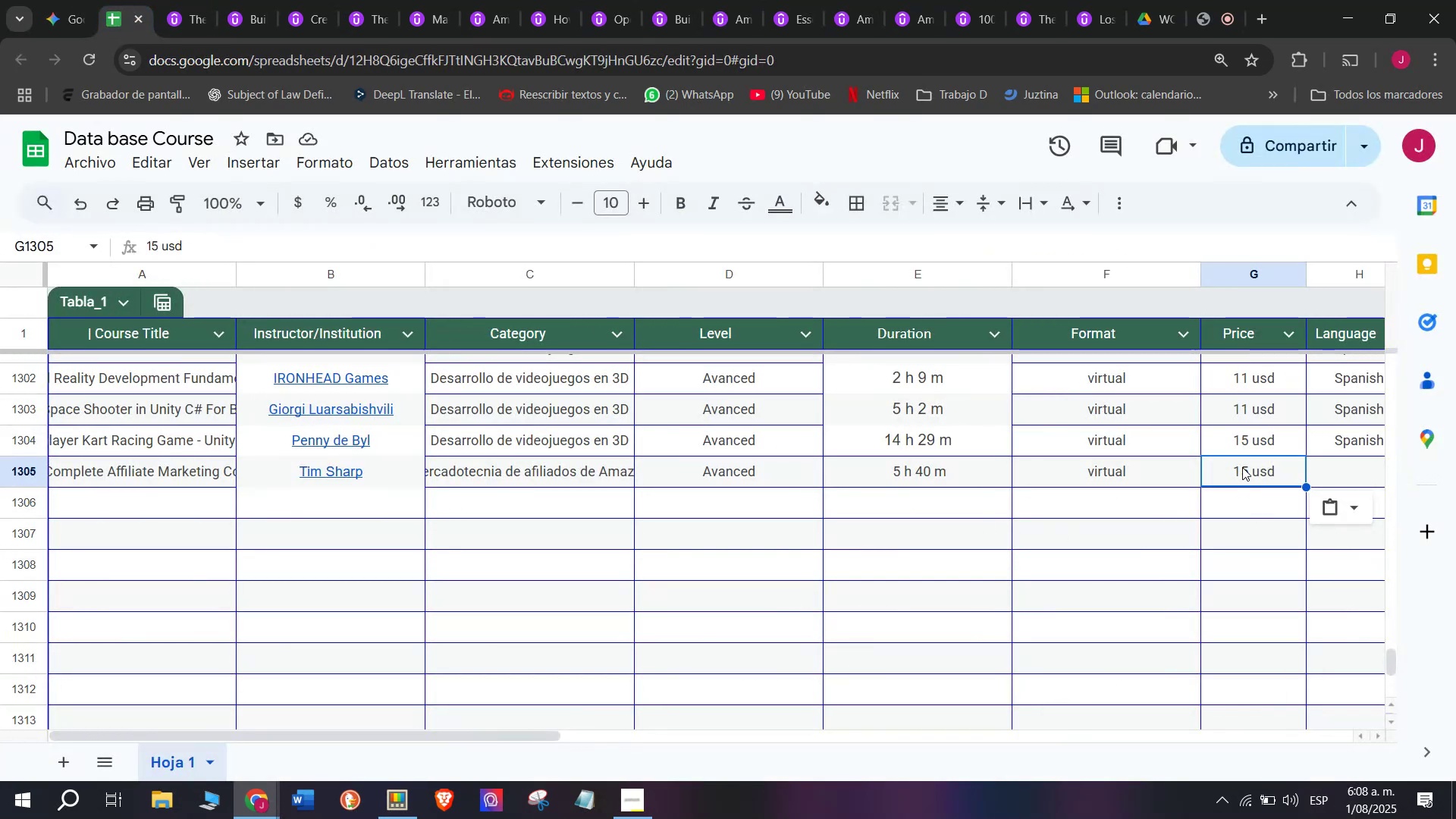 
double_click([1242, 467])
 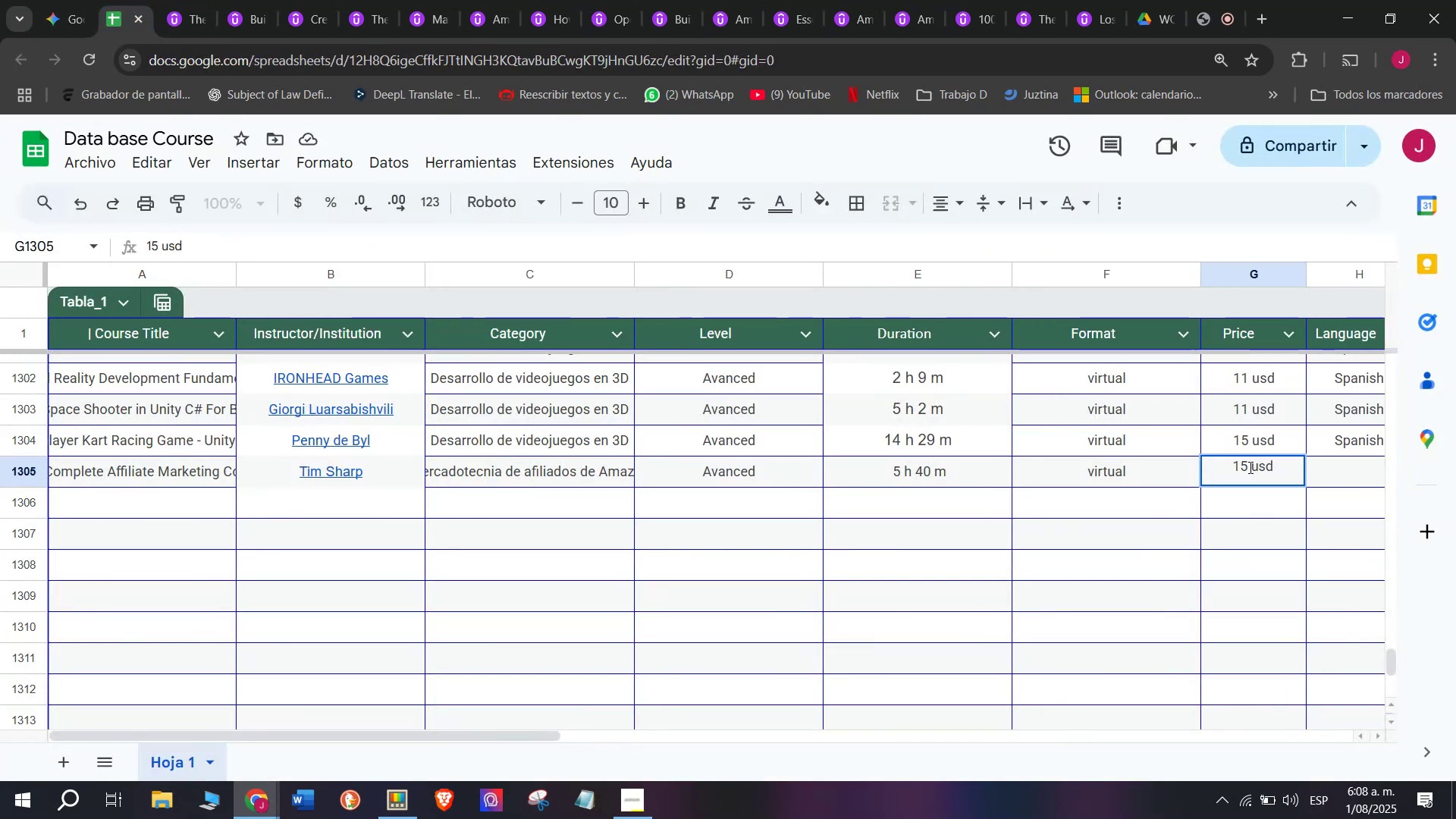 
left_click([1250, 467])
 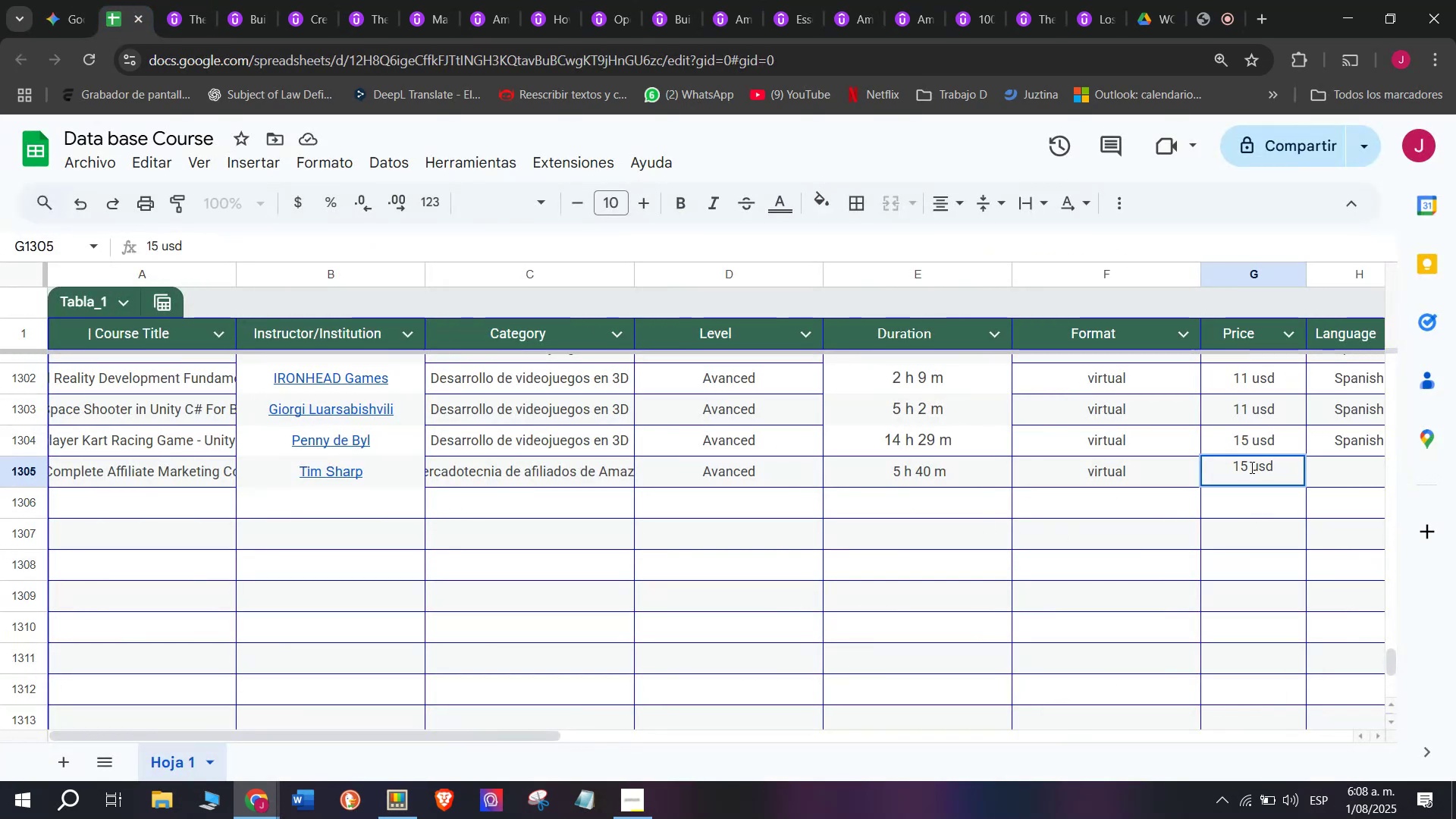 
key(Backspace)
 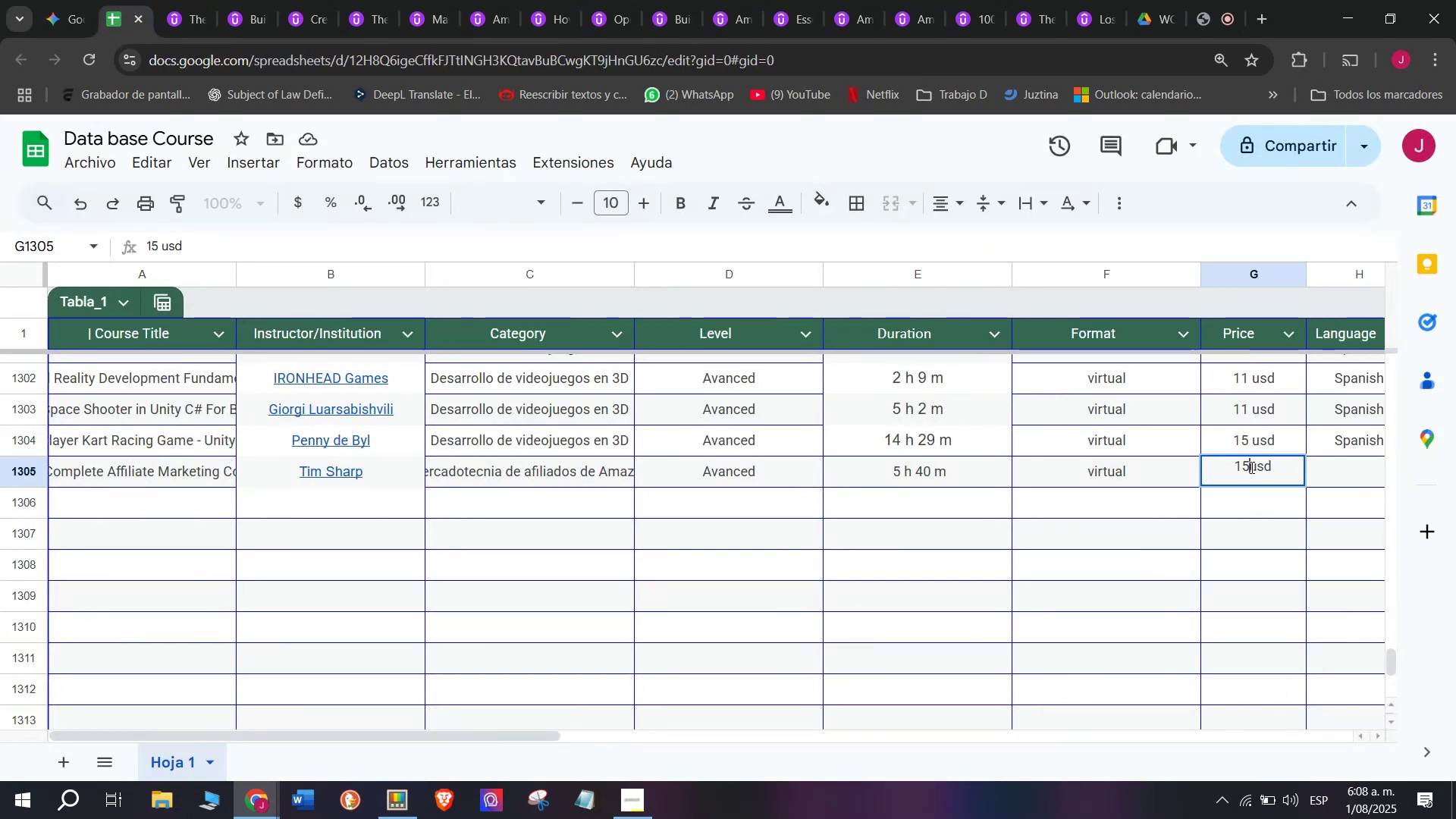 
key(Backspace)
 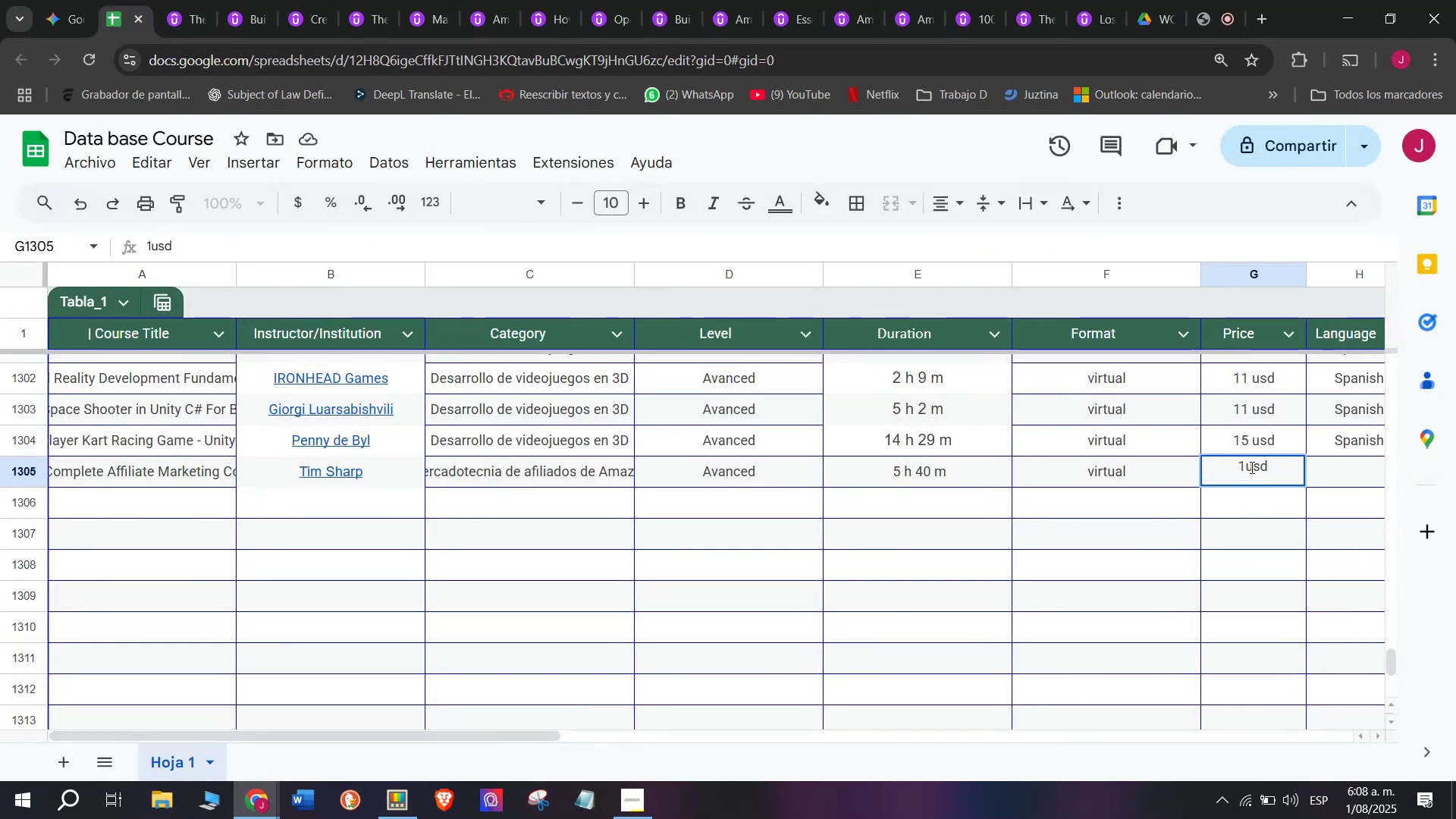 
key(9)
 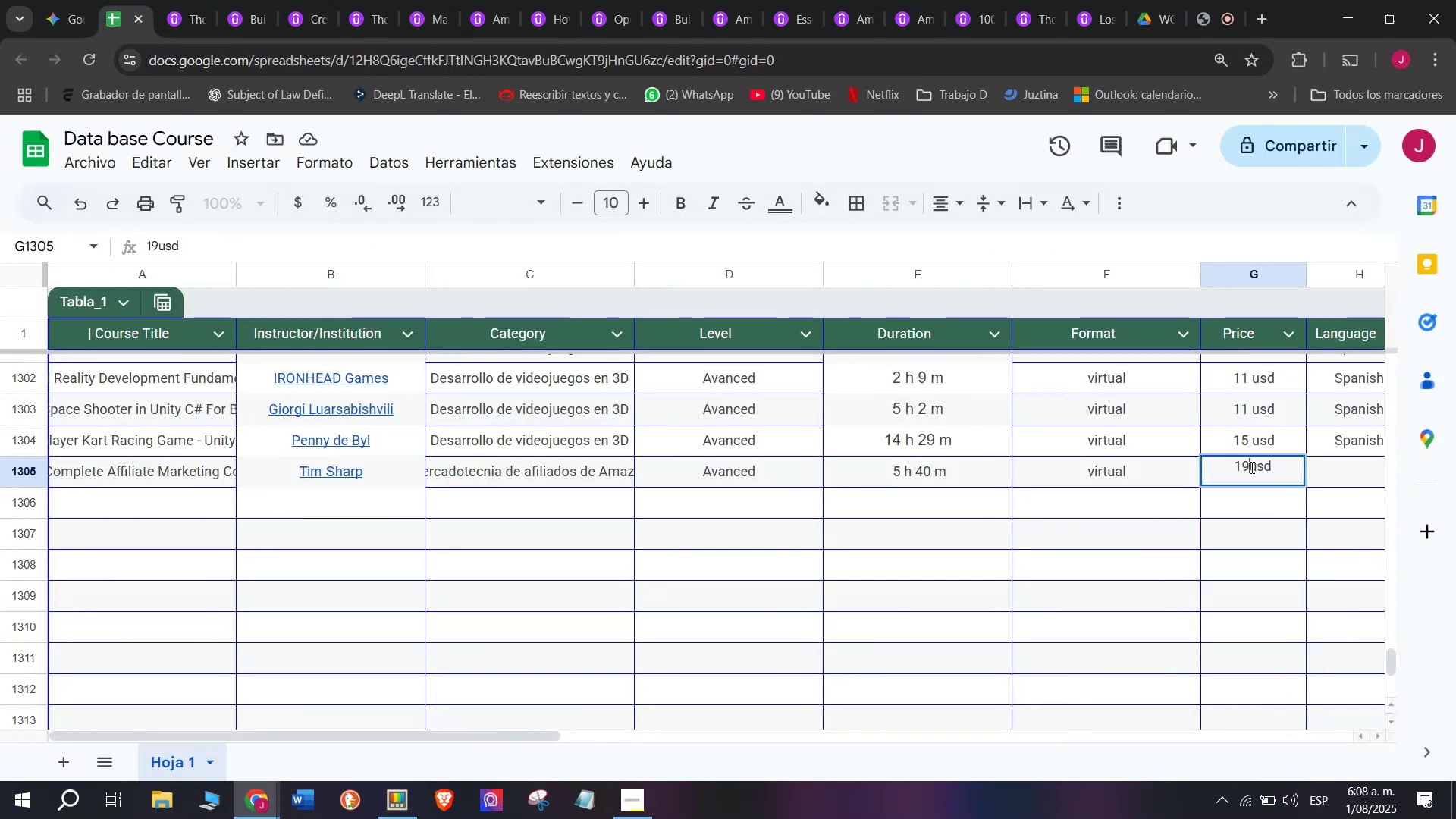 
key(Space)
 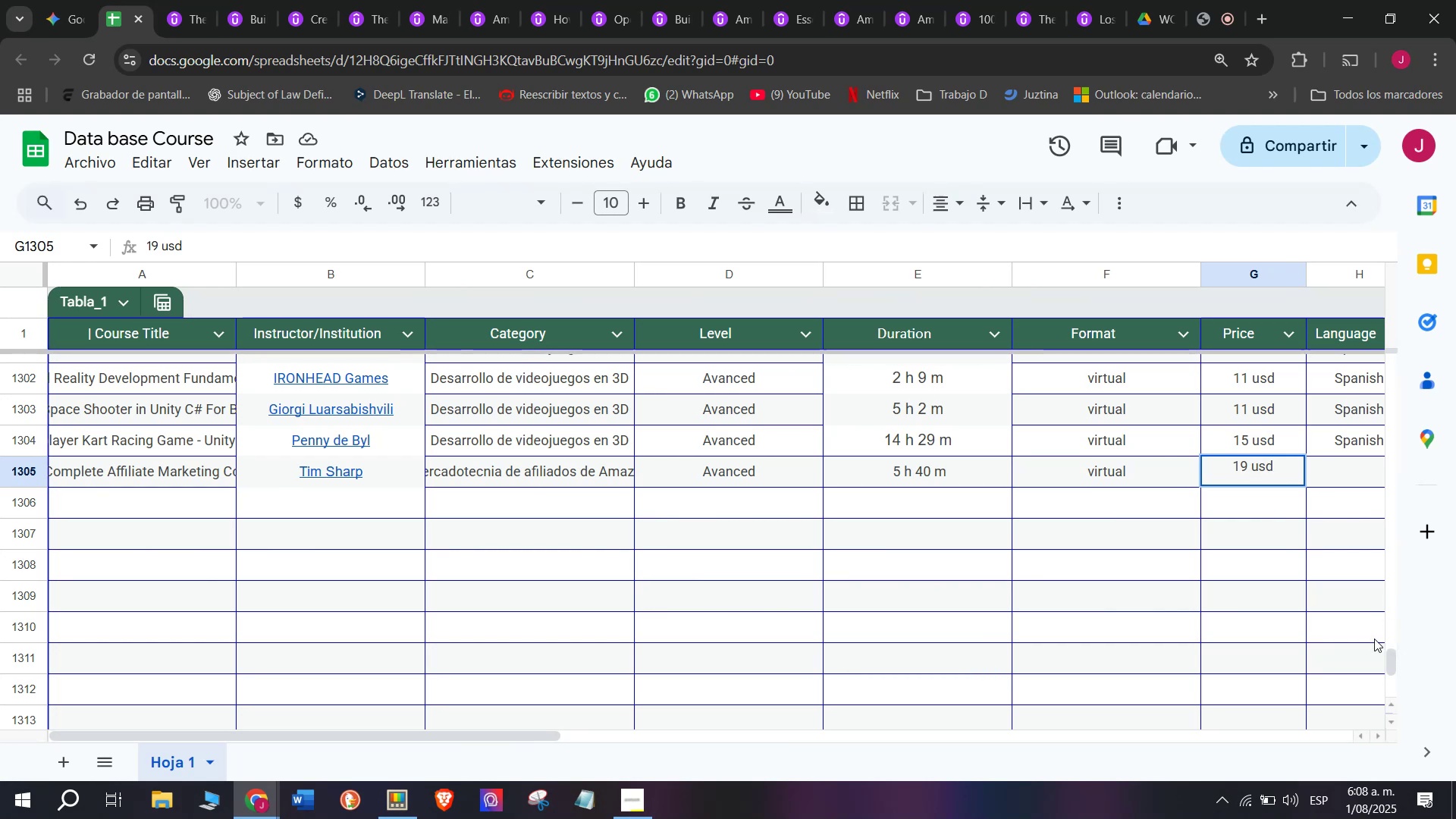 
wait(5.46)
 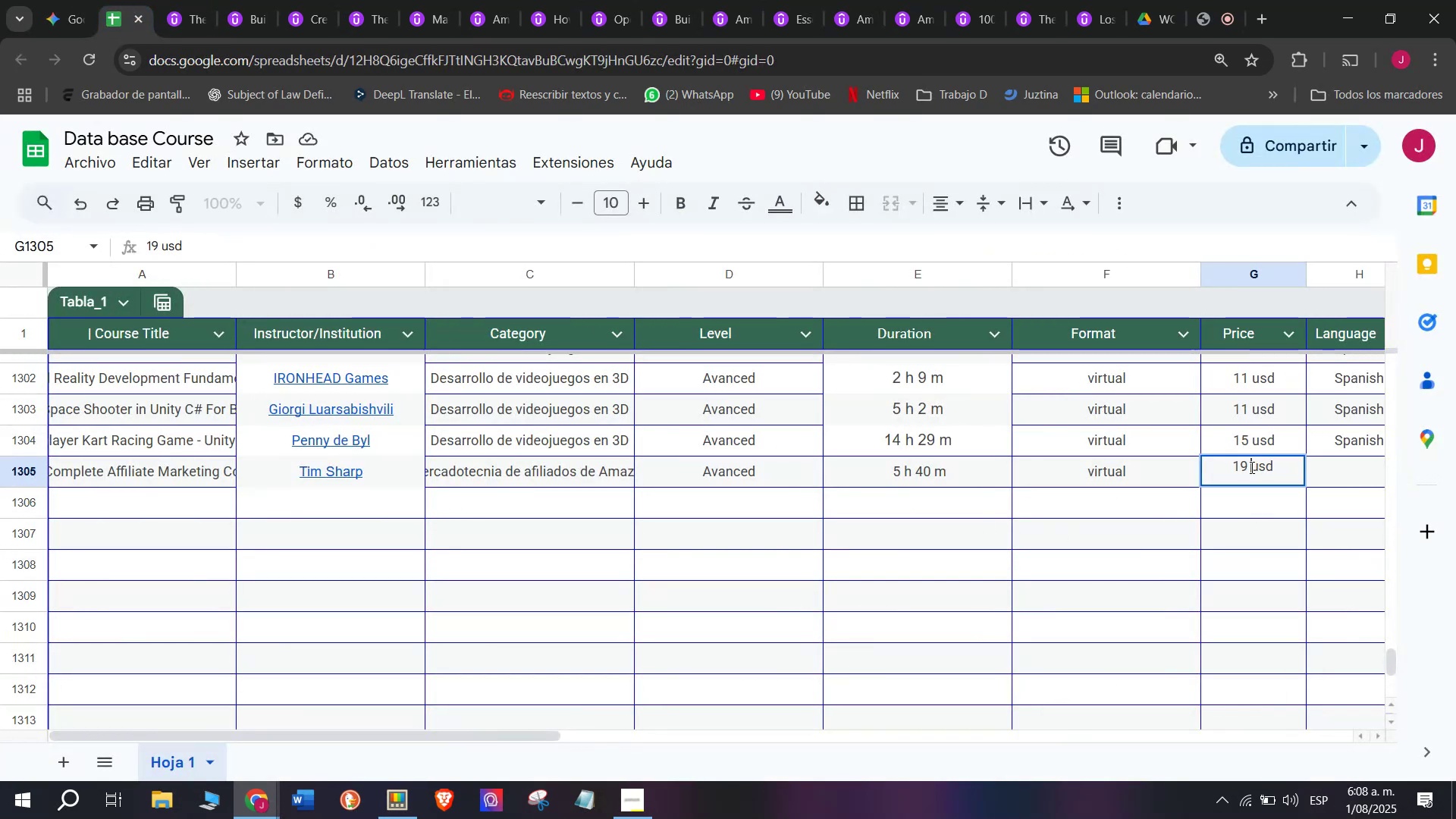 
left_click([1342, 444])
 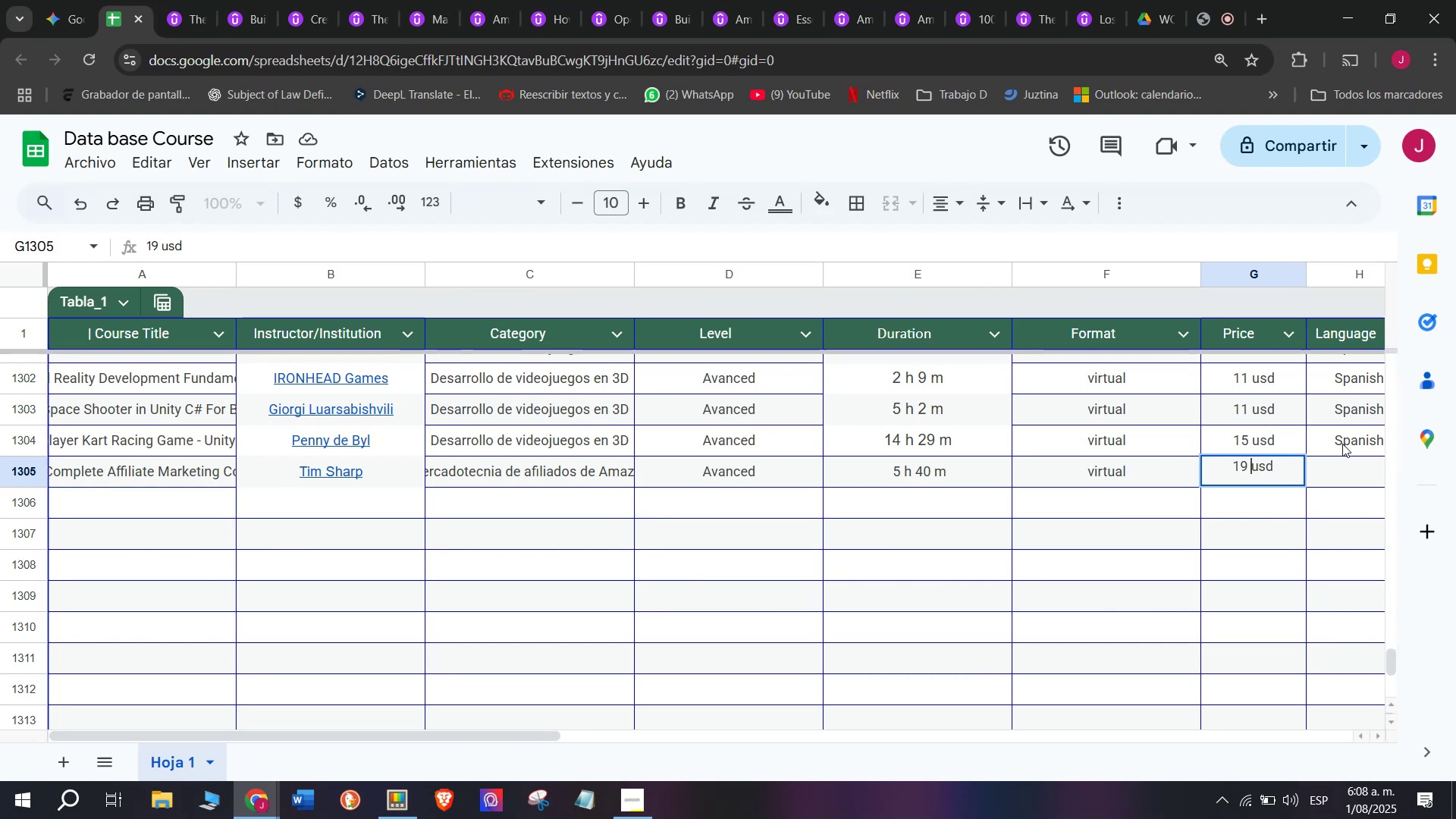 
key(Break)
 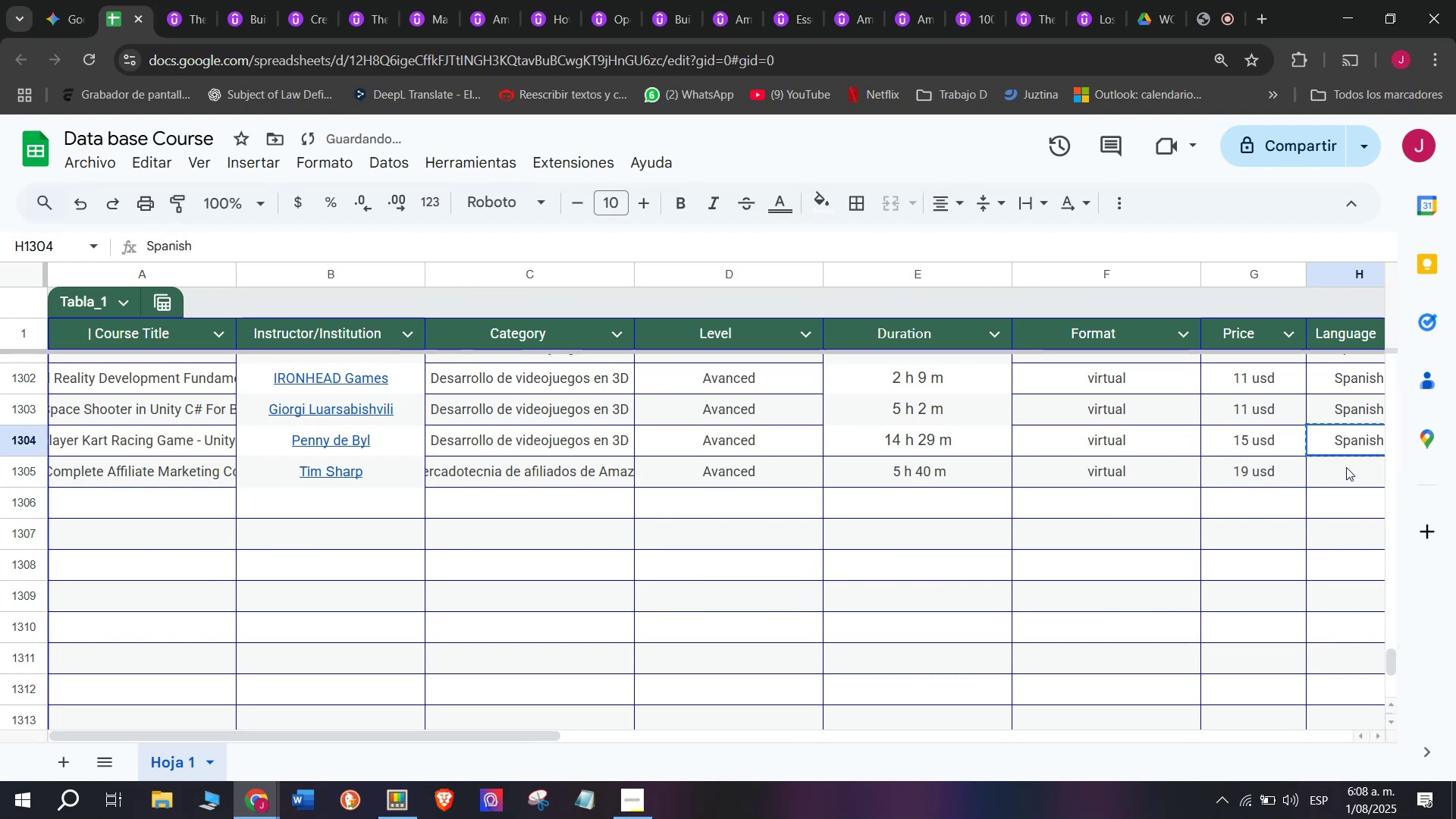 
key(Control+ControlLeft)
 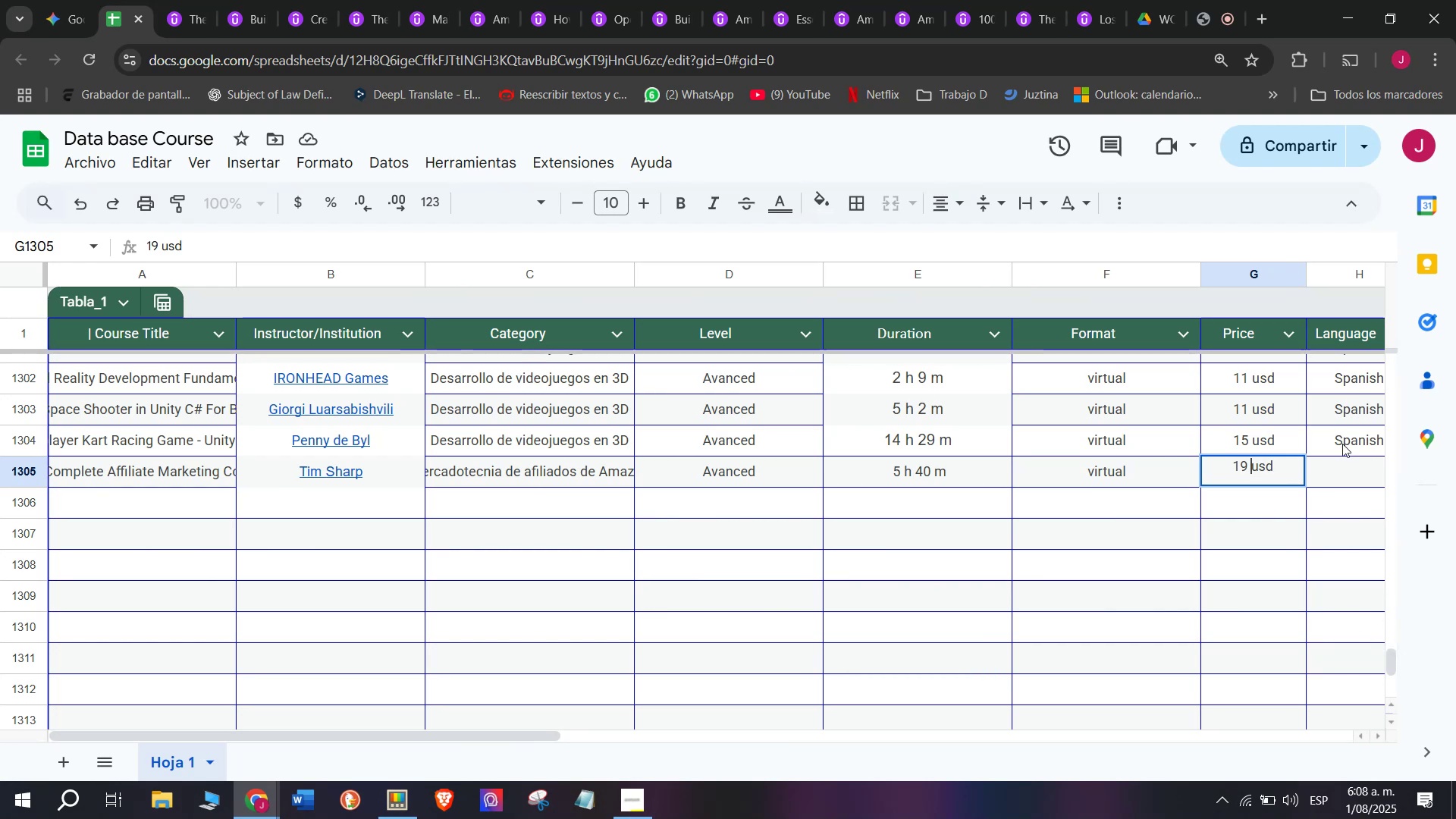 
key(Control+C)
 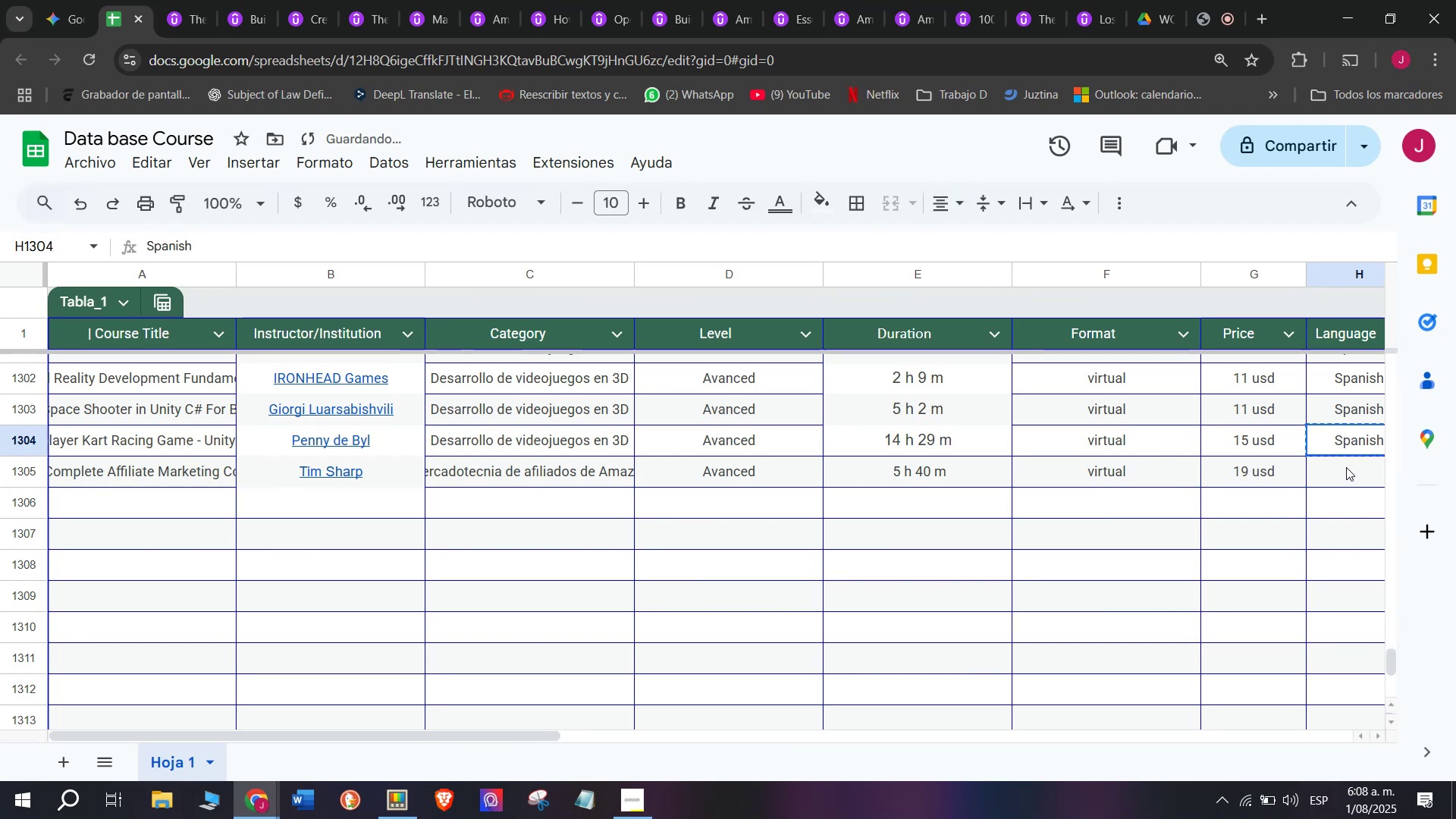 
left_click([1346, 467])
 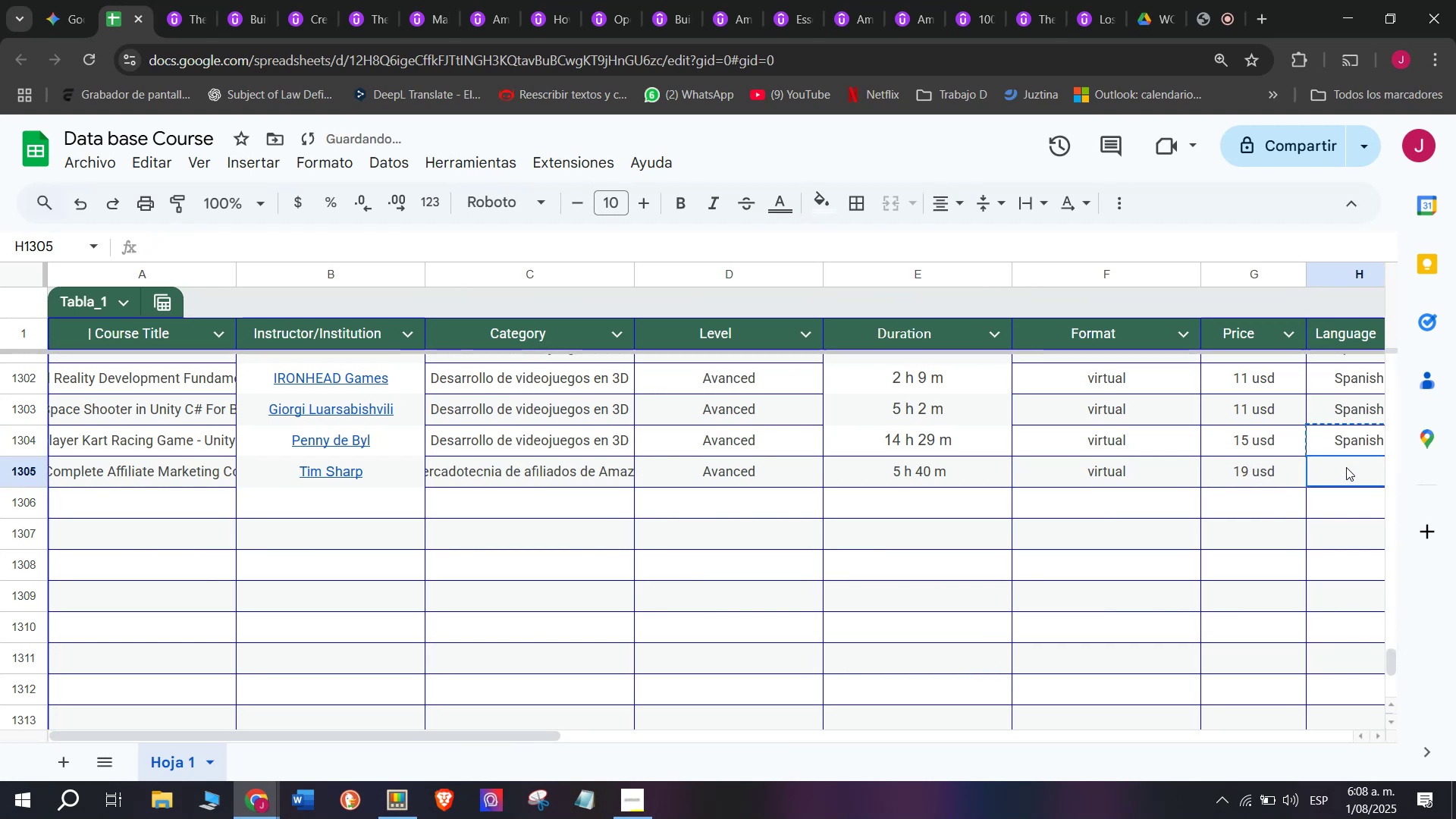 
key(Control+ControlLeft)
 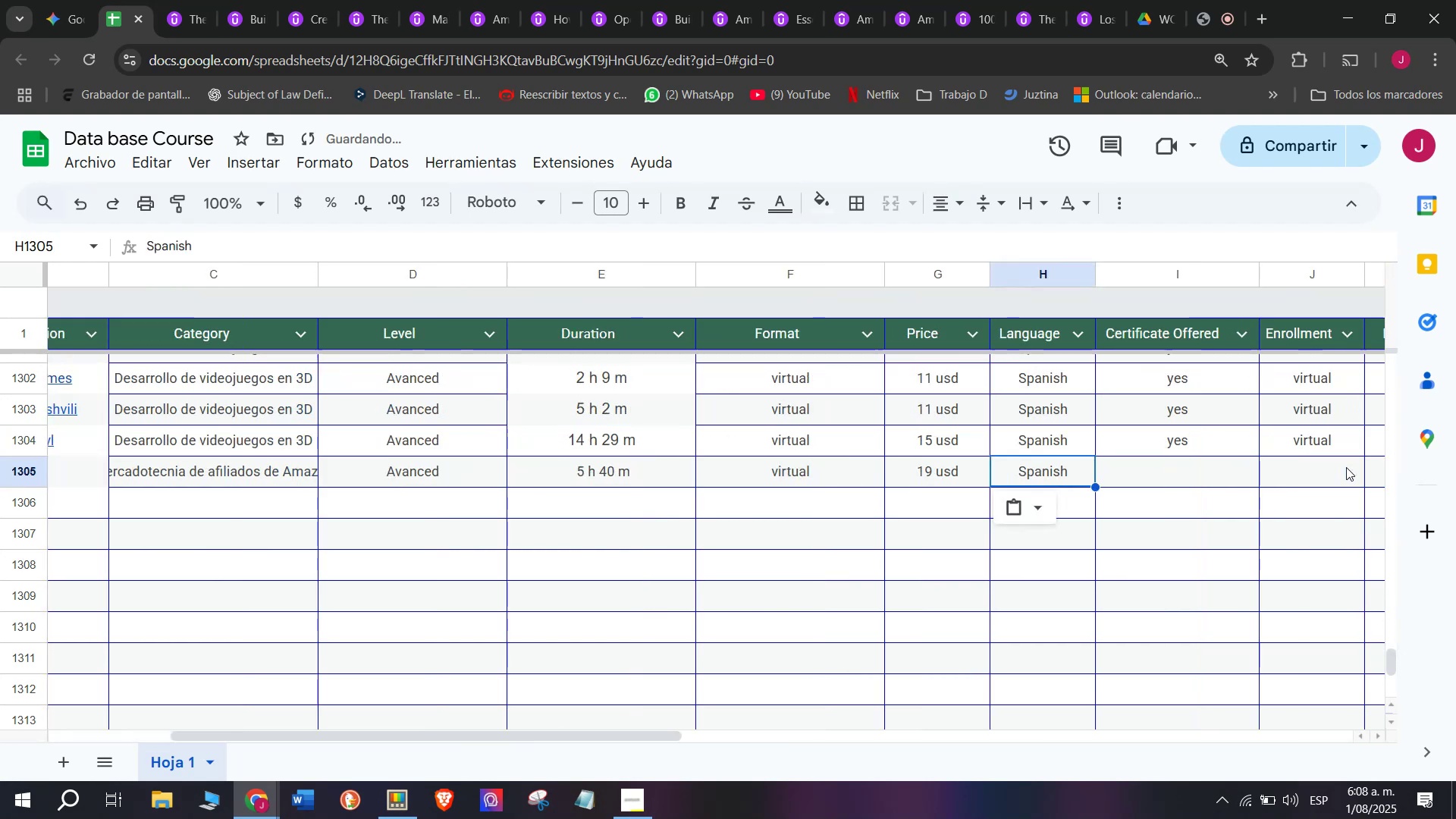 
key(Z)
 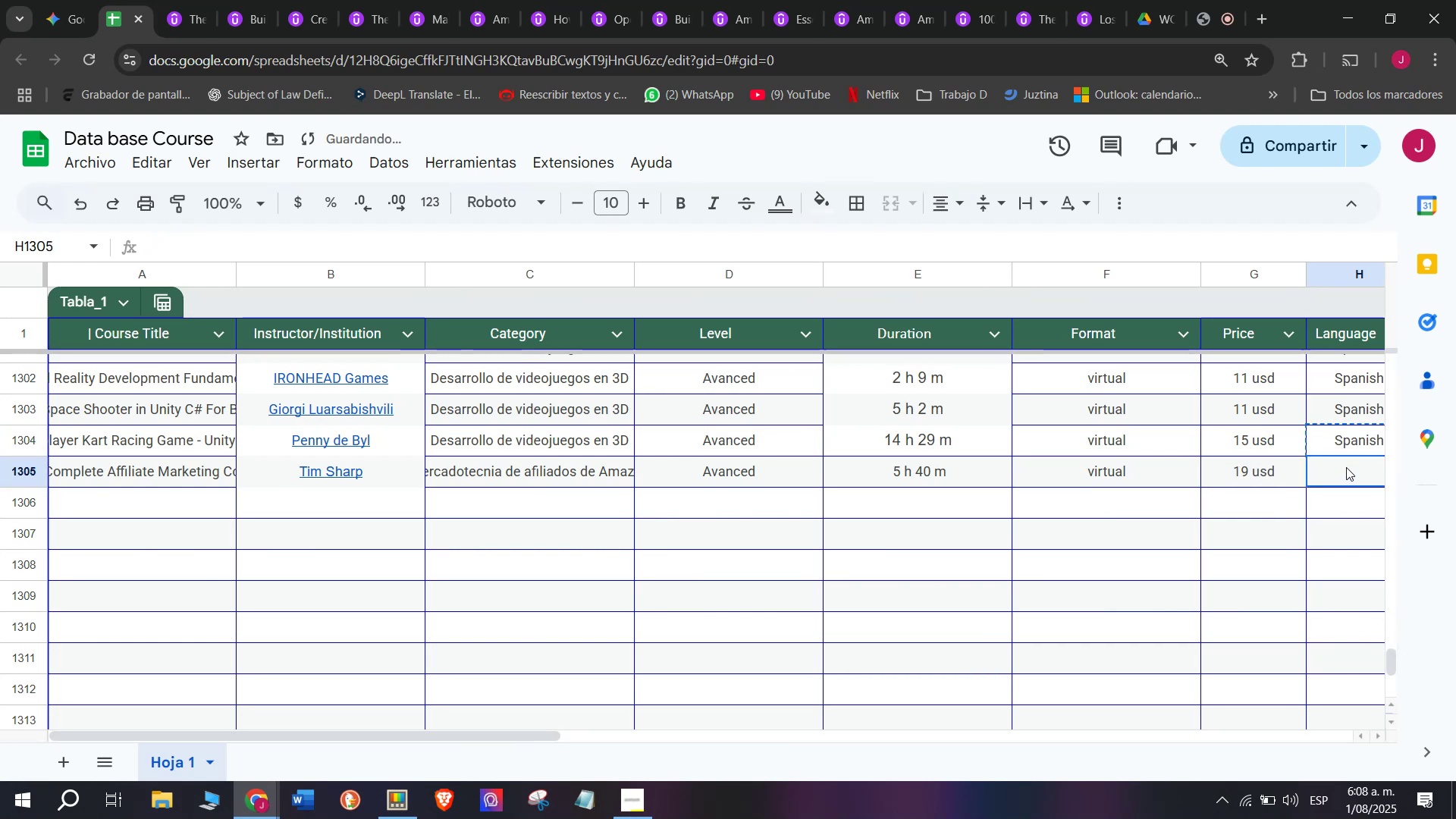 
key(Control+V)
 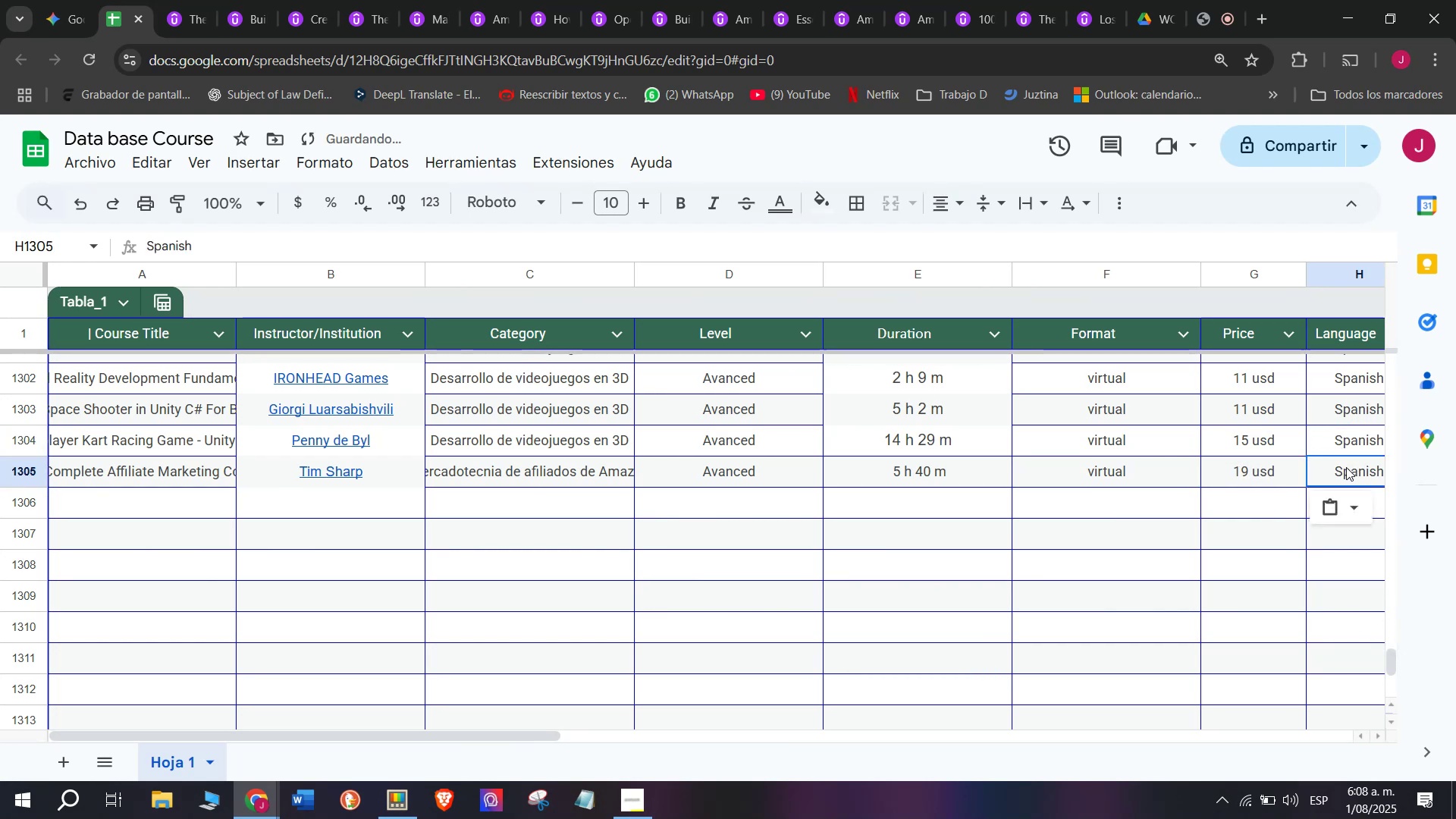 
scroll: coordinate [408, 553], scroll_direction: down, amount: 3.0
 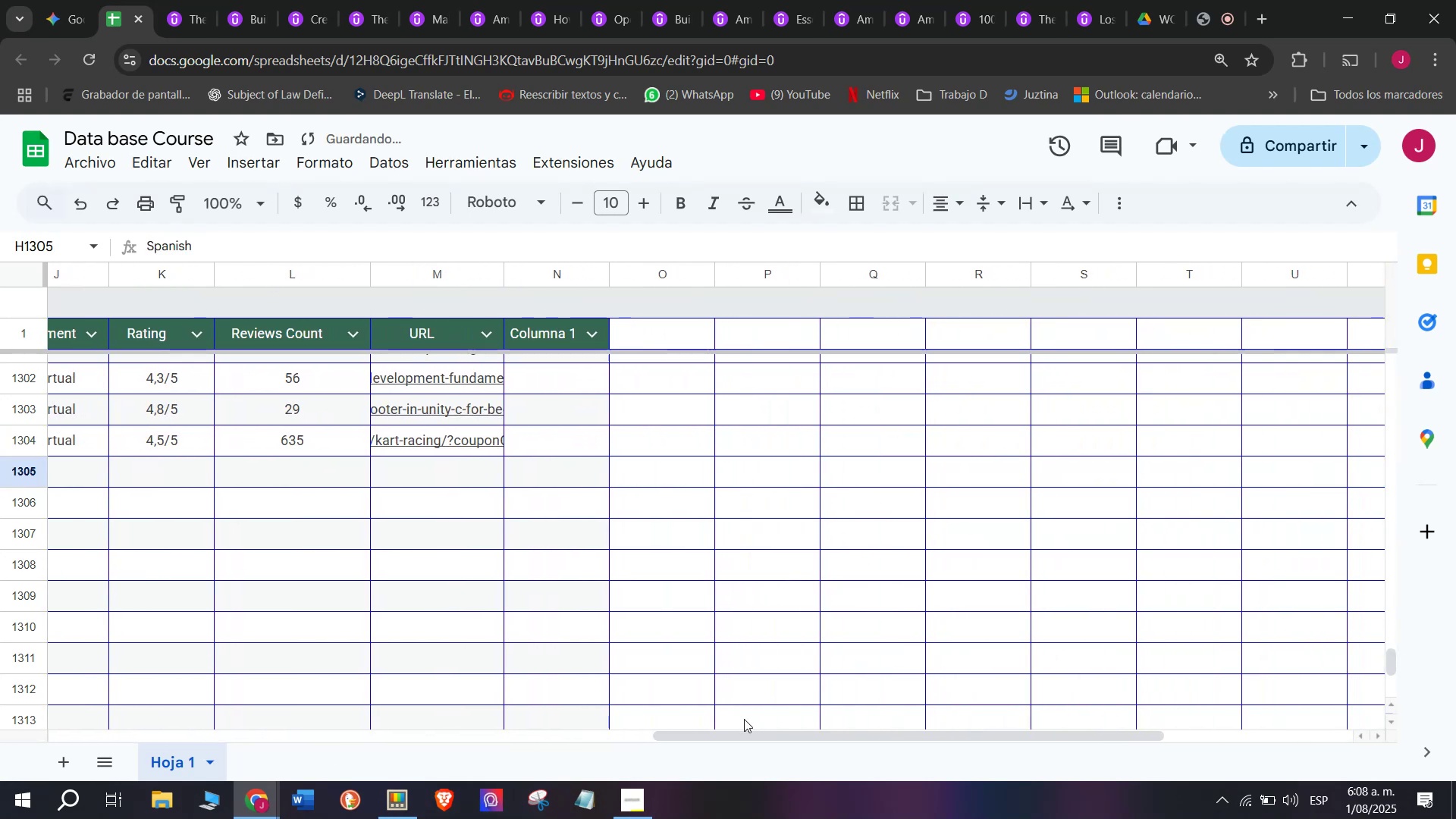 
left_click_drag(start_coordinate=[770, 736], to_coordinate=[530, 779])
 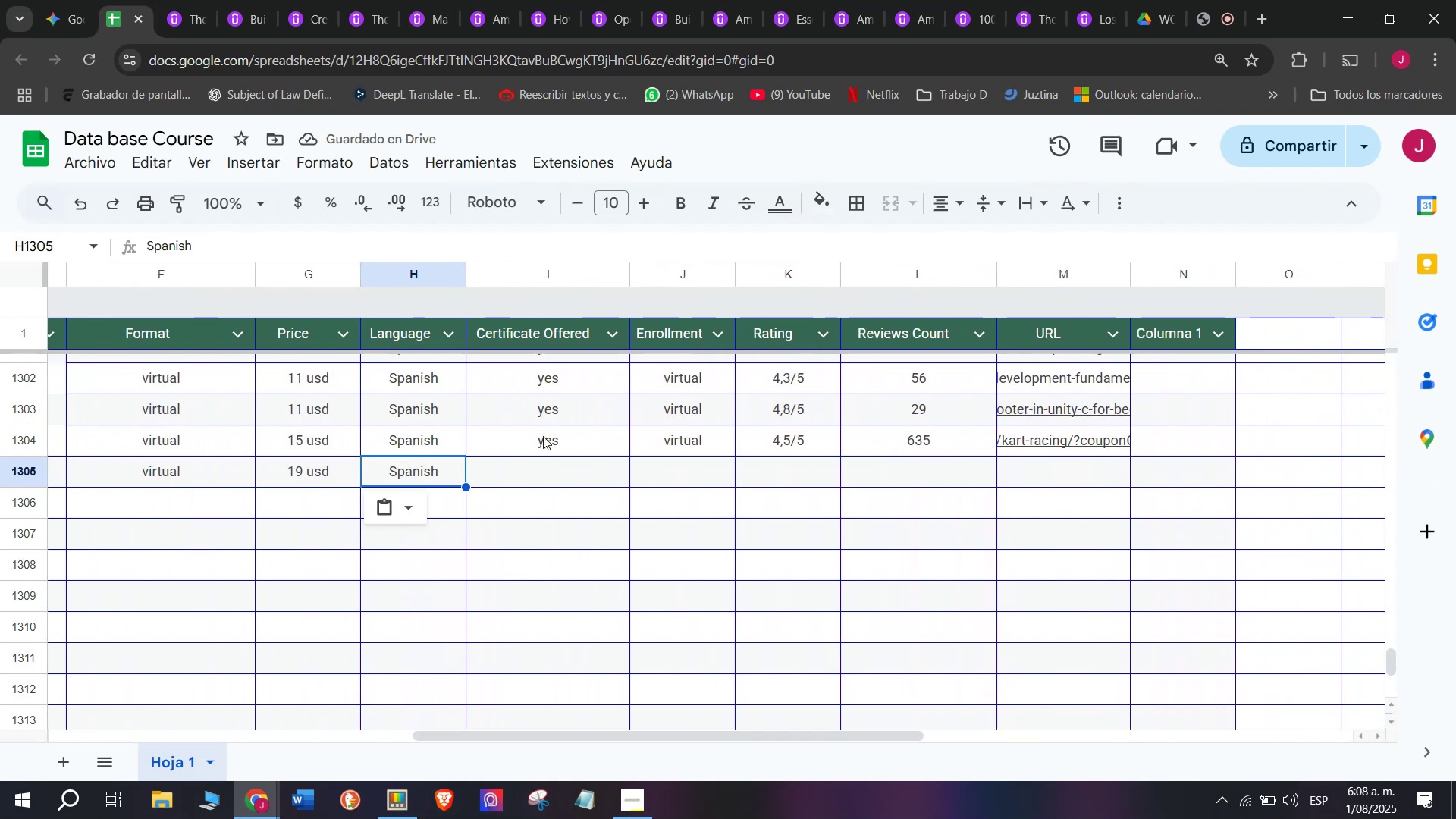 
left_click([543, 434])
 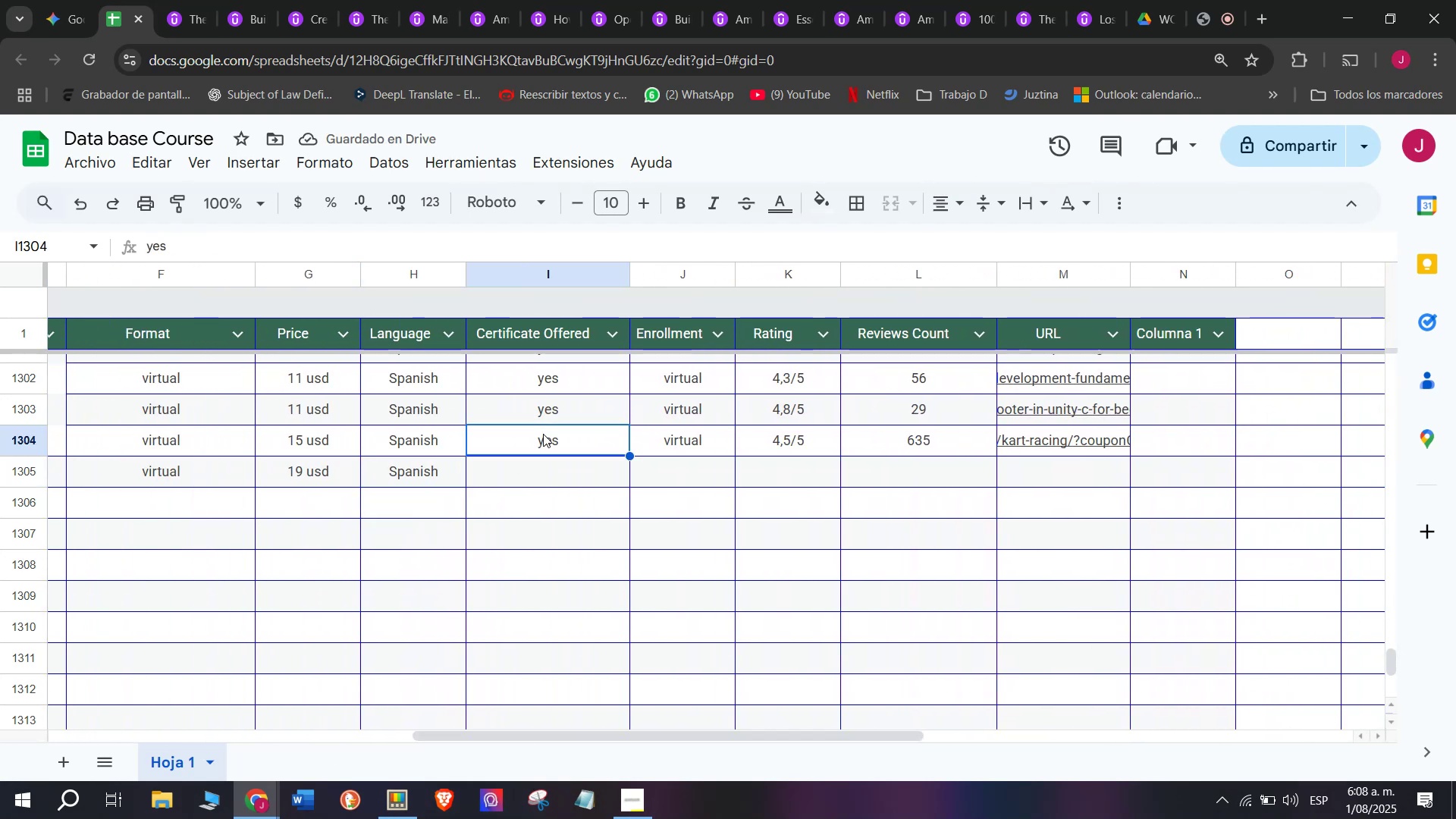 
key(Control+ControlLeft)
 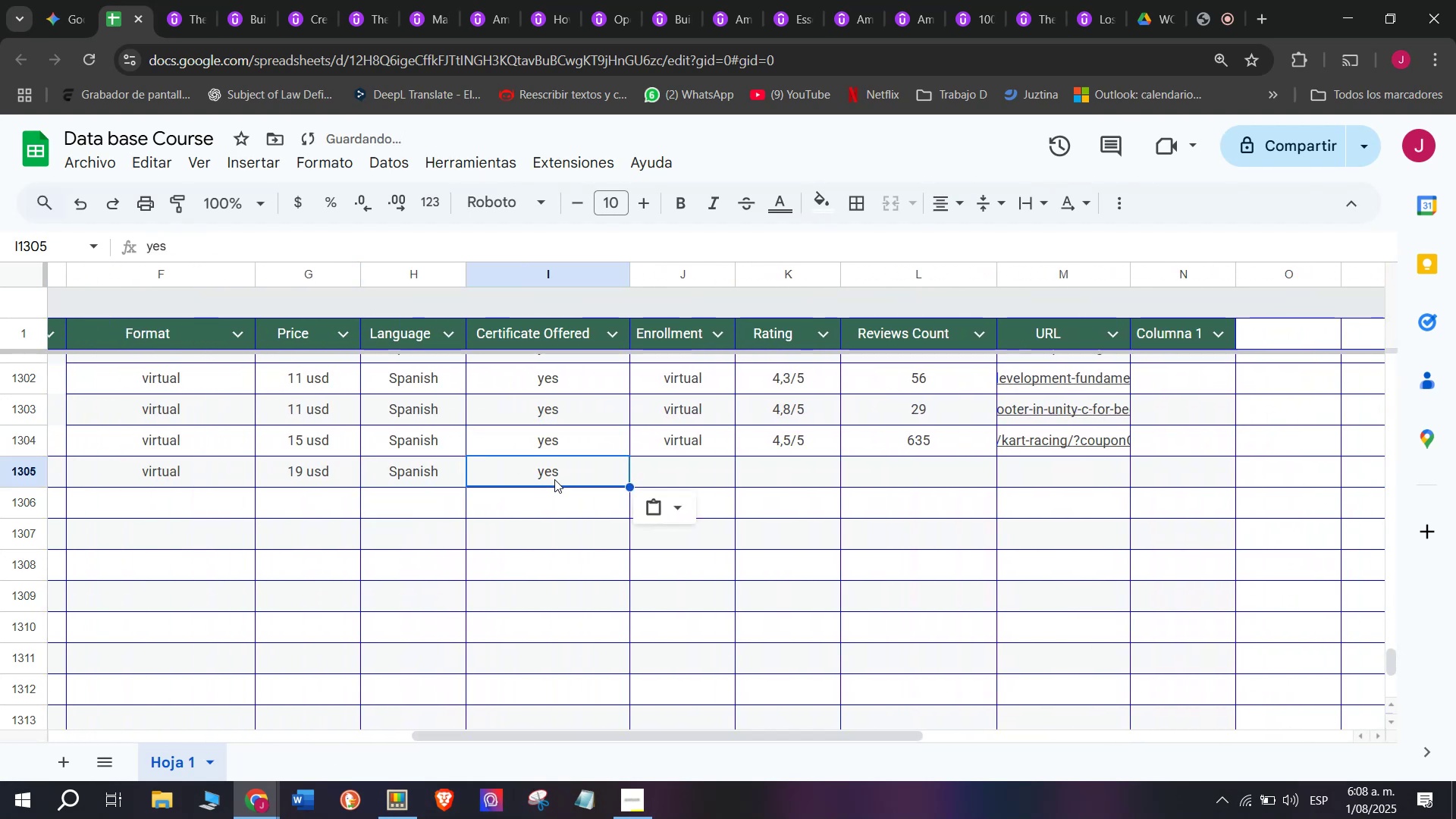 
key(Break)
 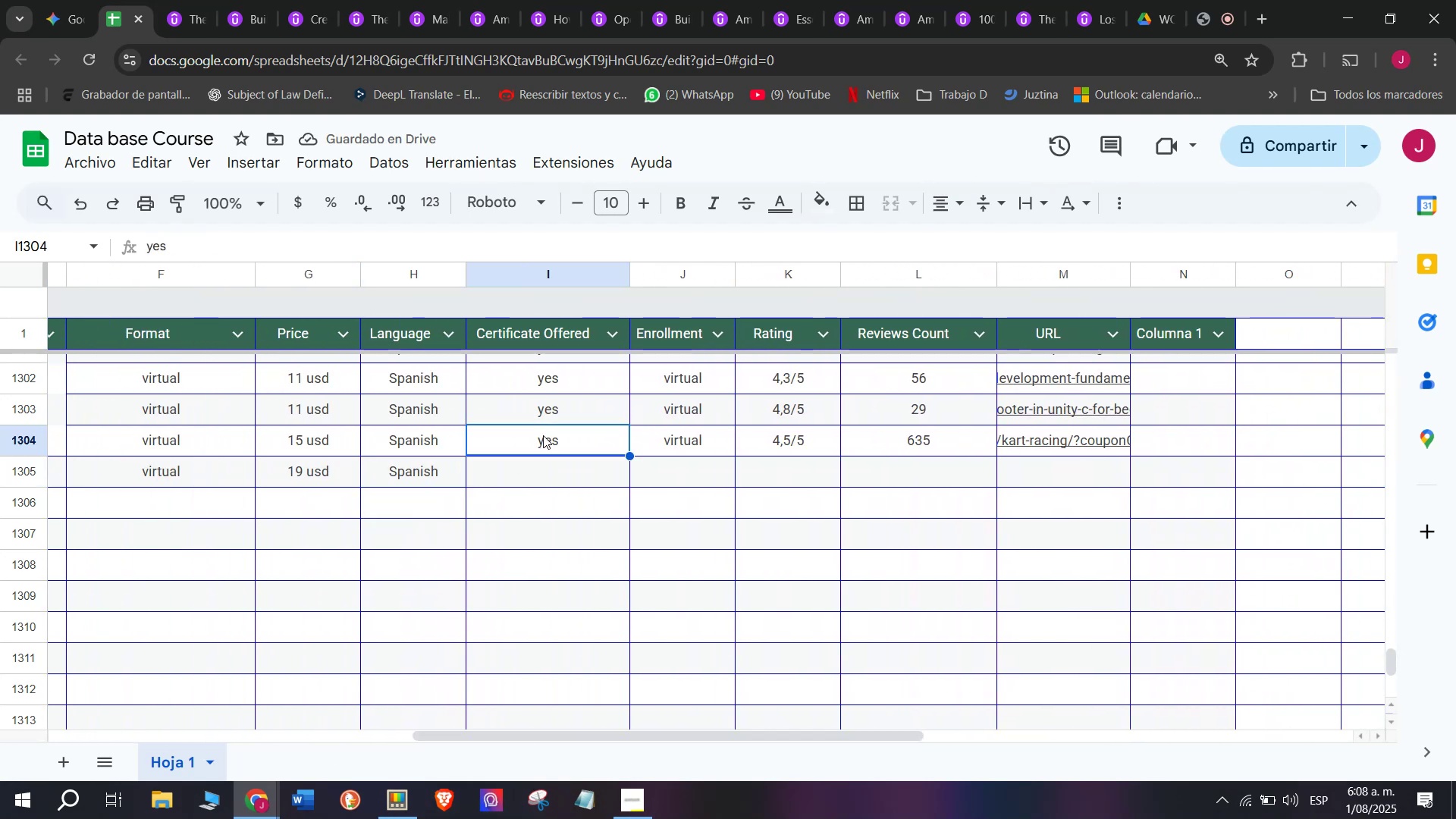 
key(Control+C)
 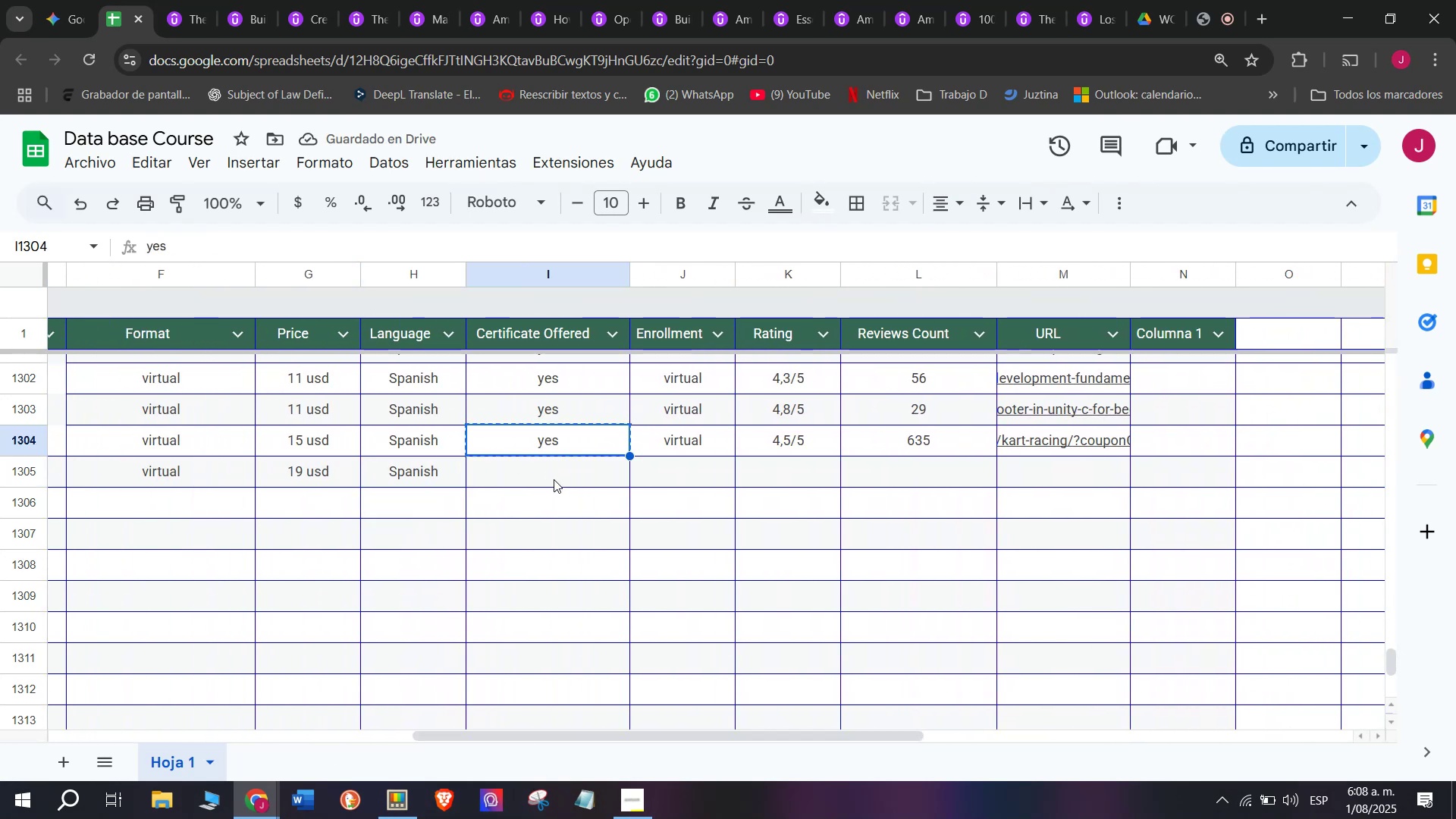 
key(Control+ControlLeft)
 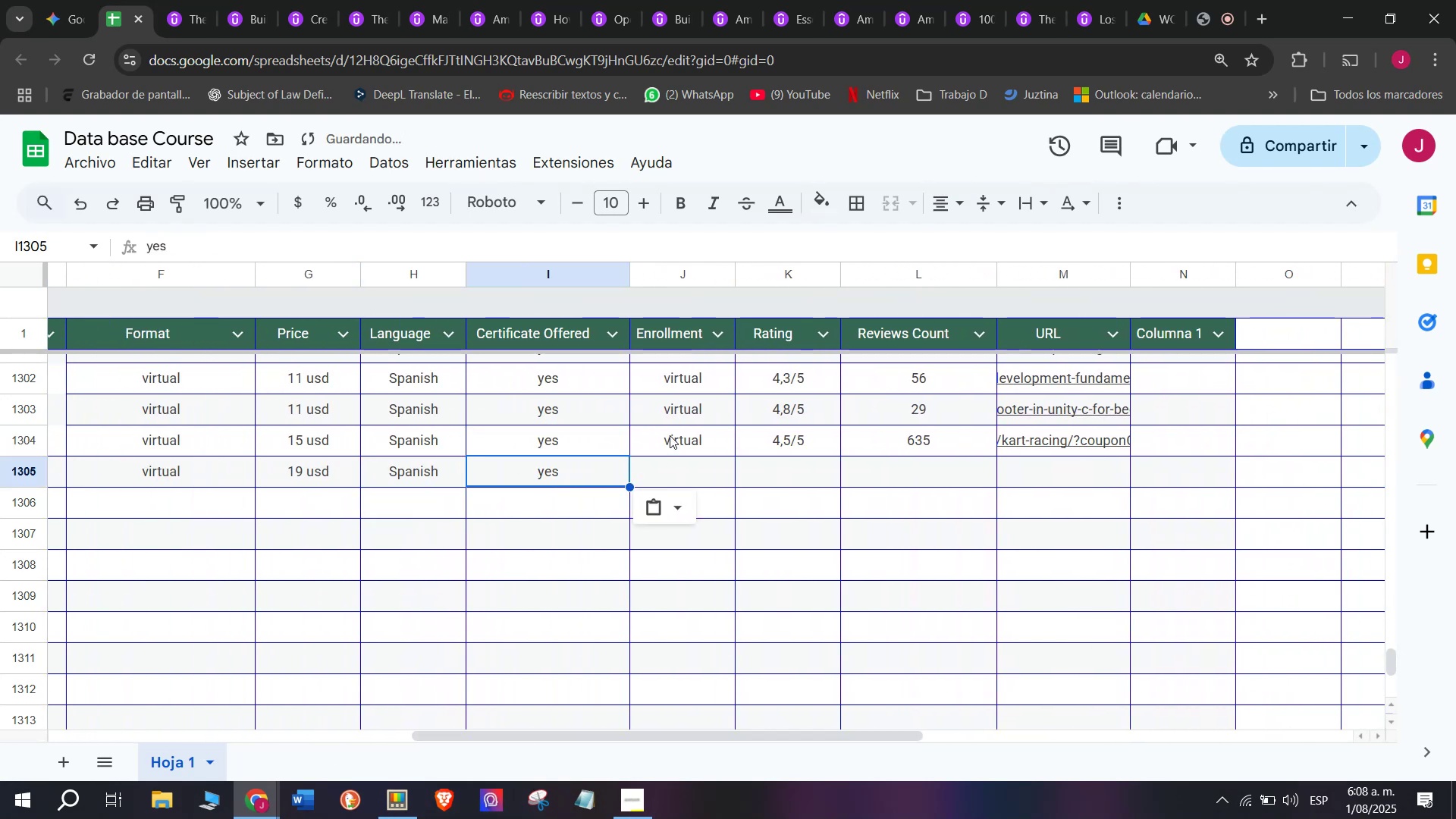 
key(Z)
 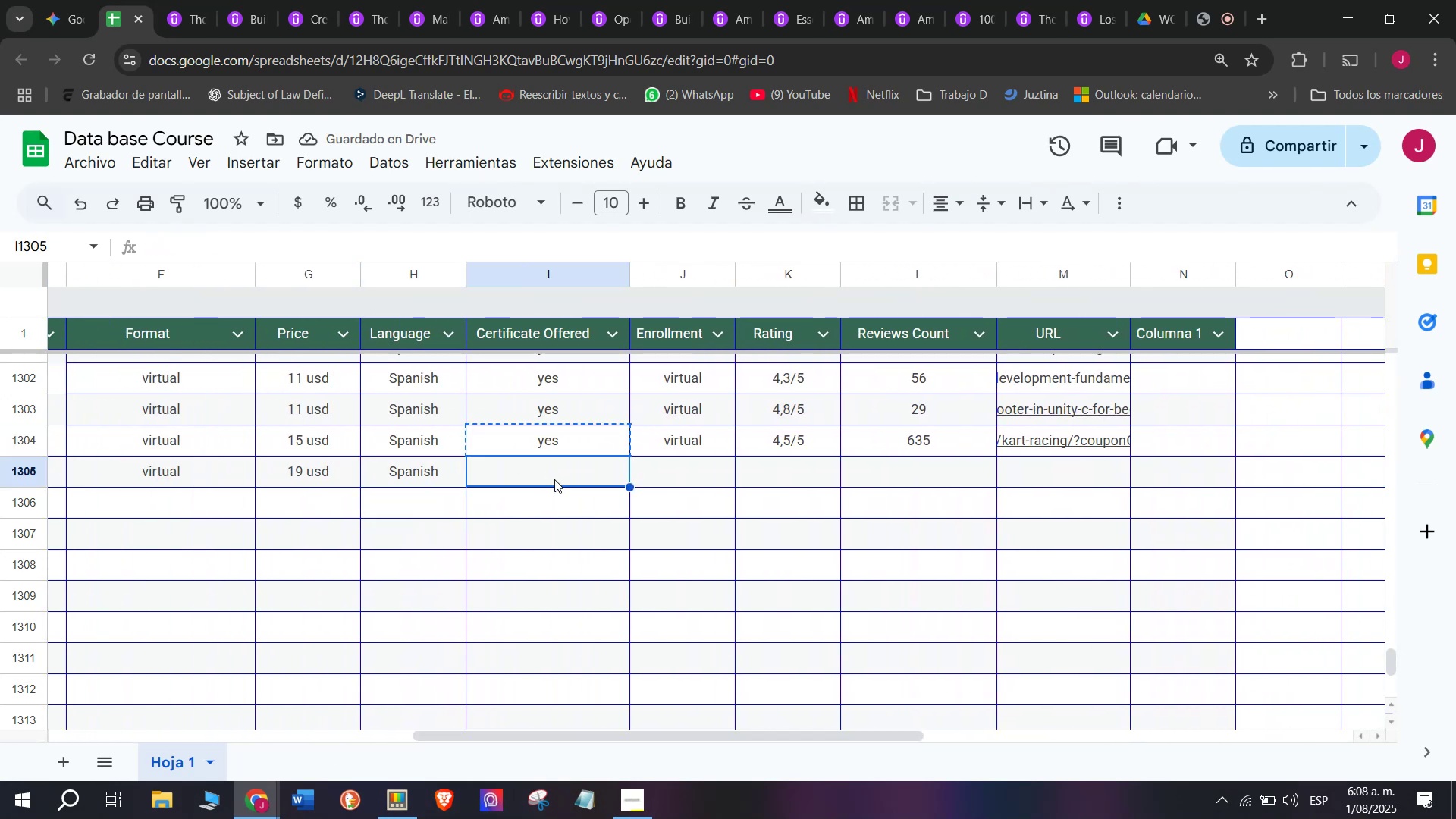 
key(Control+V)
 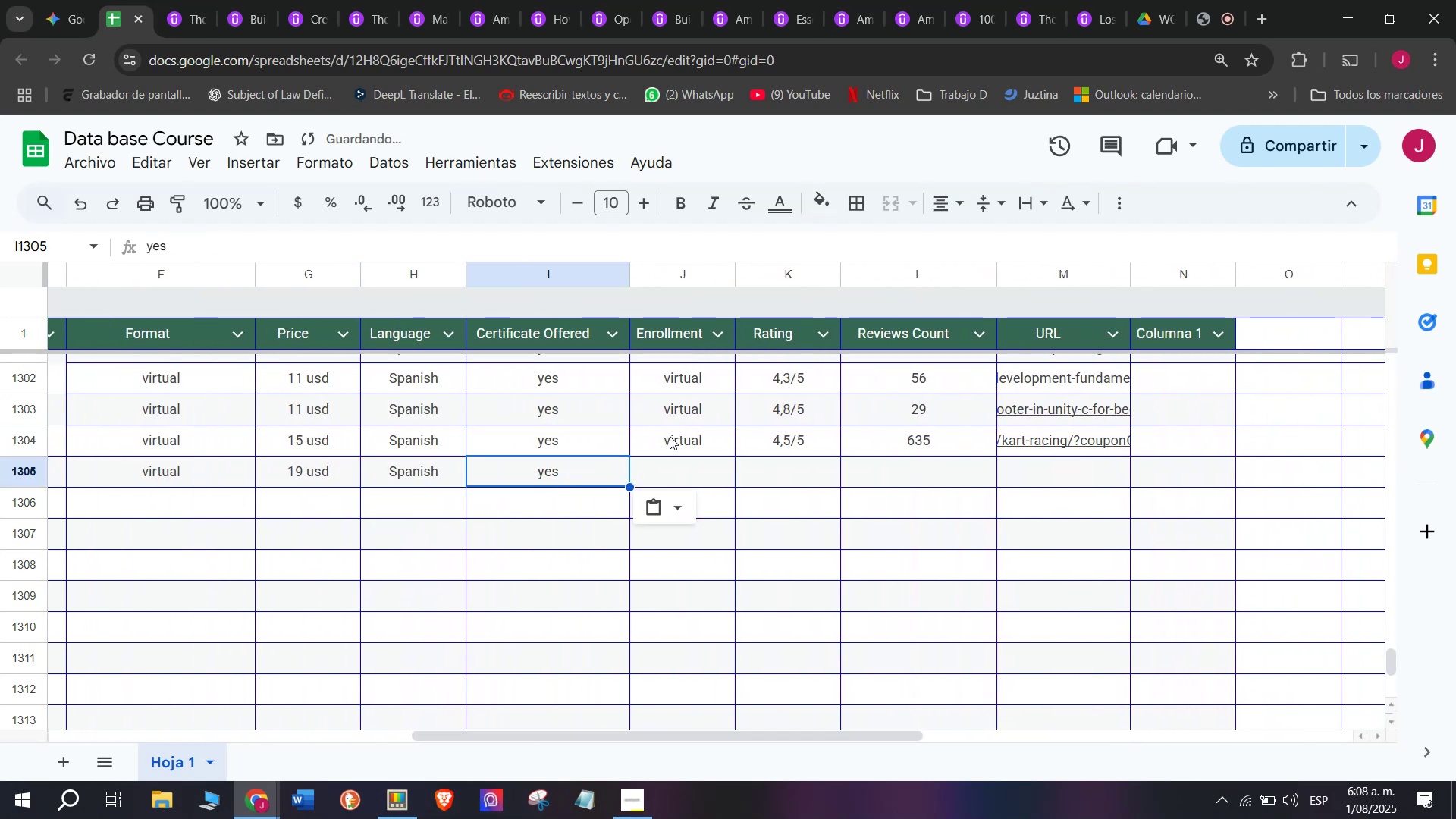 
left_click([670, 435])
 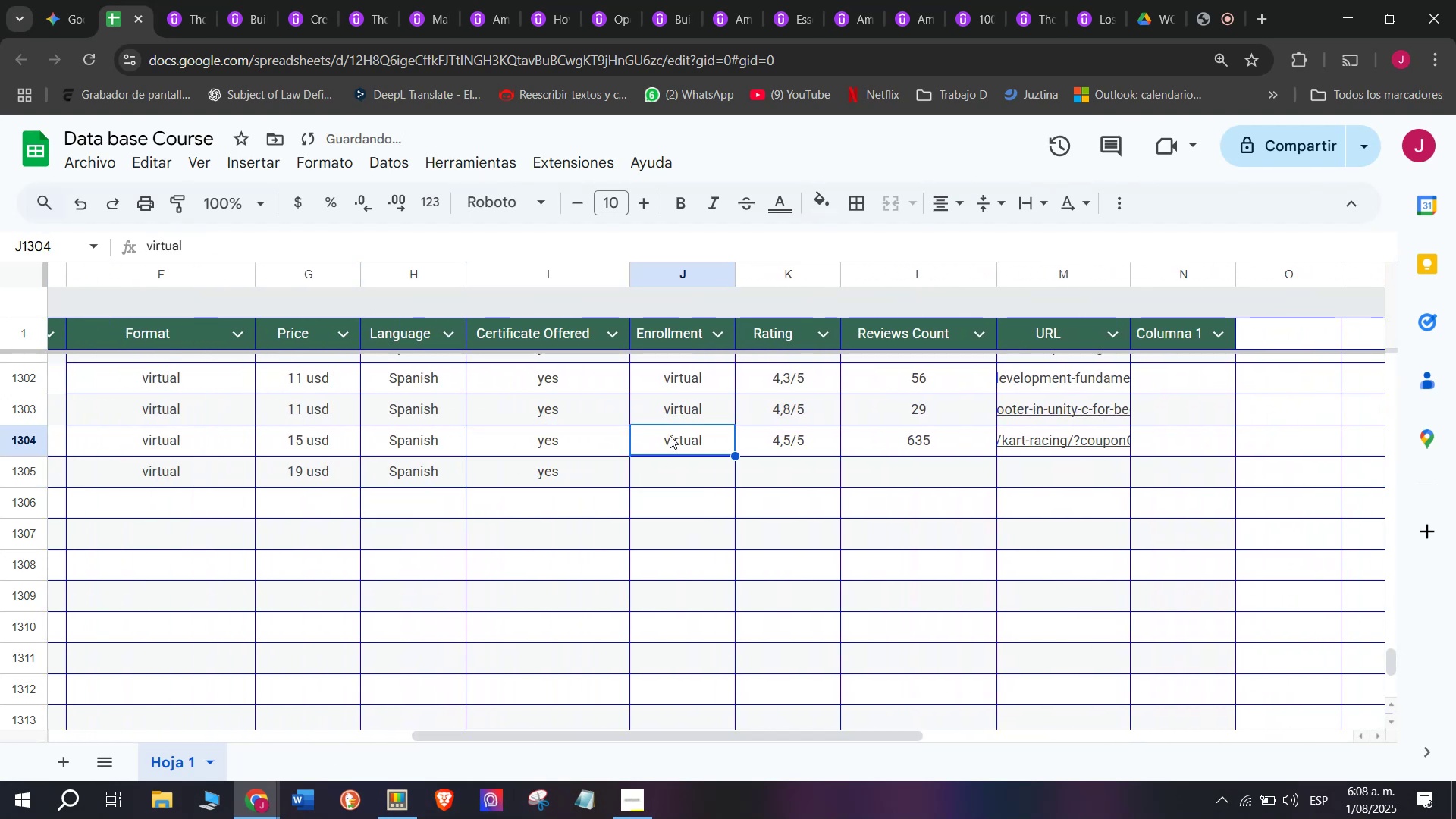 
key(Control+ControlLeft)
 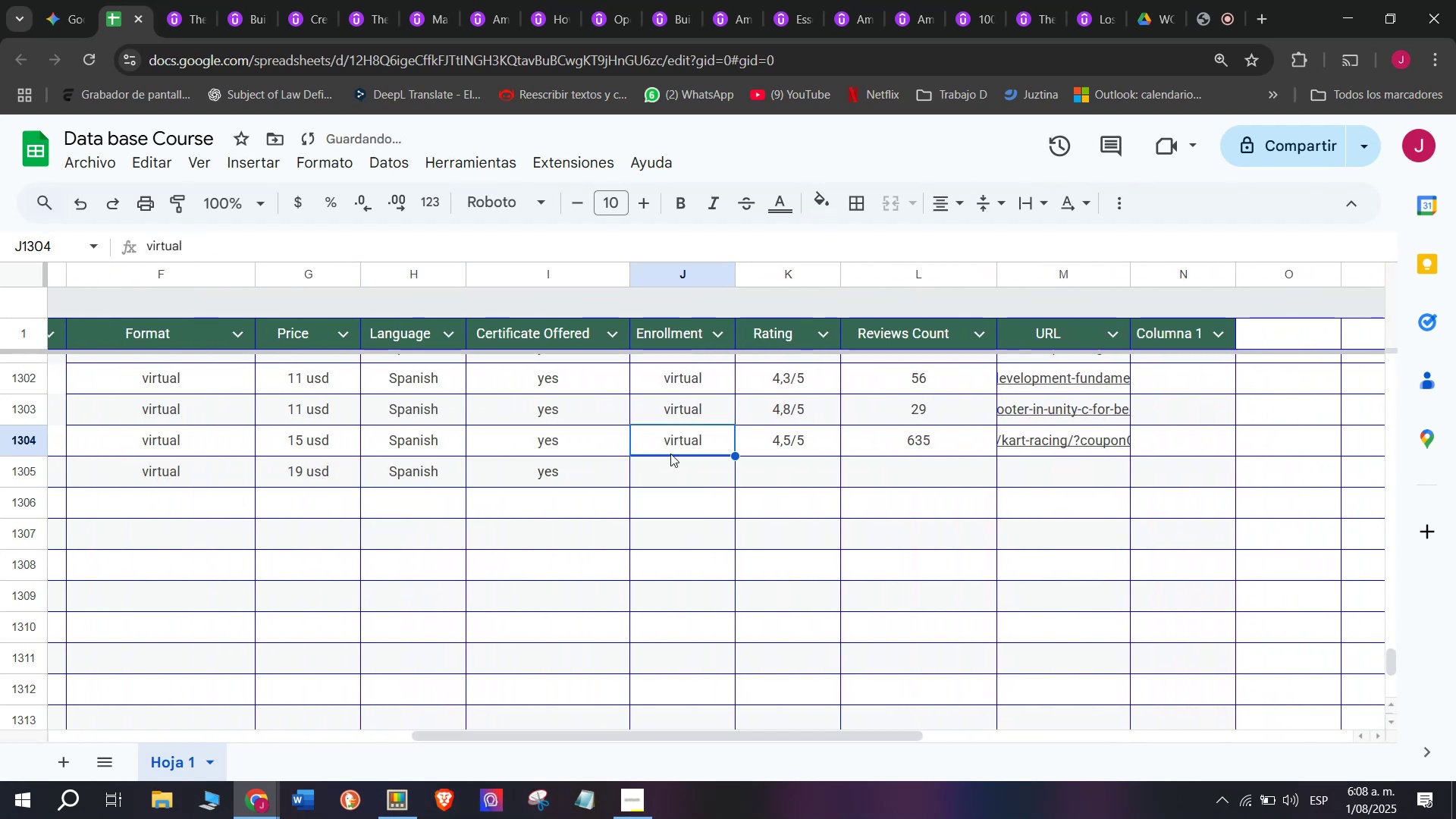 
key(Break)
 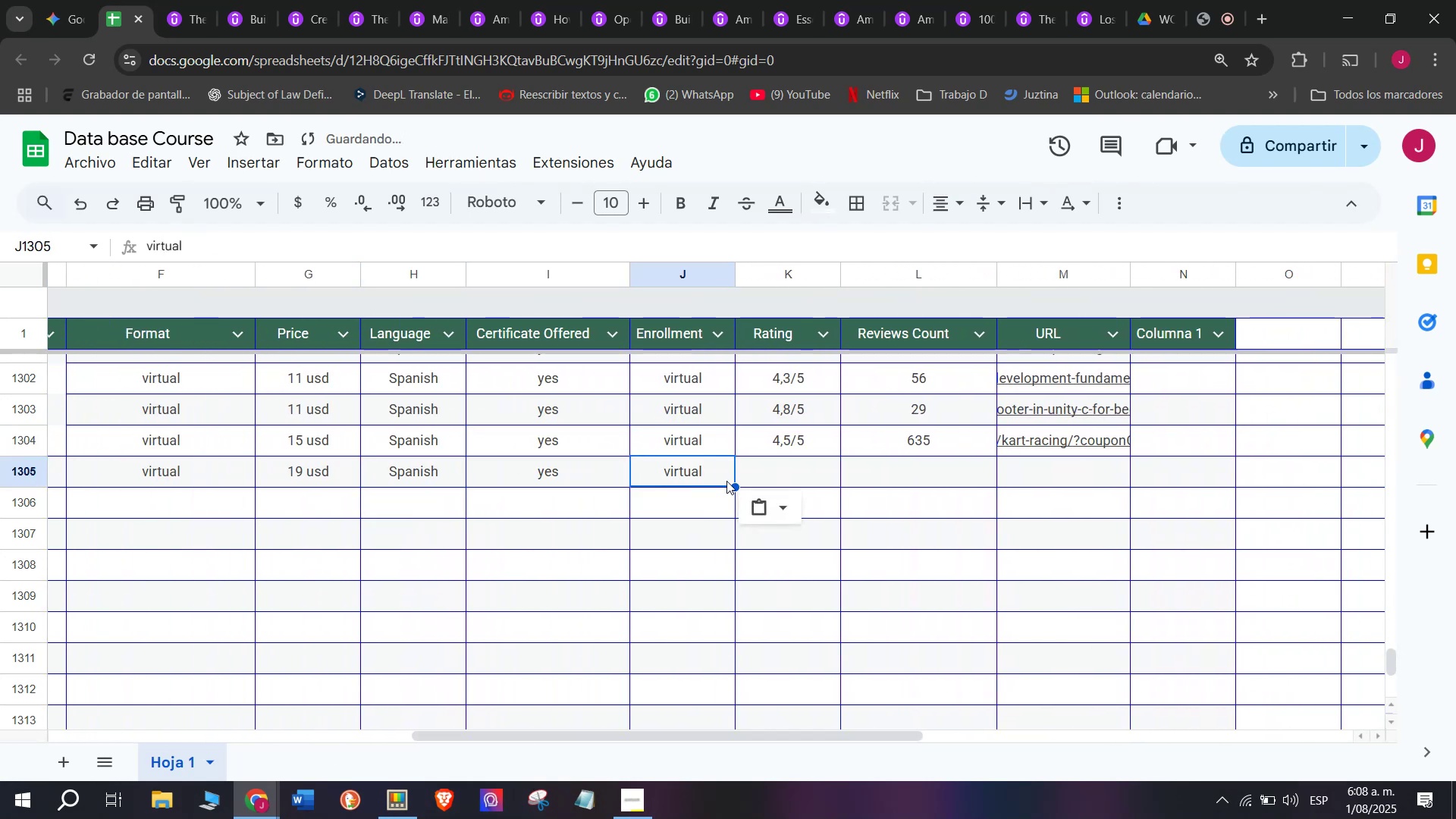 
key(Control+C)
 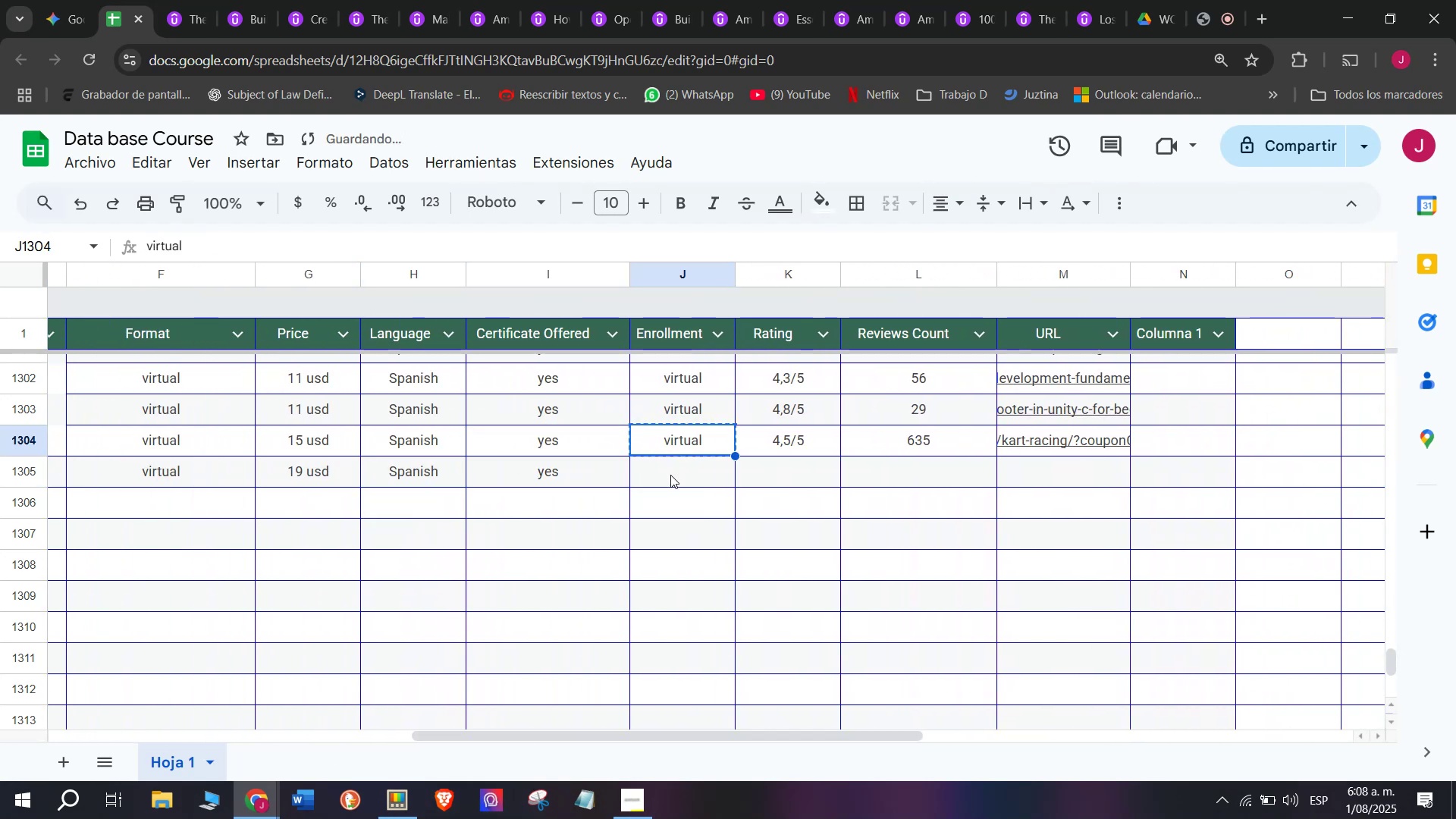 
double_click([670, 475])
 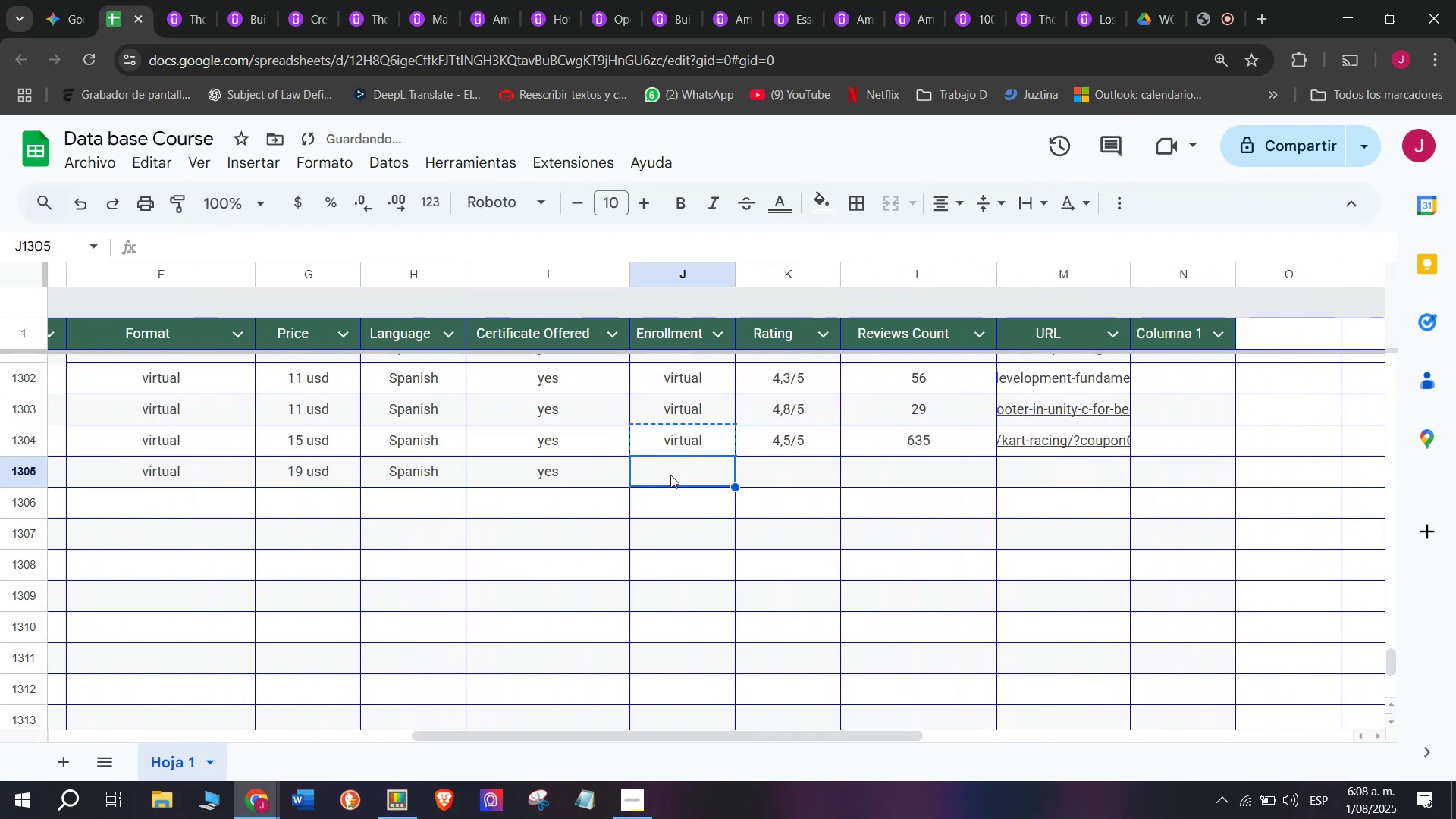 
key(Z)
 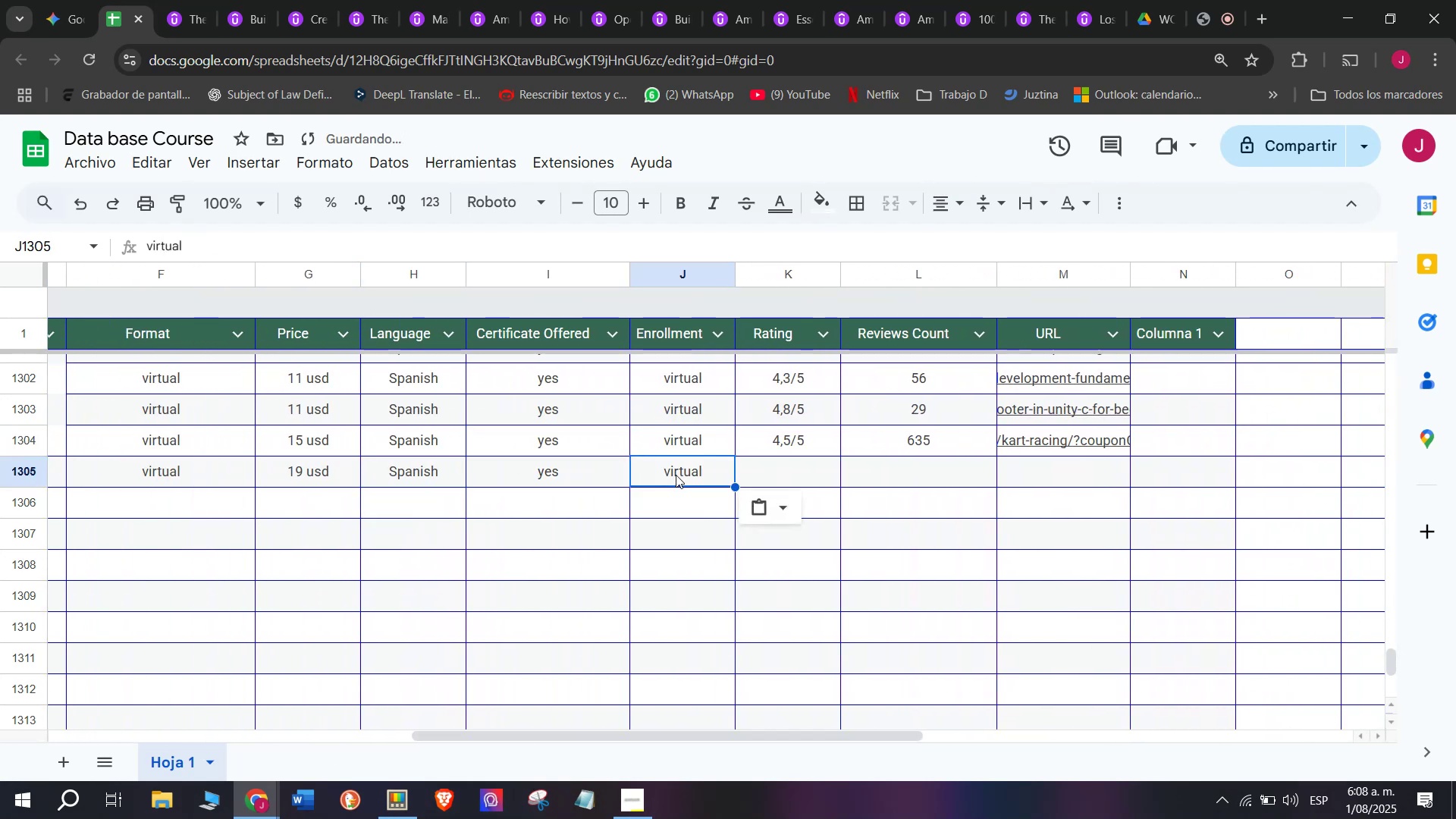 
key(Control+ControlLeft)
 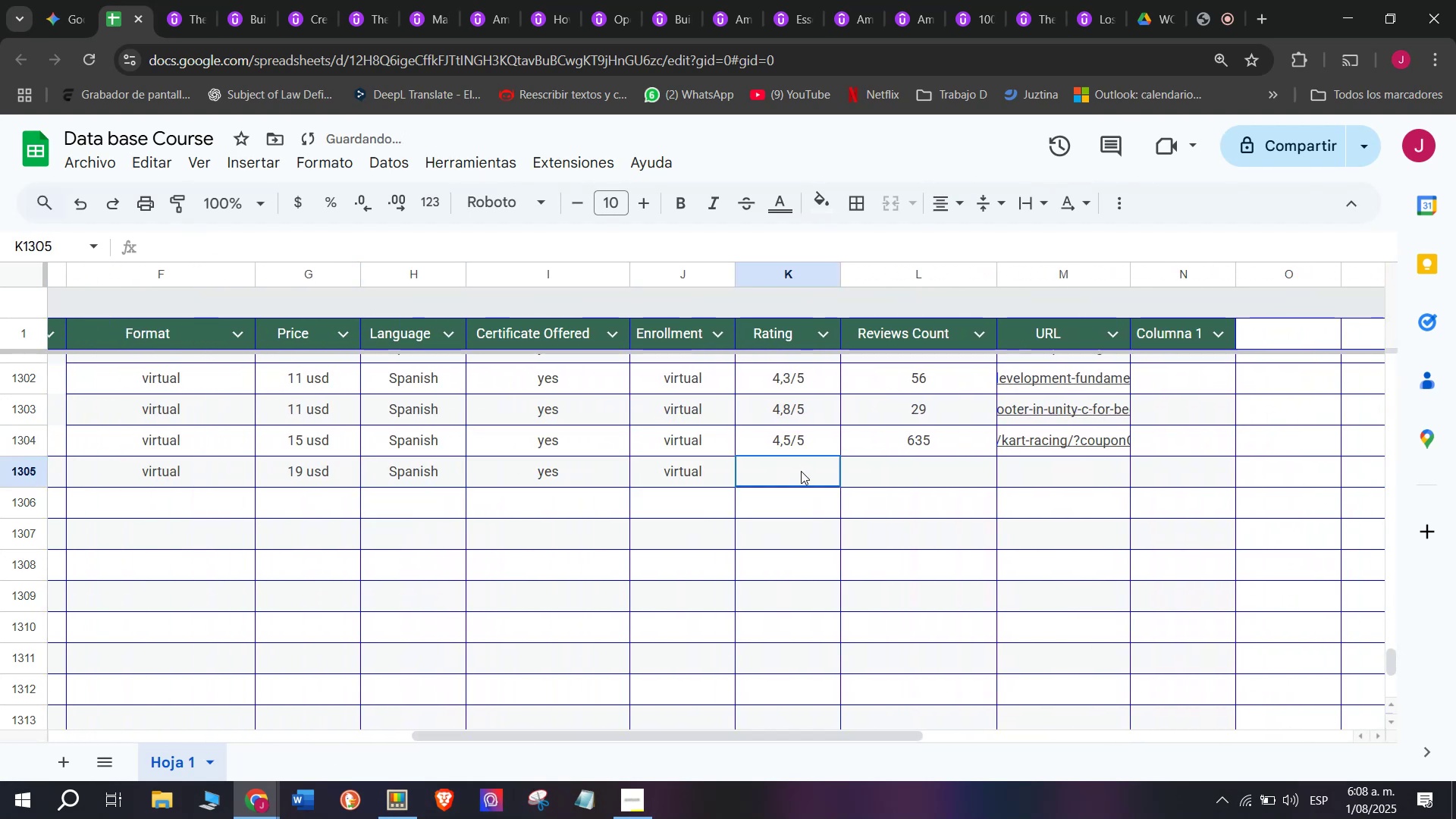 
key(Control+V)
 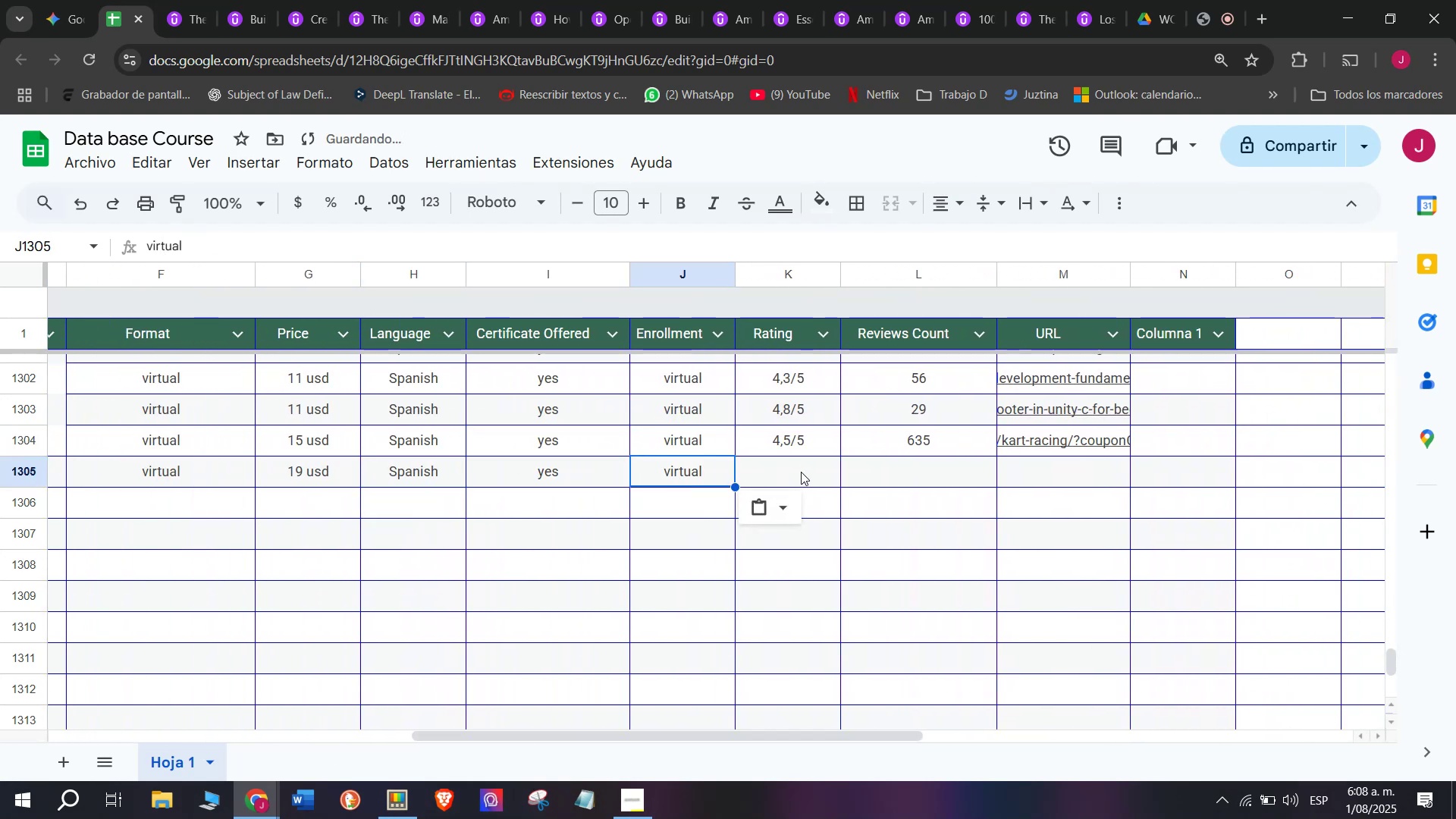 
left_click([801, 471])
 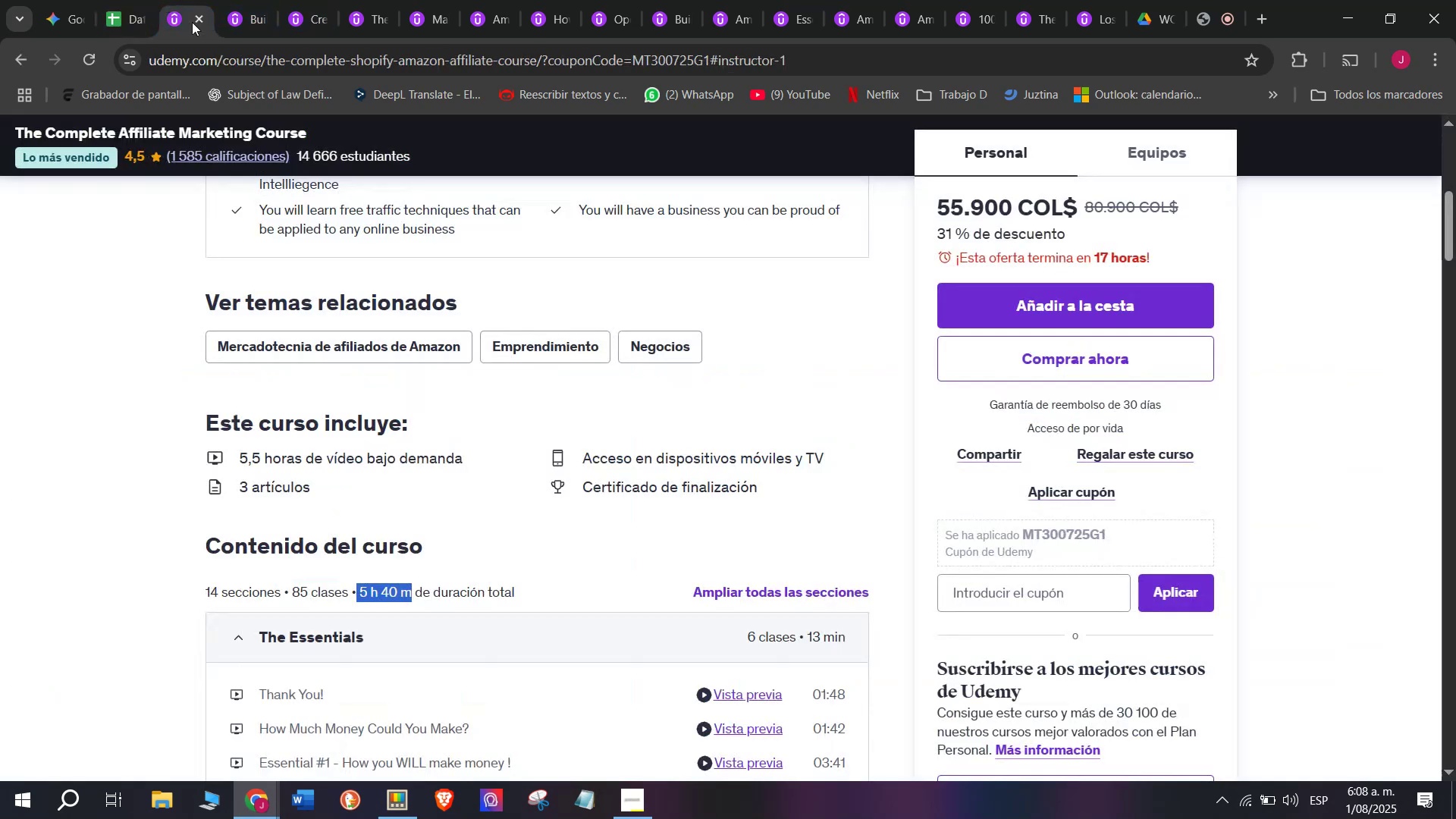 
scroll: coordinate [465, 362], scroll_direction: up, amount: 5.0
 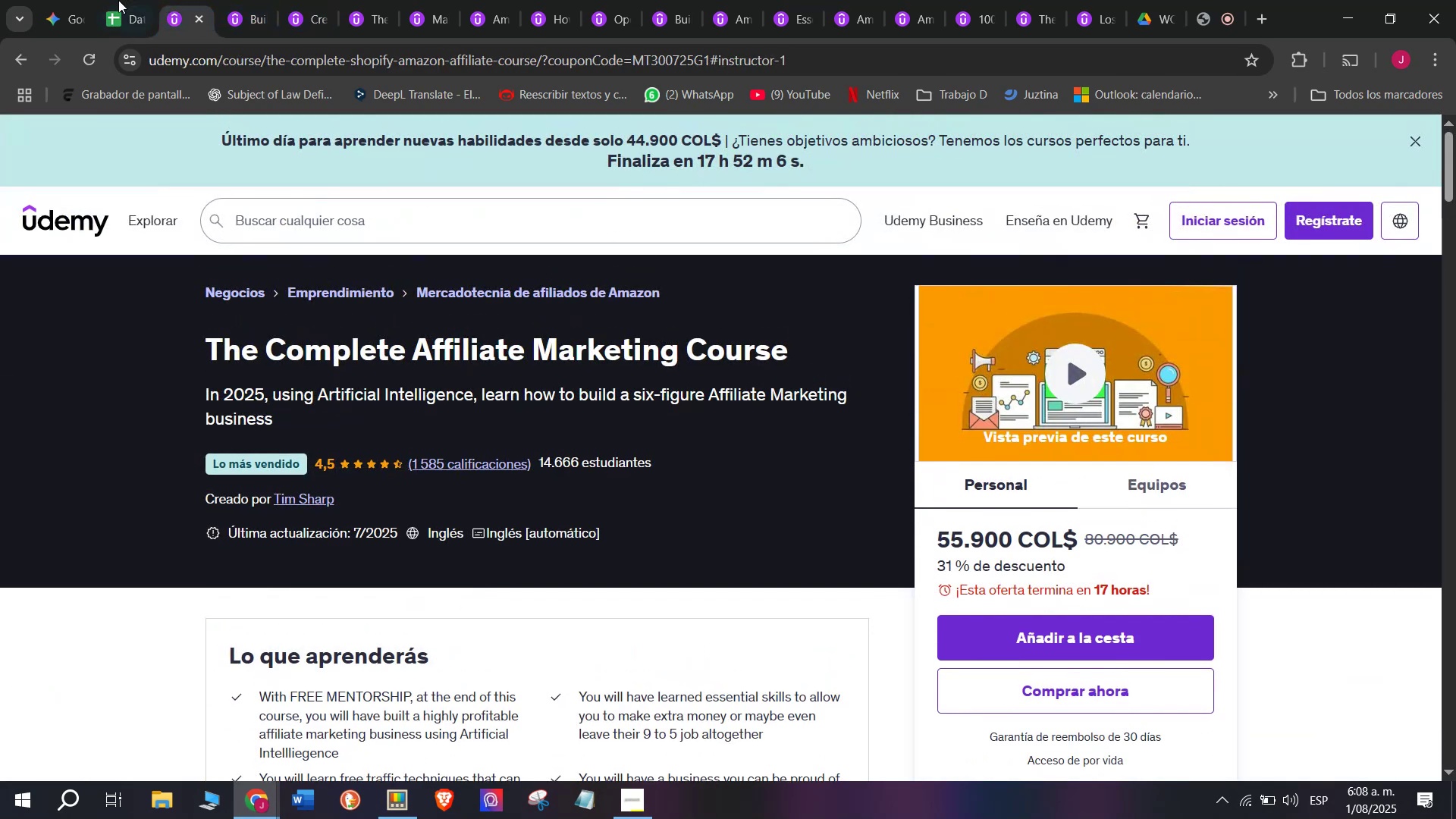 
left_click([106, 0])
 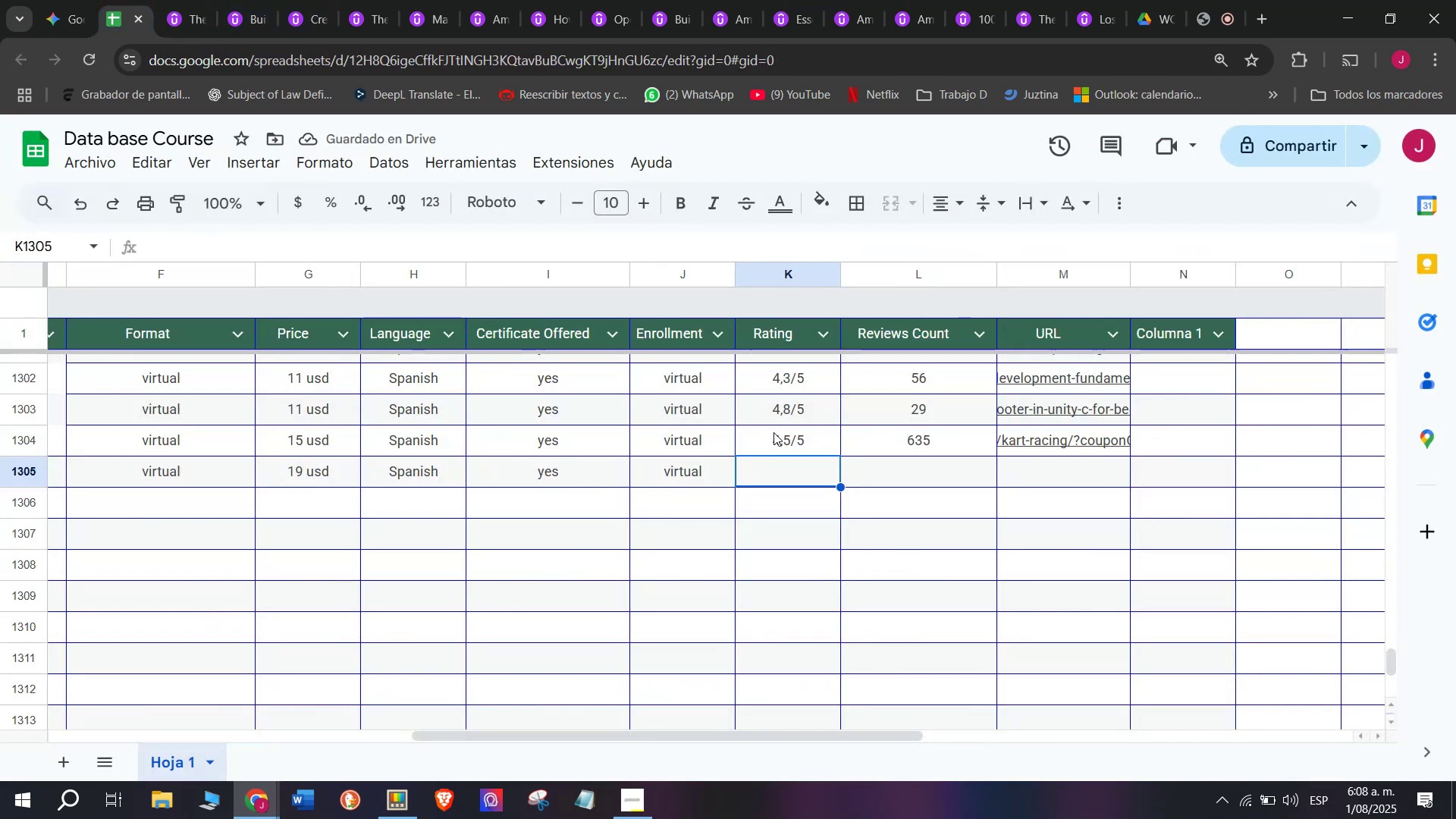 
key(Break)
 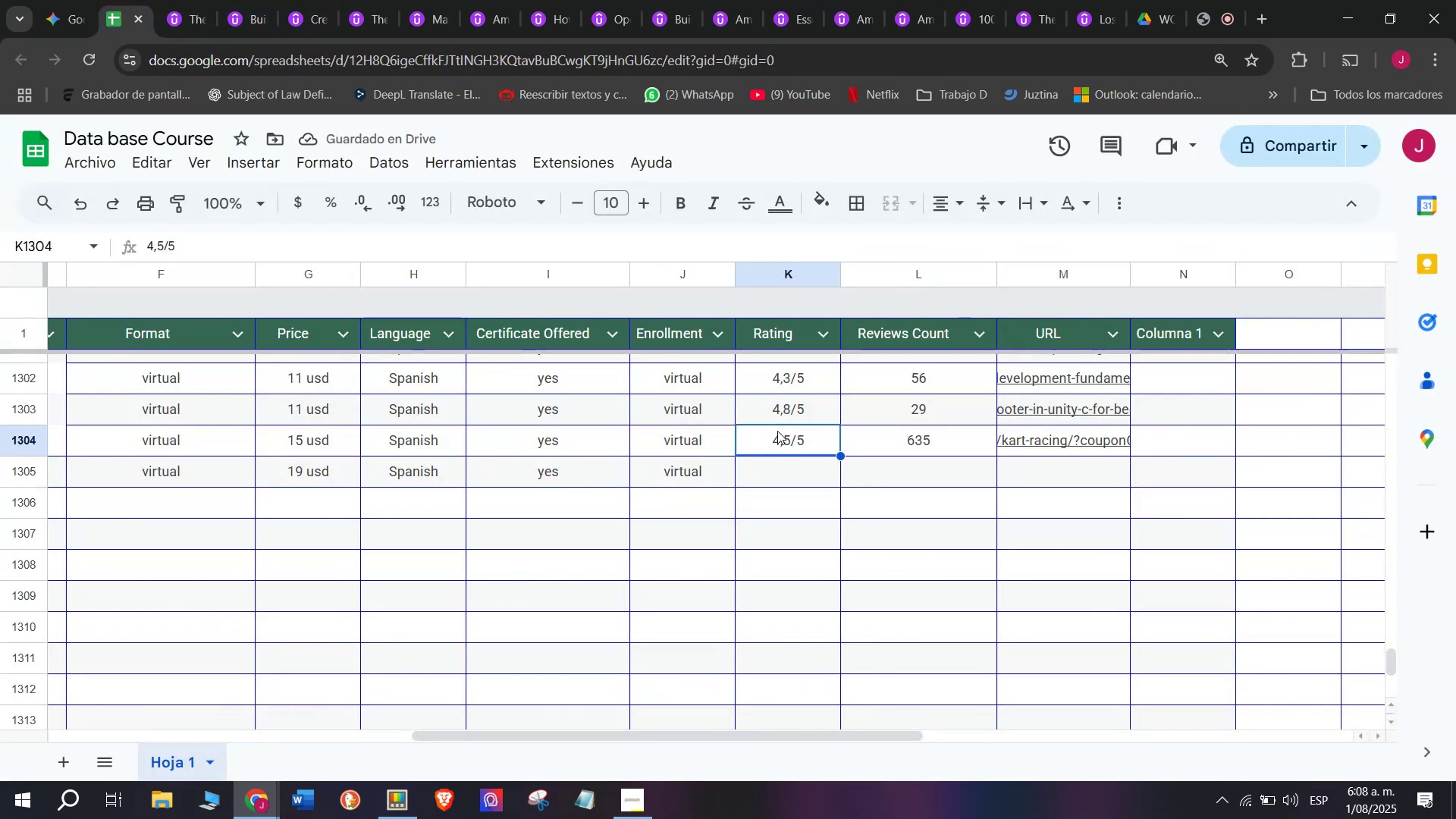 
key(Control+ControlLeft)
 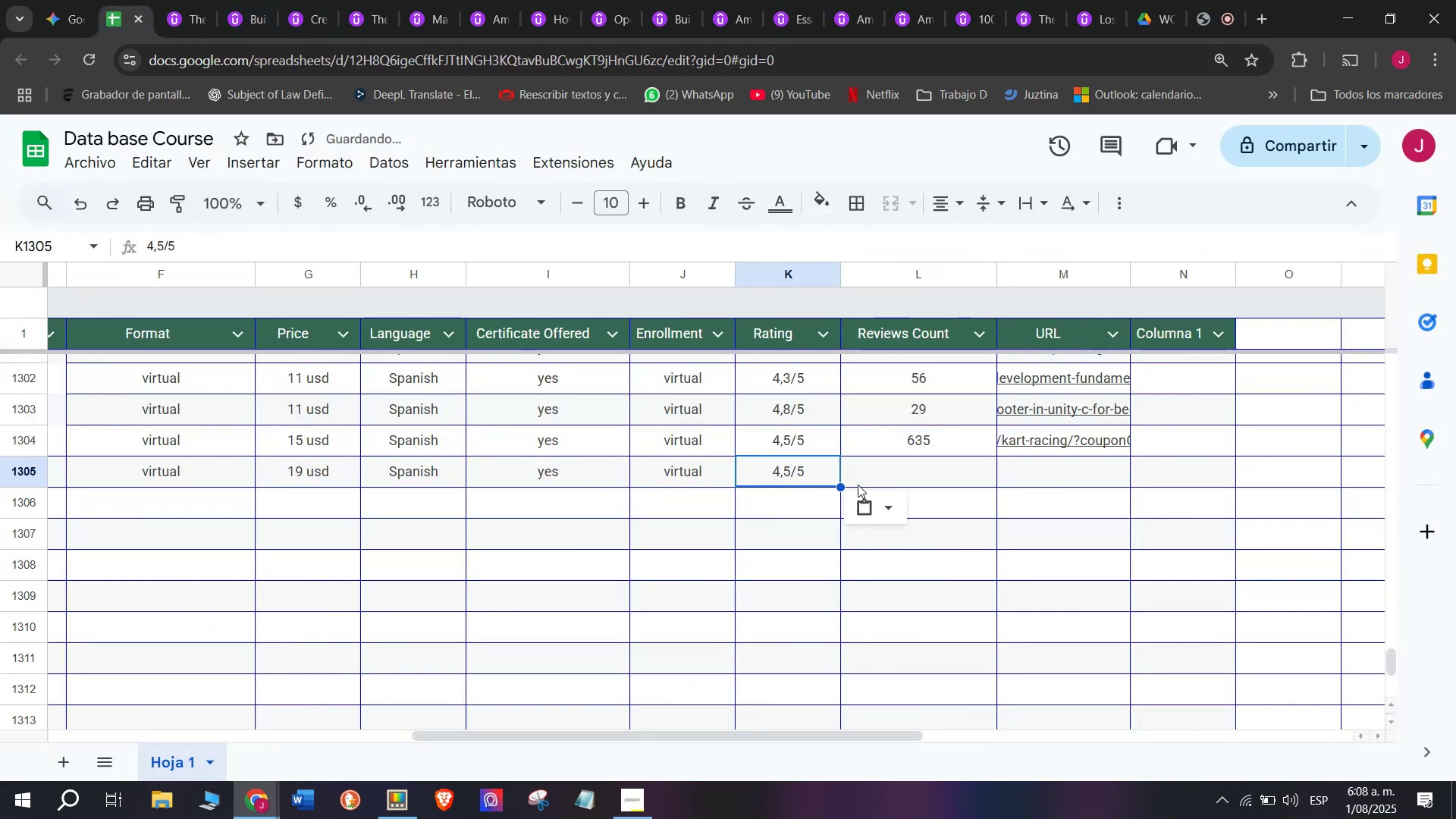 
key(Control+C)
 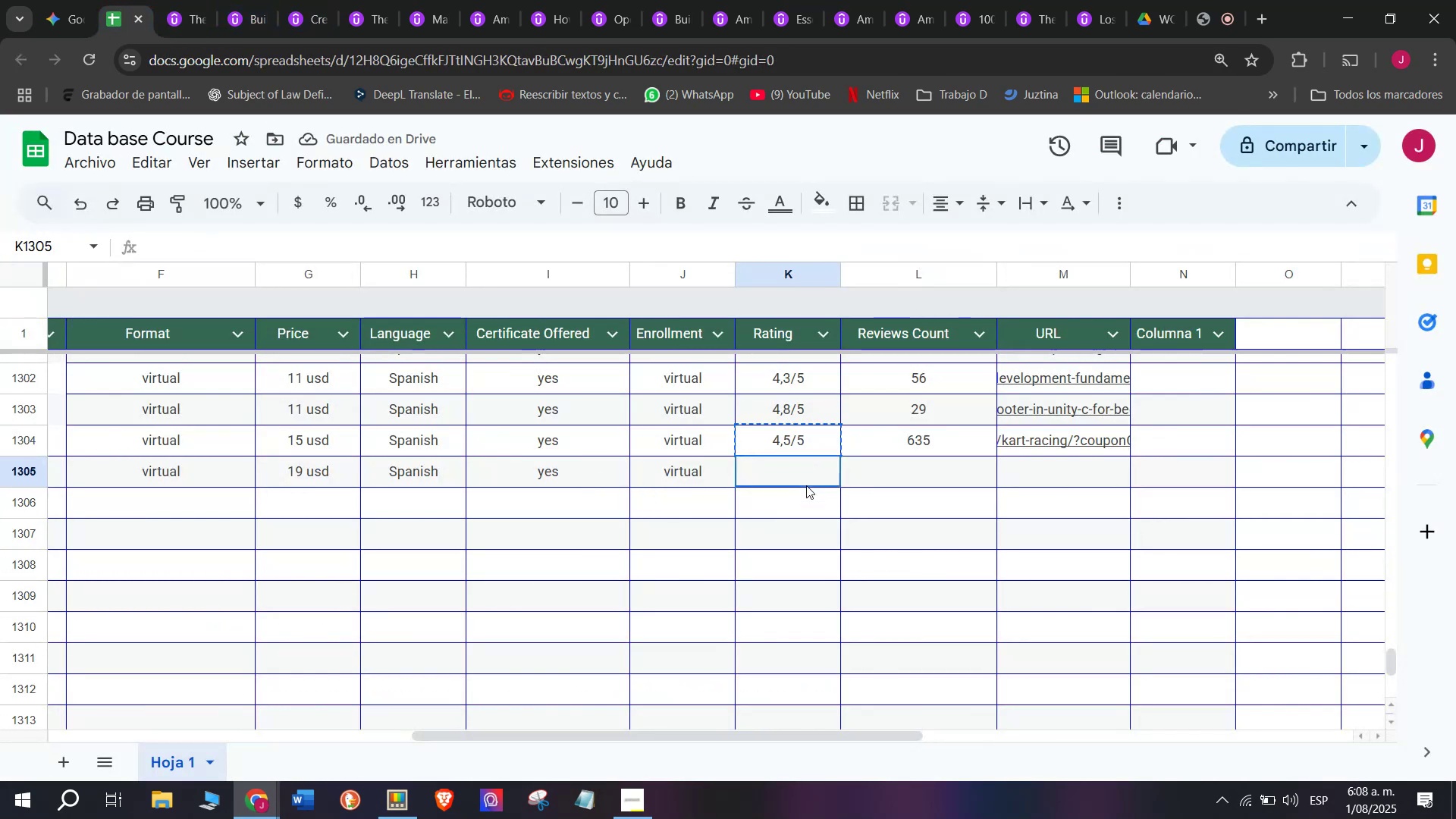 
key(Control+ControlLeft)
 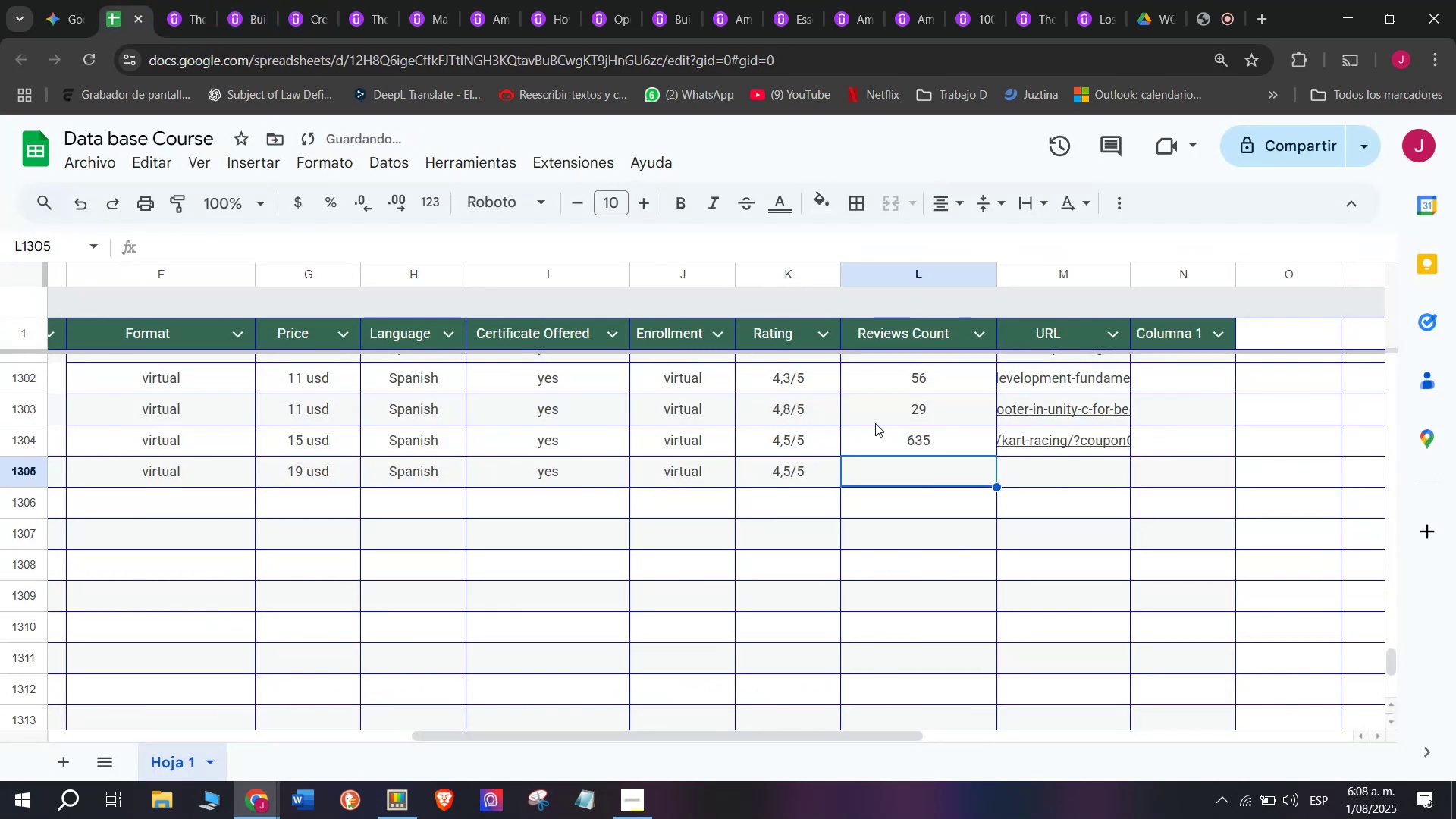 
key(Z)
 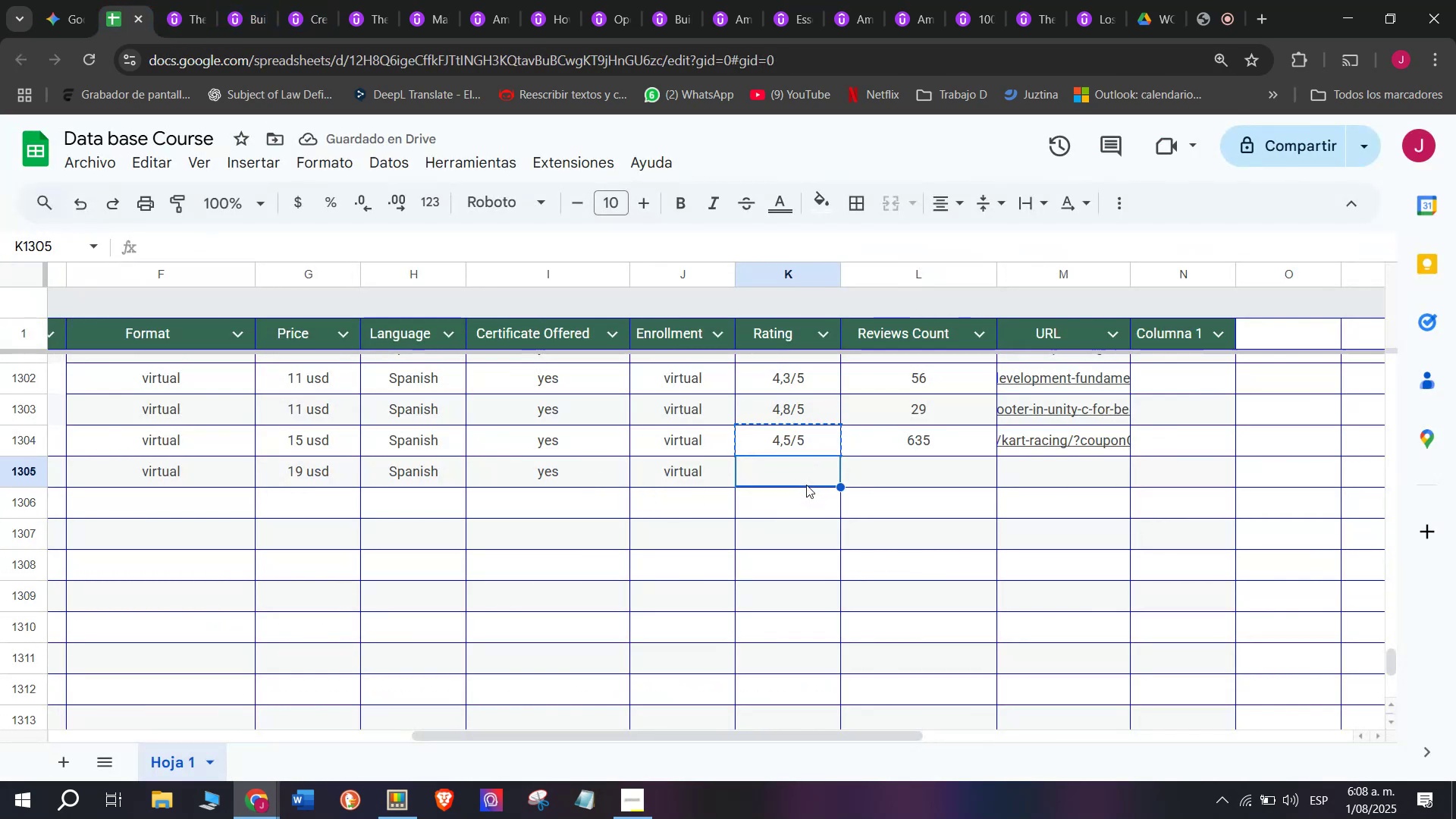 
key(Control+V)
 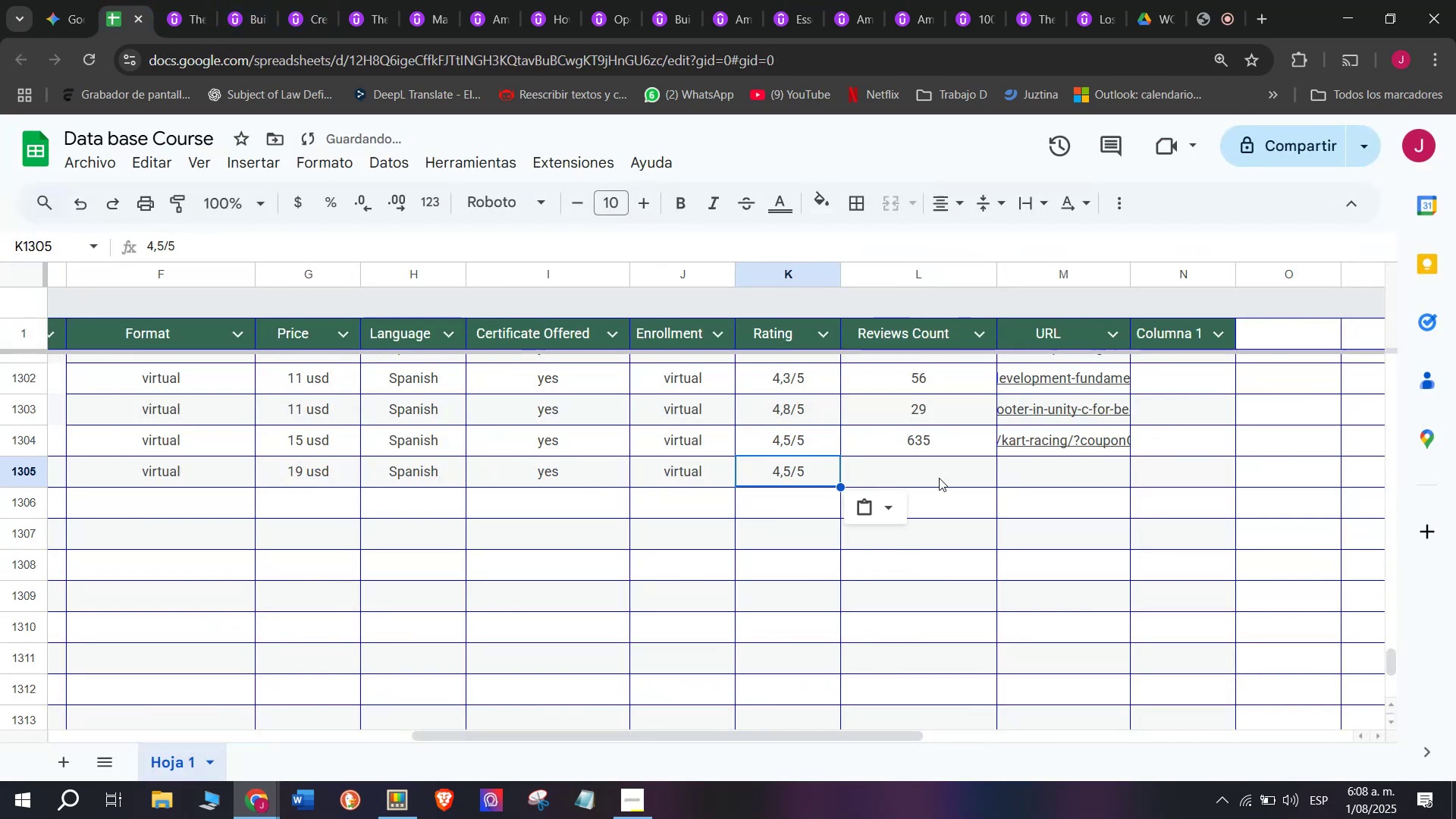 
triple_click([939, 476])
 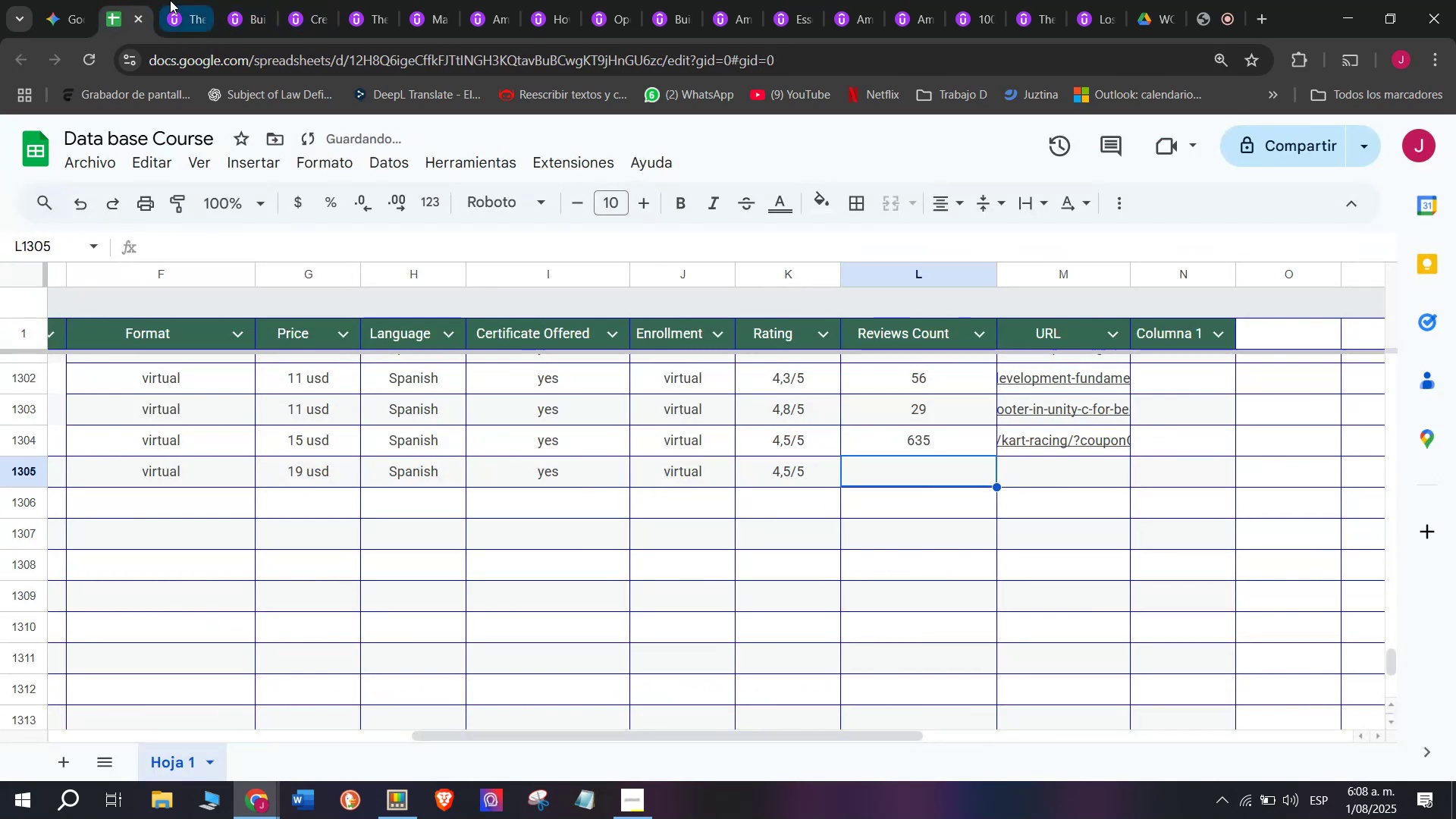 
left_click([169, 0])
 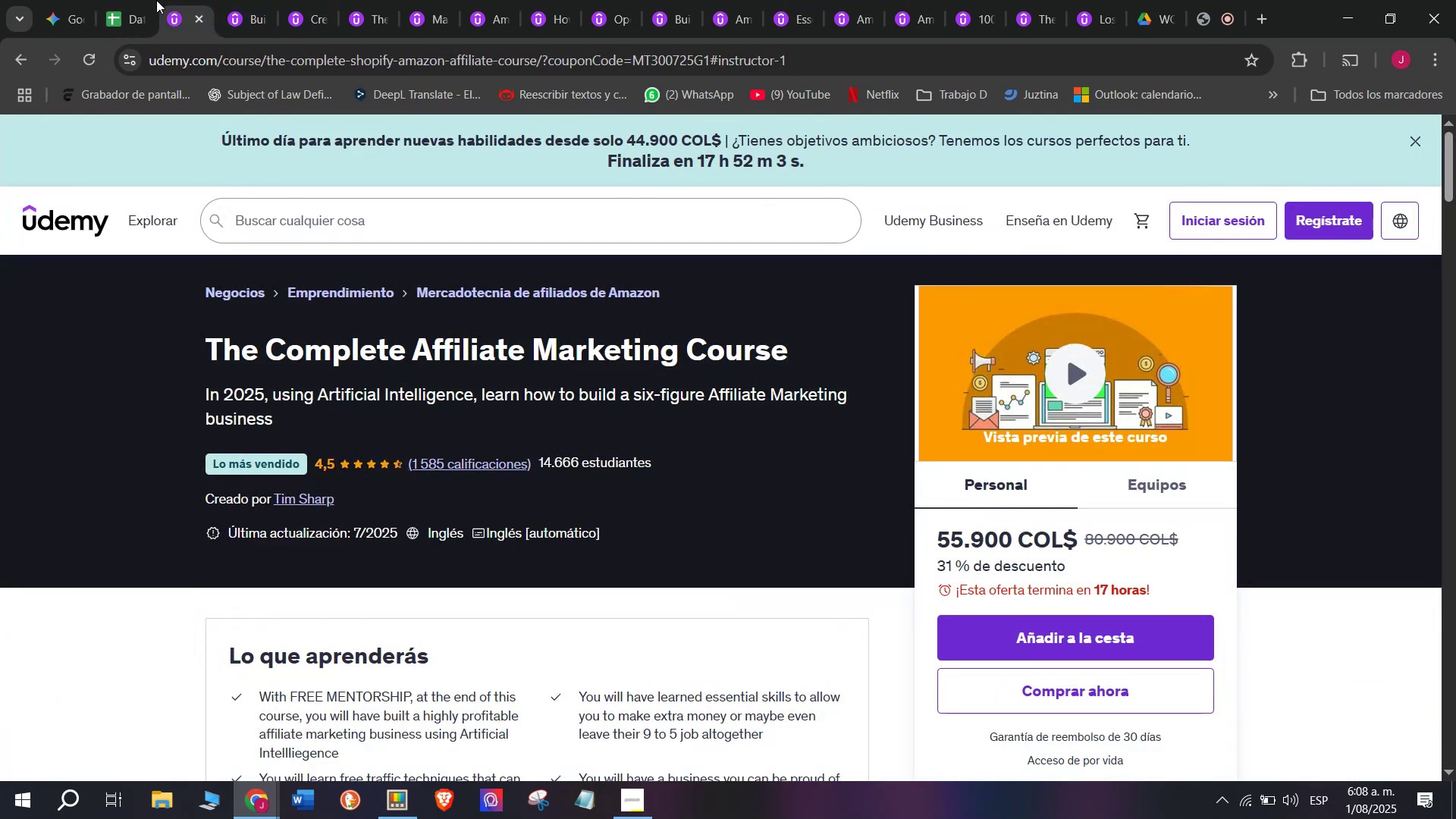 
left_click([127, 0])
 